 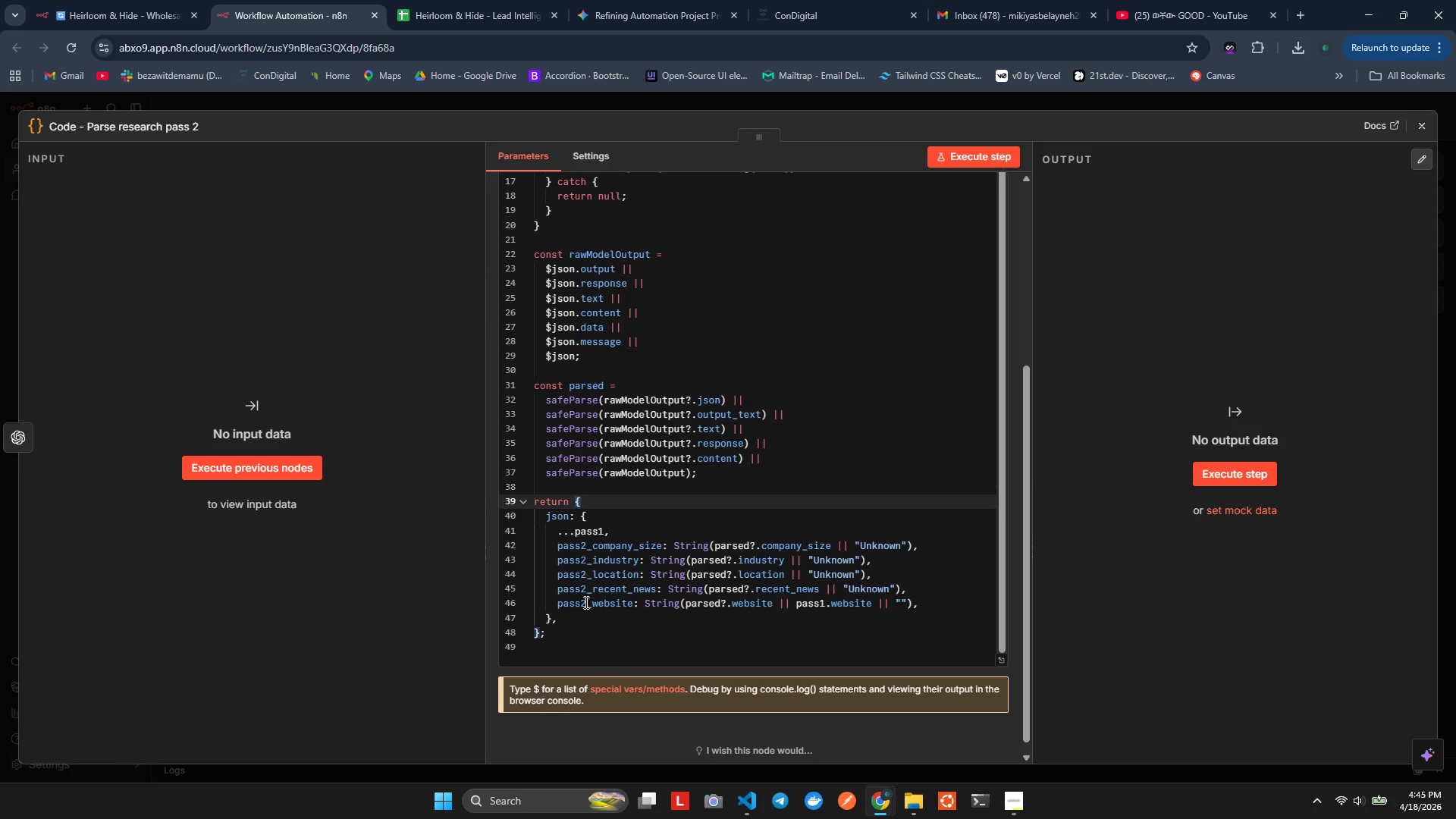 
scroll: coordinate [576, 607], scroll_direction: down, amount: 2.0
 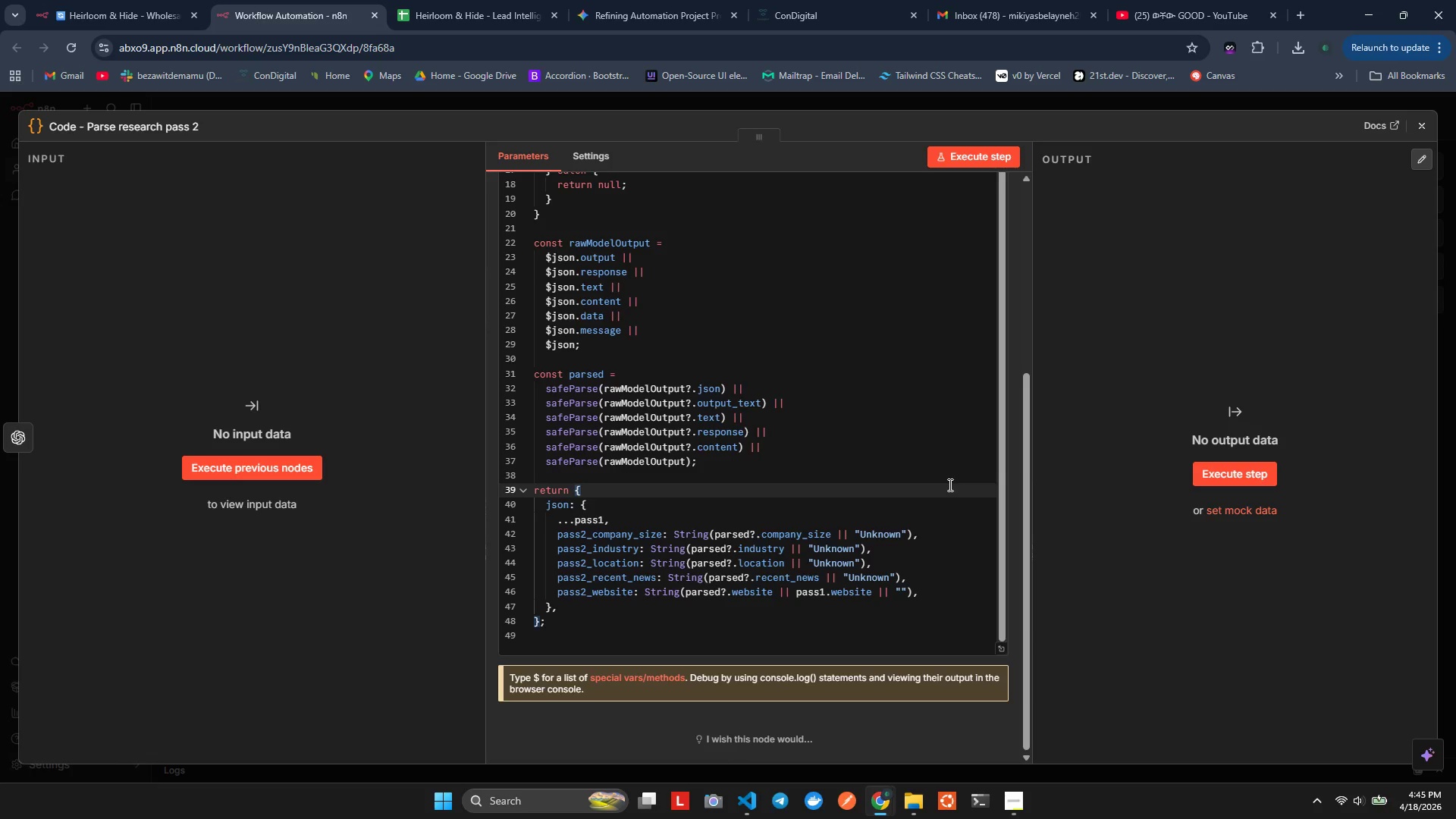 
wait(8.28)
 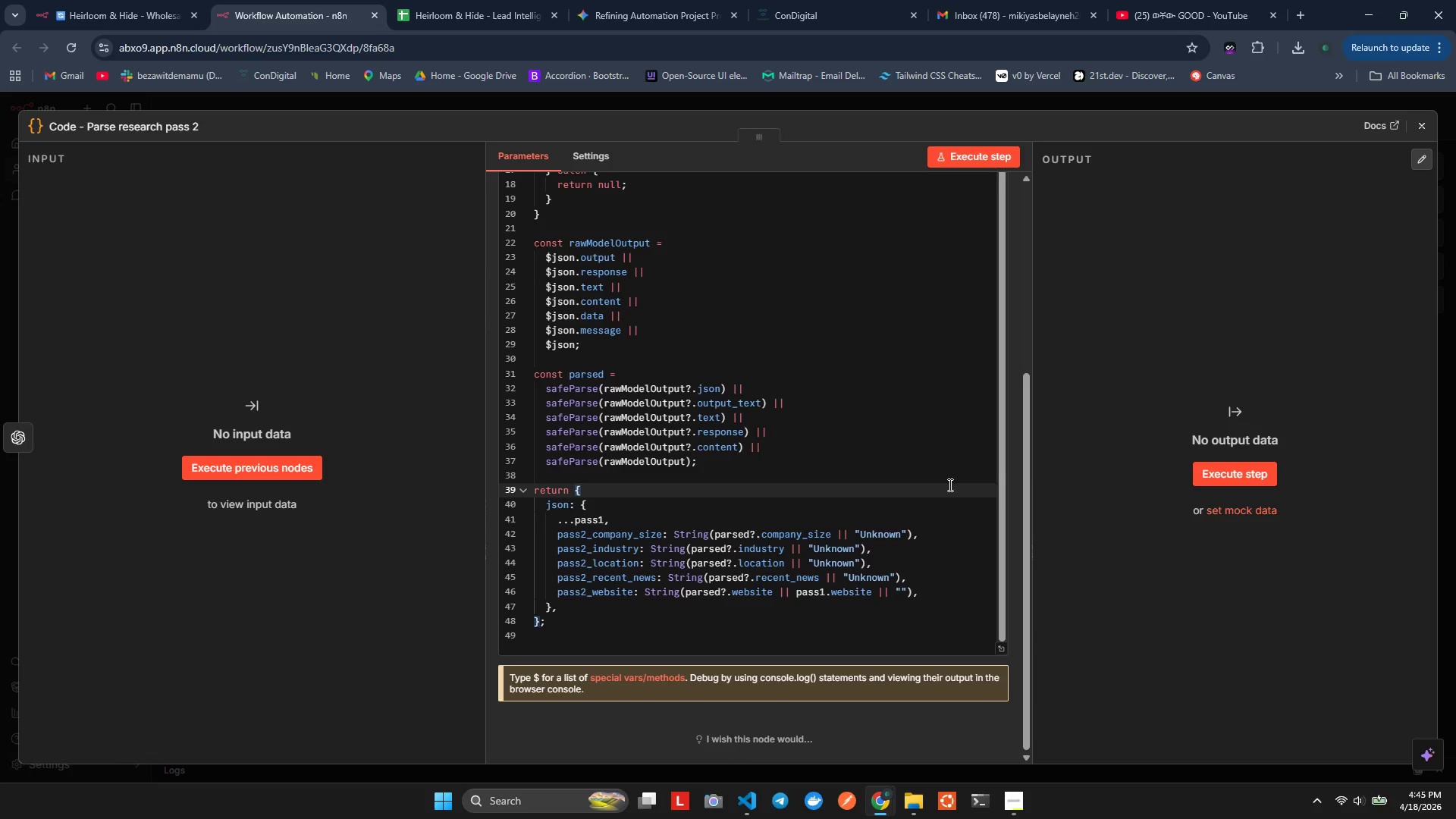 
left_click([1416, 121])
 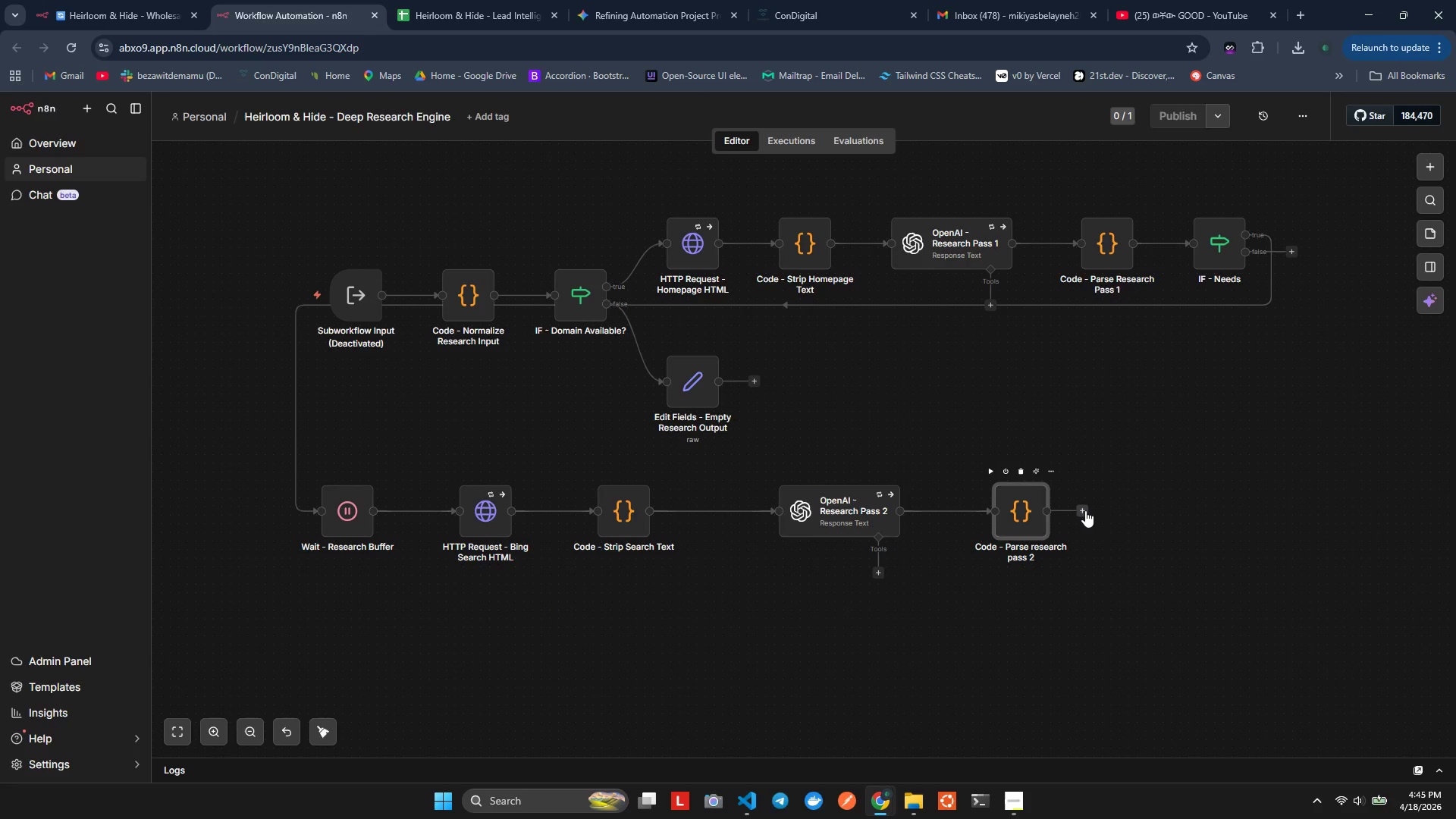 
left_click([1082, 509])
 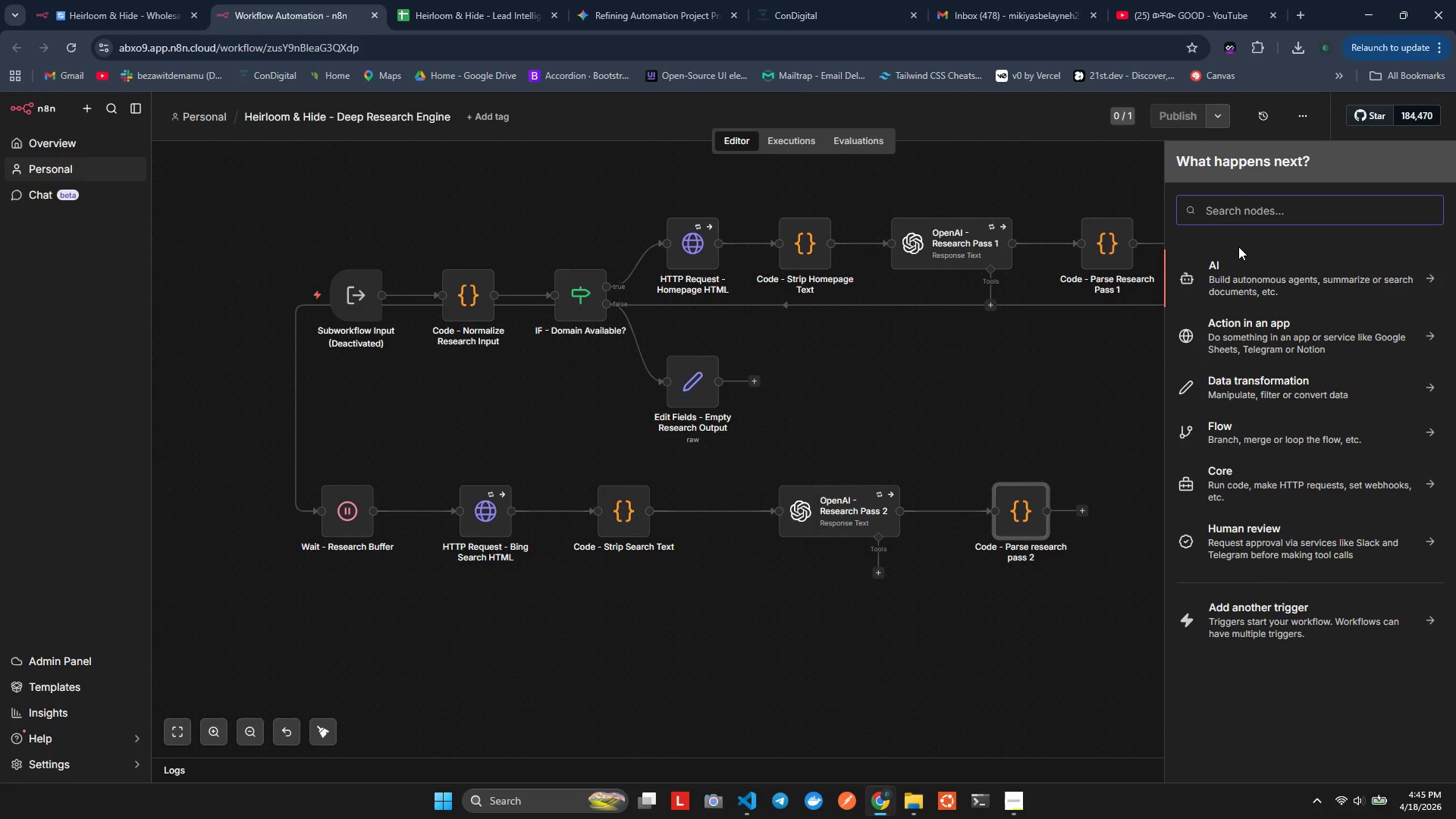 
wait(6.53)
 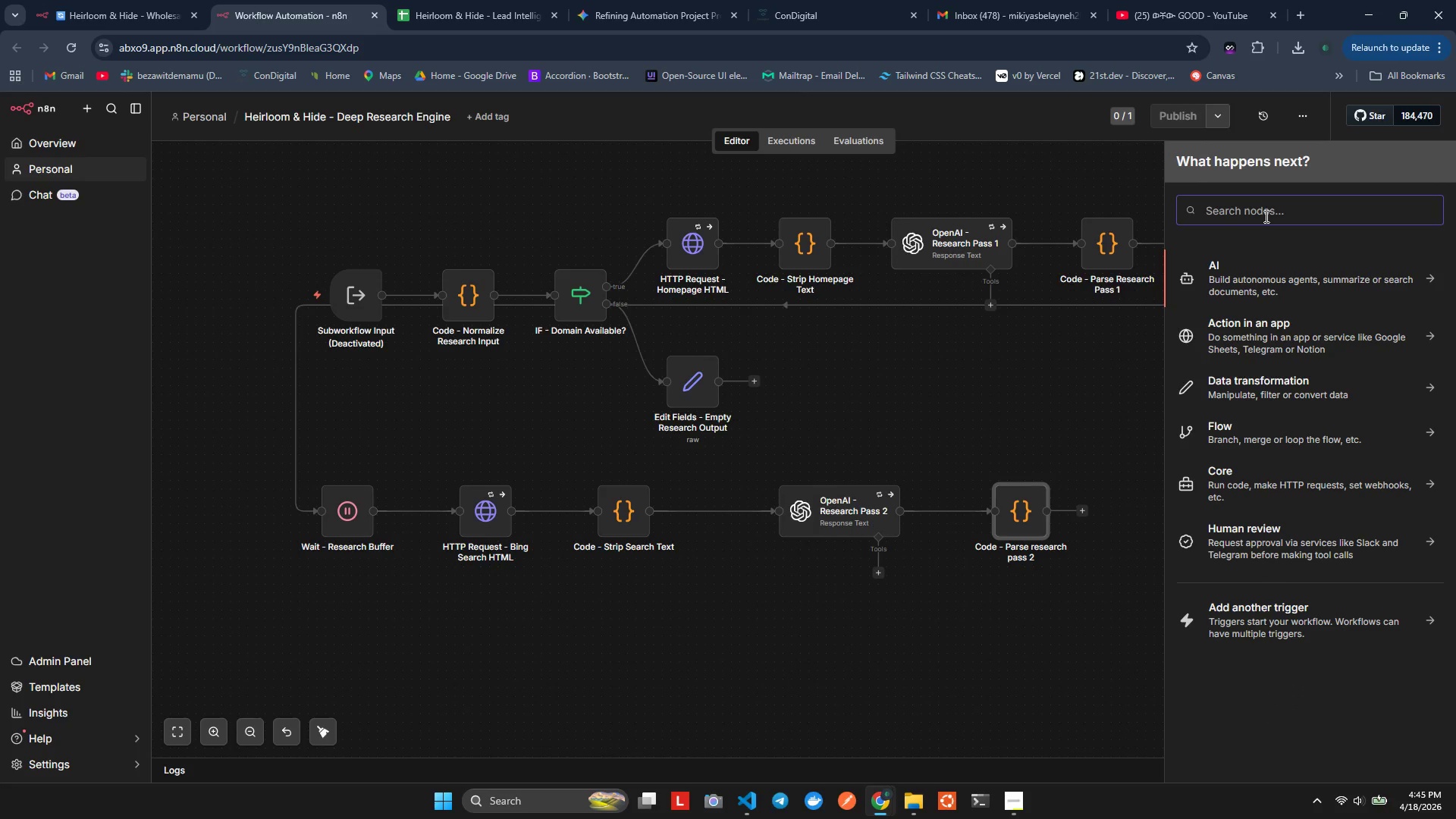 
type(code)
 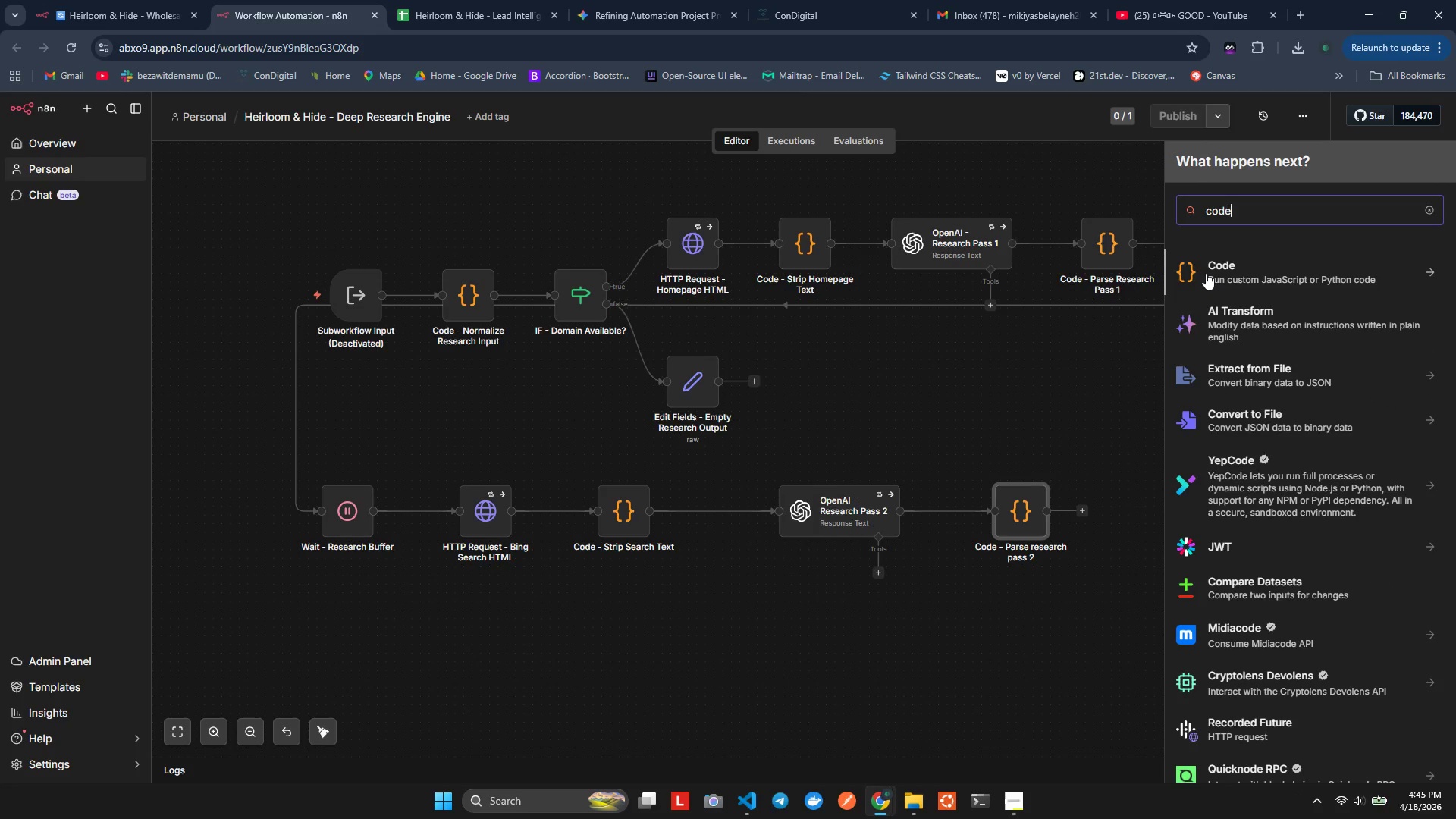 
left_click([1206, 273])
 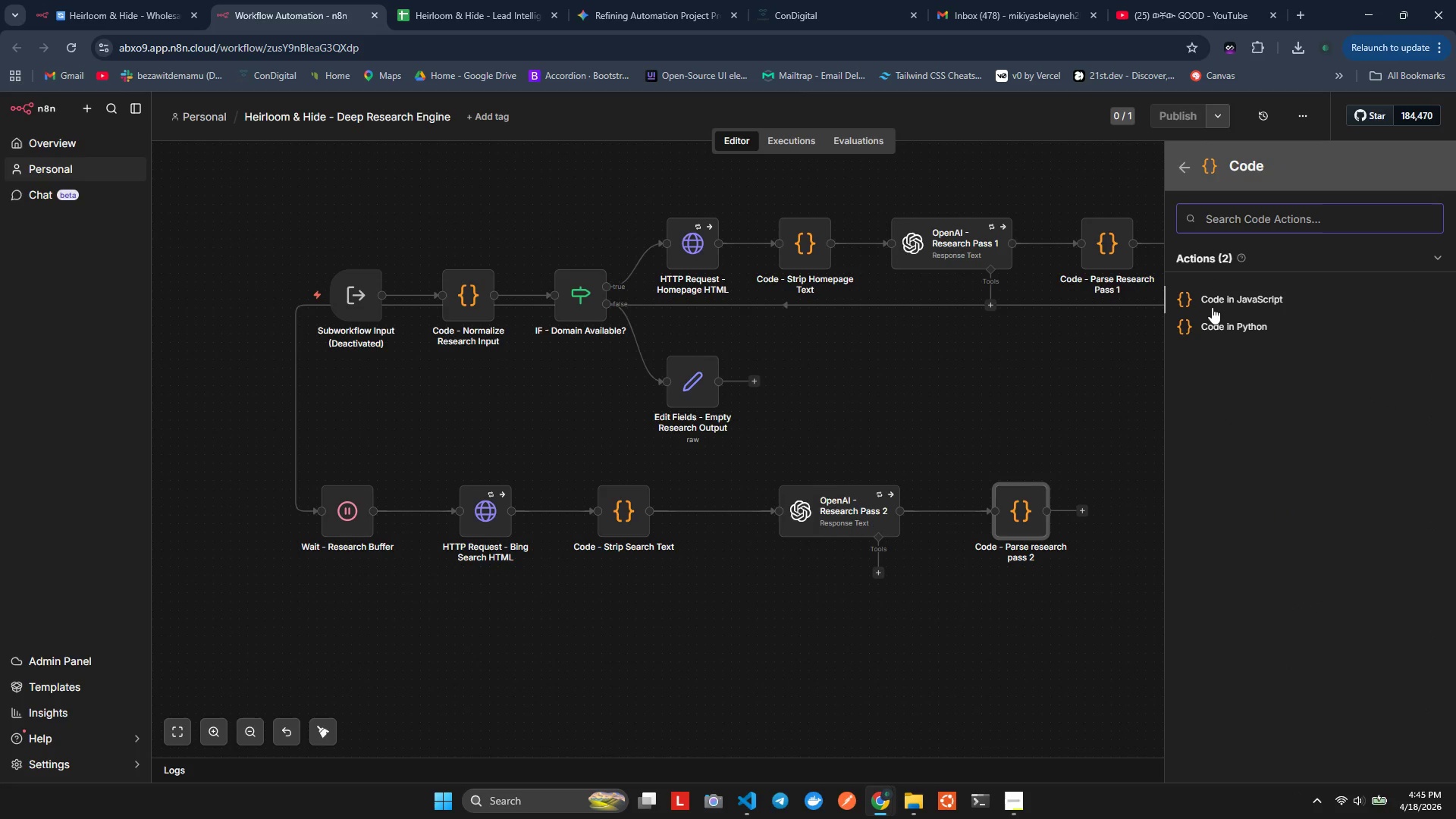 
left_click([1213, 306])
 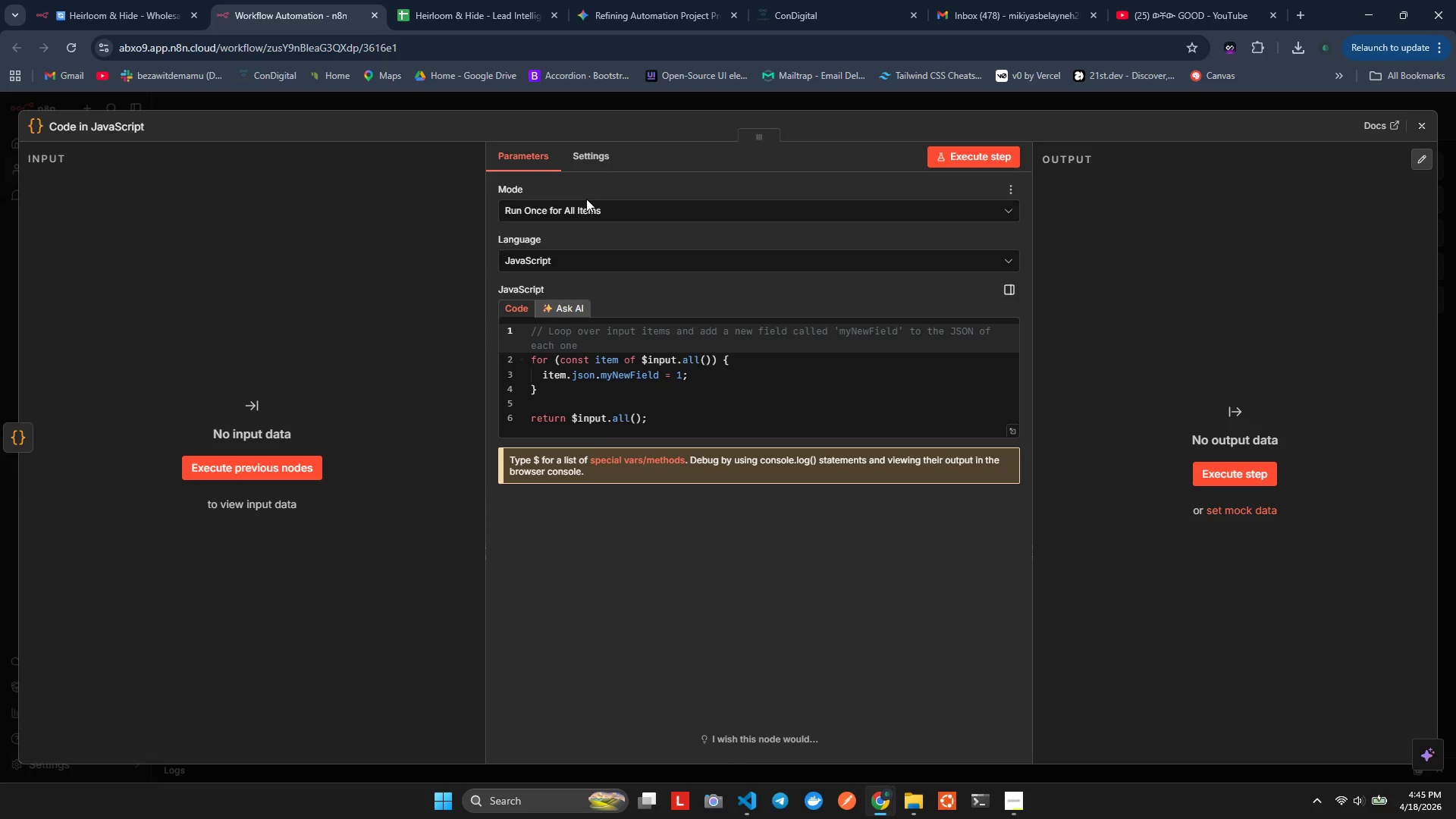 
left_click([592, 210])
 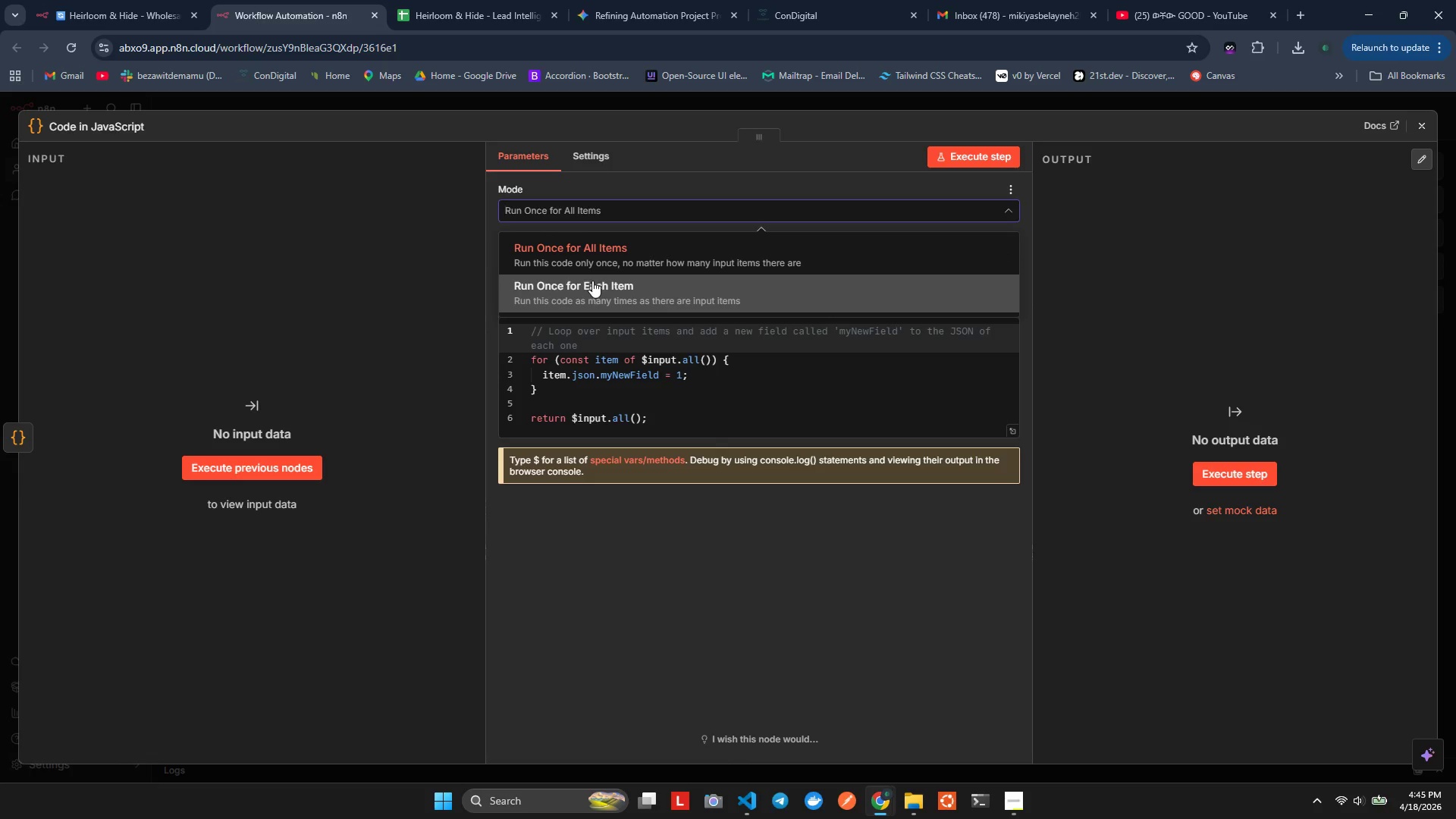 
left_click([598, 293])
 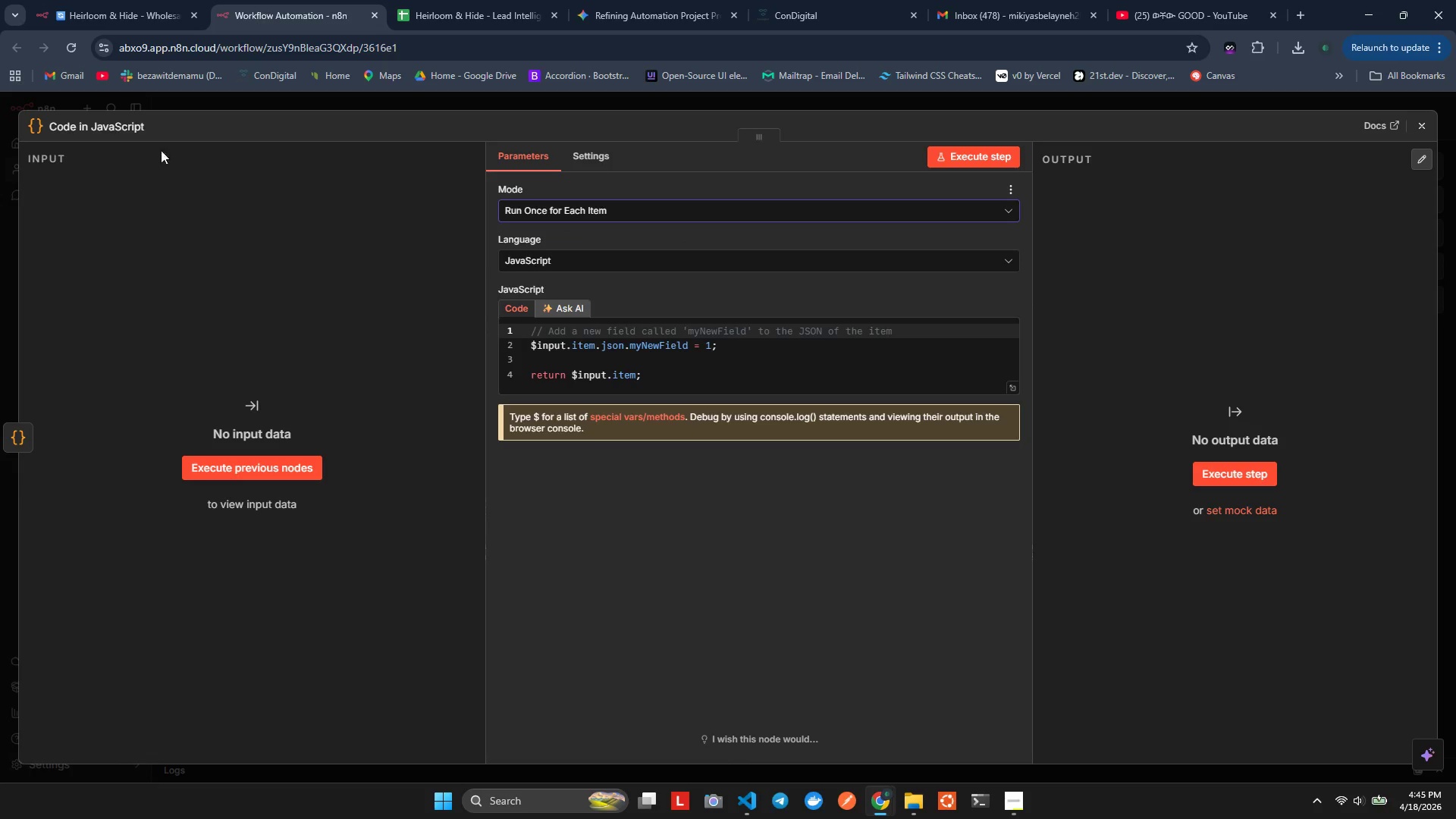 
left_click([112, 129])
 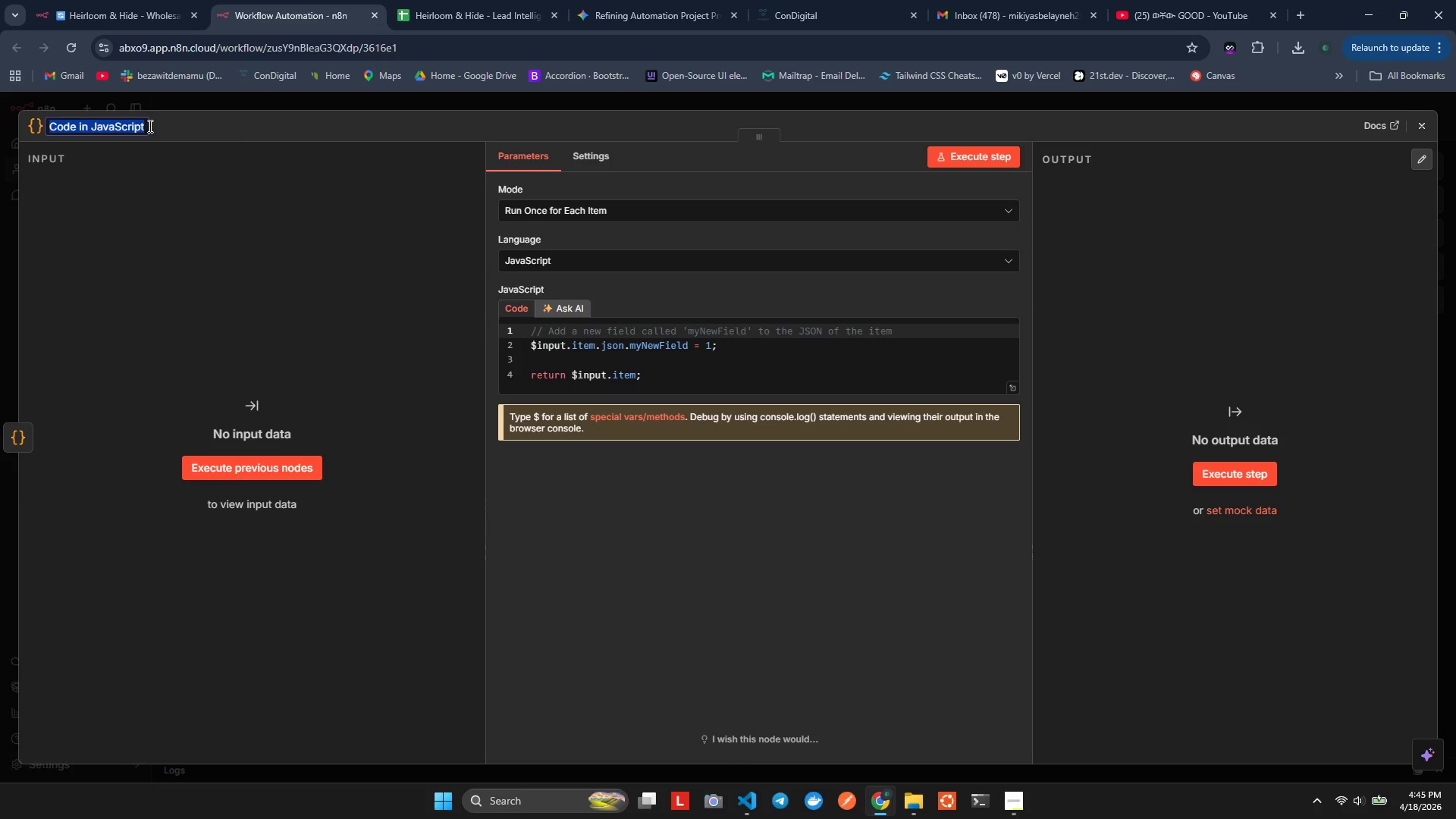 
key(ArrowRight)
 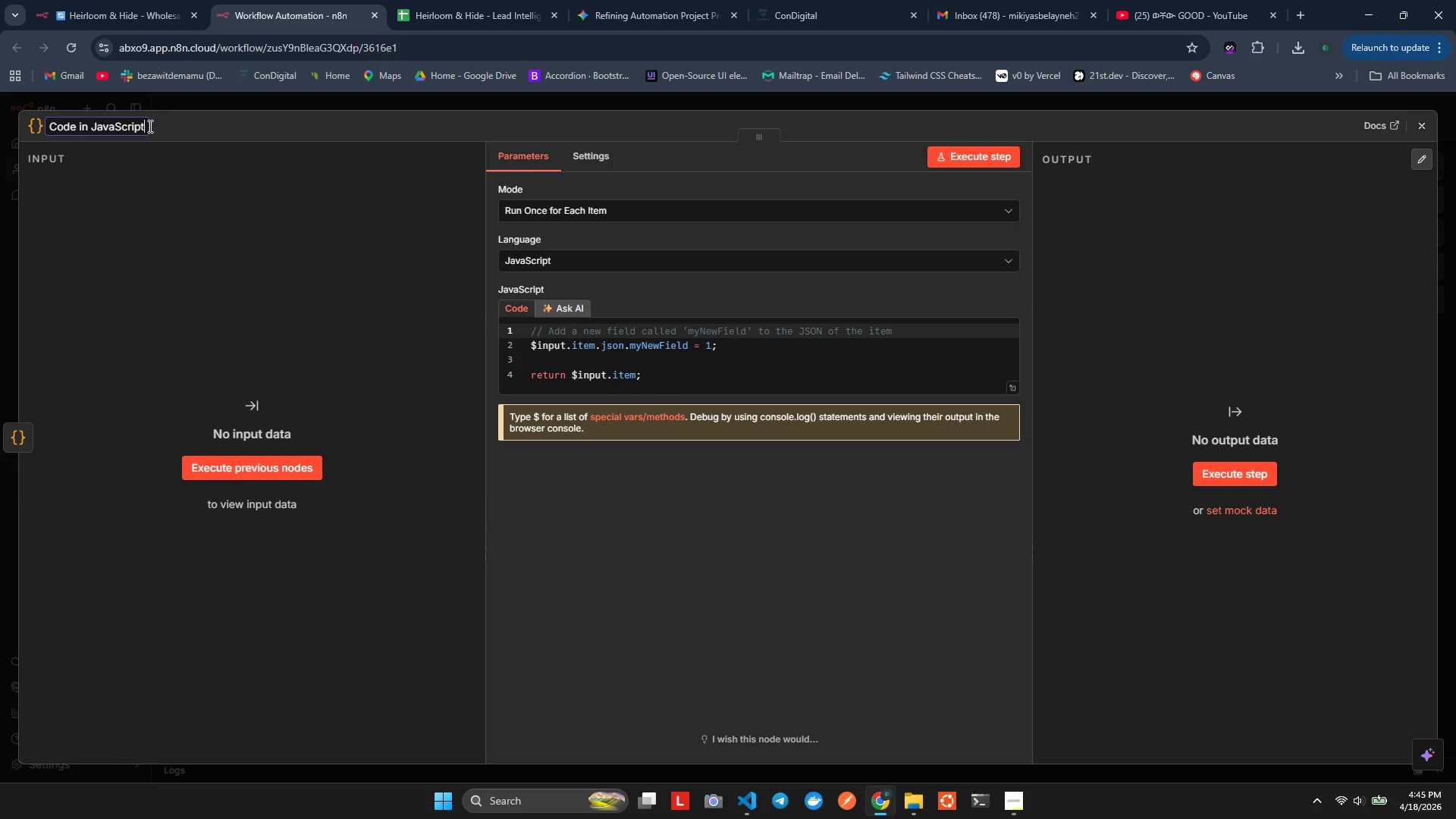 
hold_key(key=Backspace, duration=0.73)
 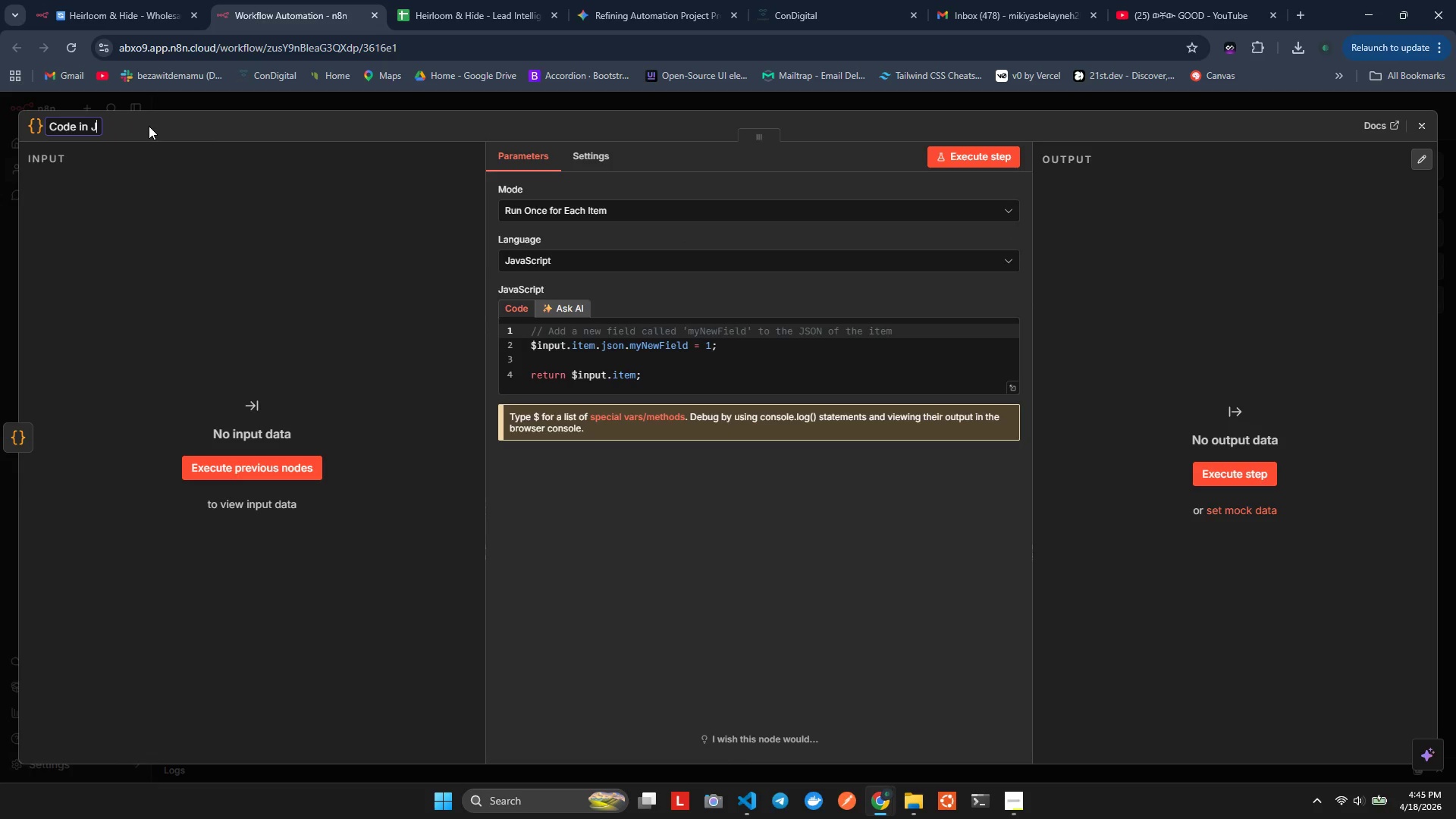 
key(Backspace)
 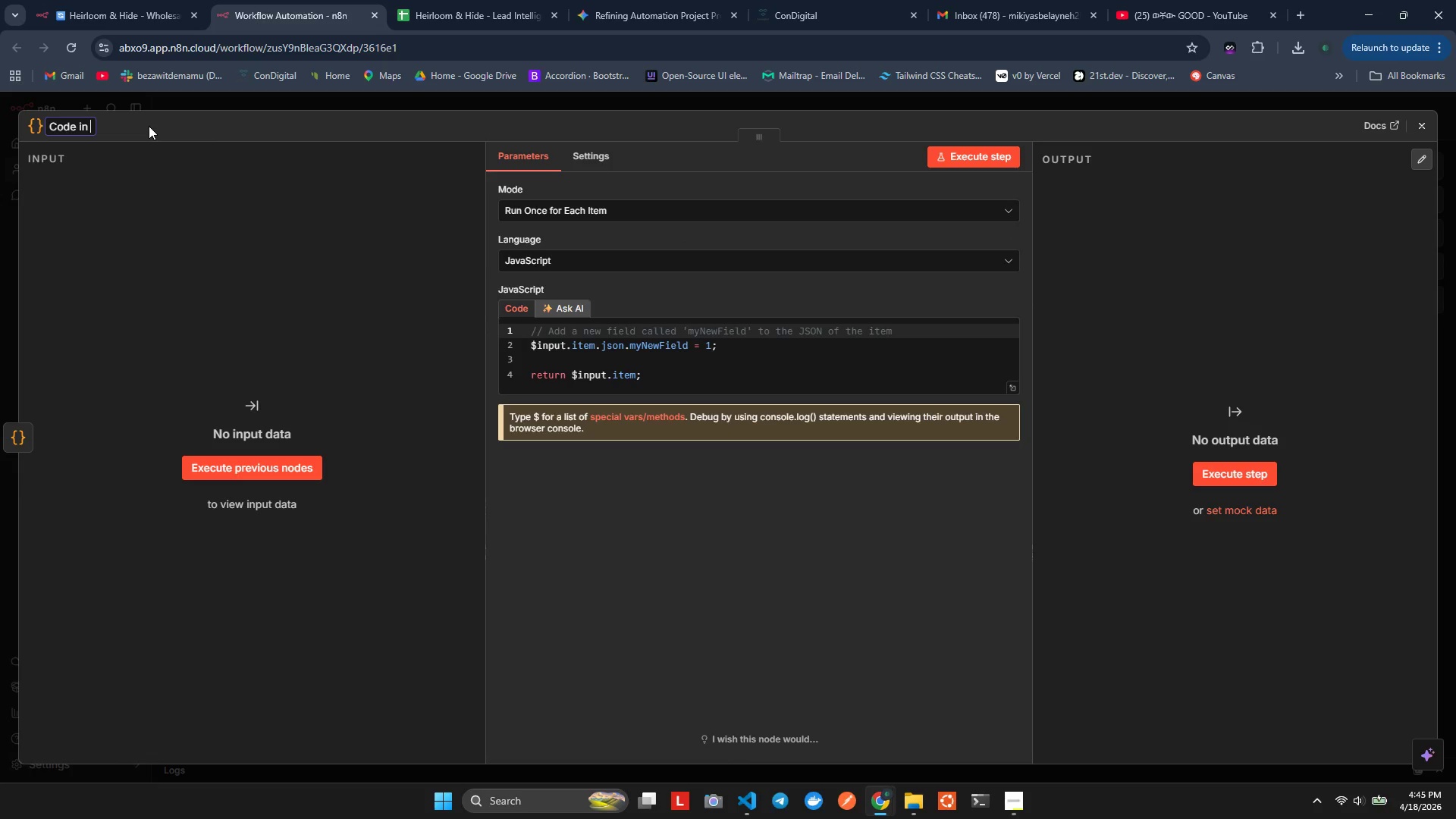 
key(Backspace)
 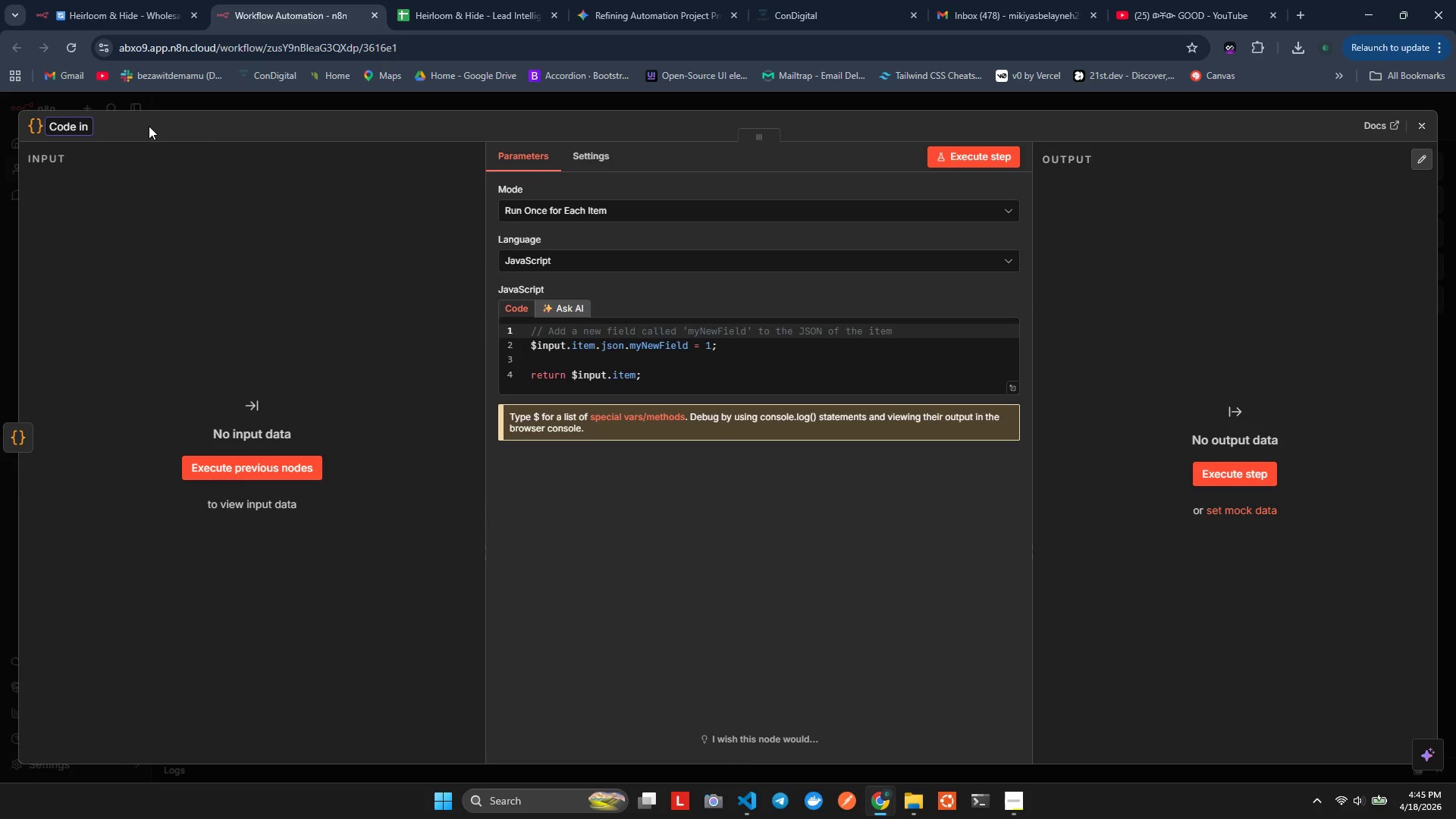 
key(Backspace)
 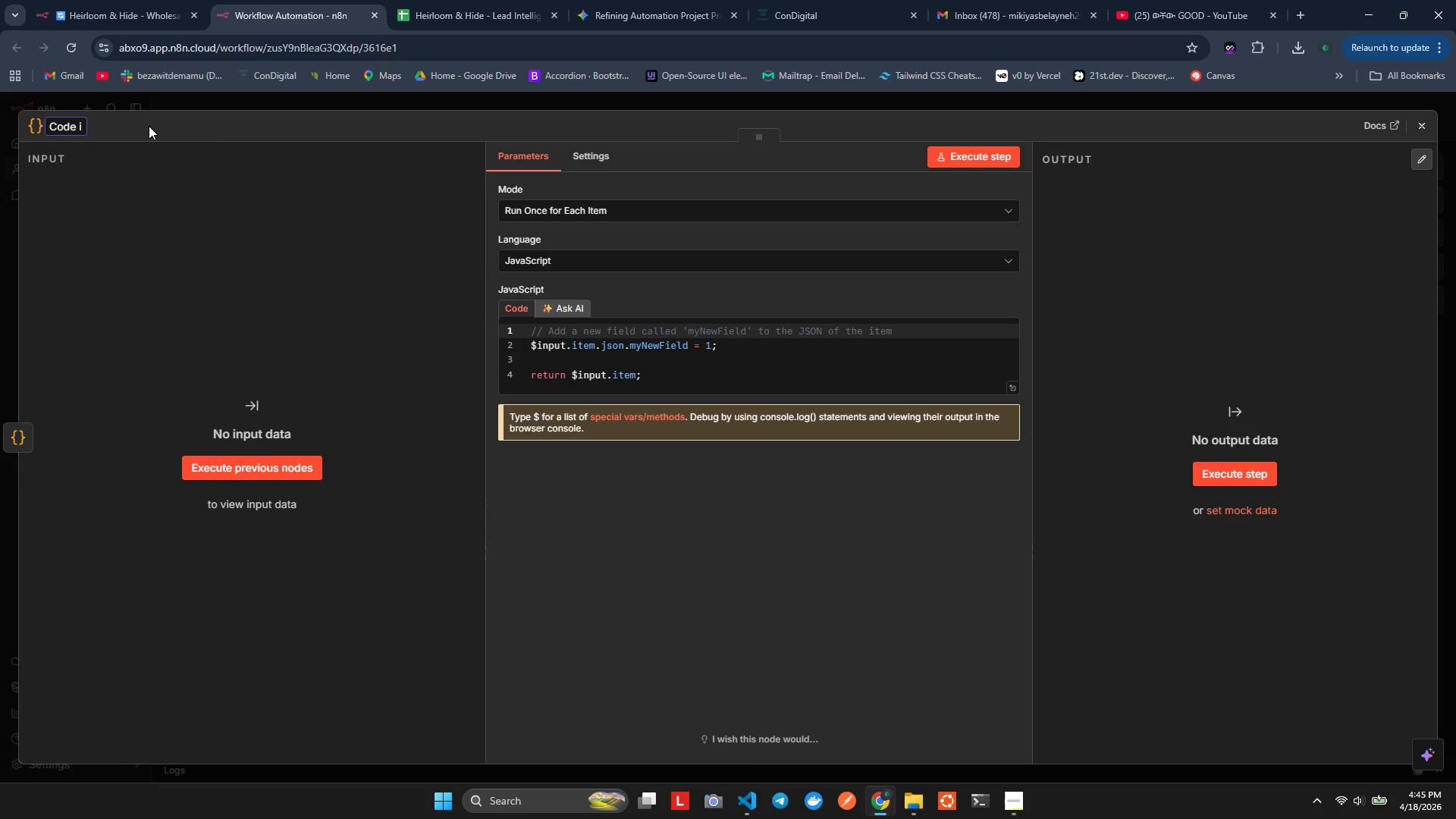 
key(Backspace)
 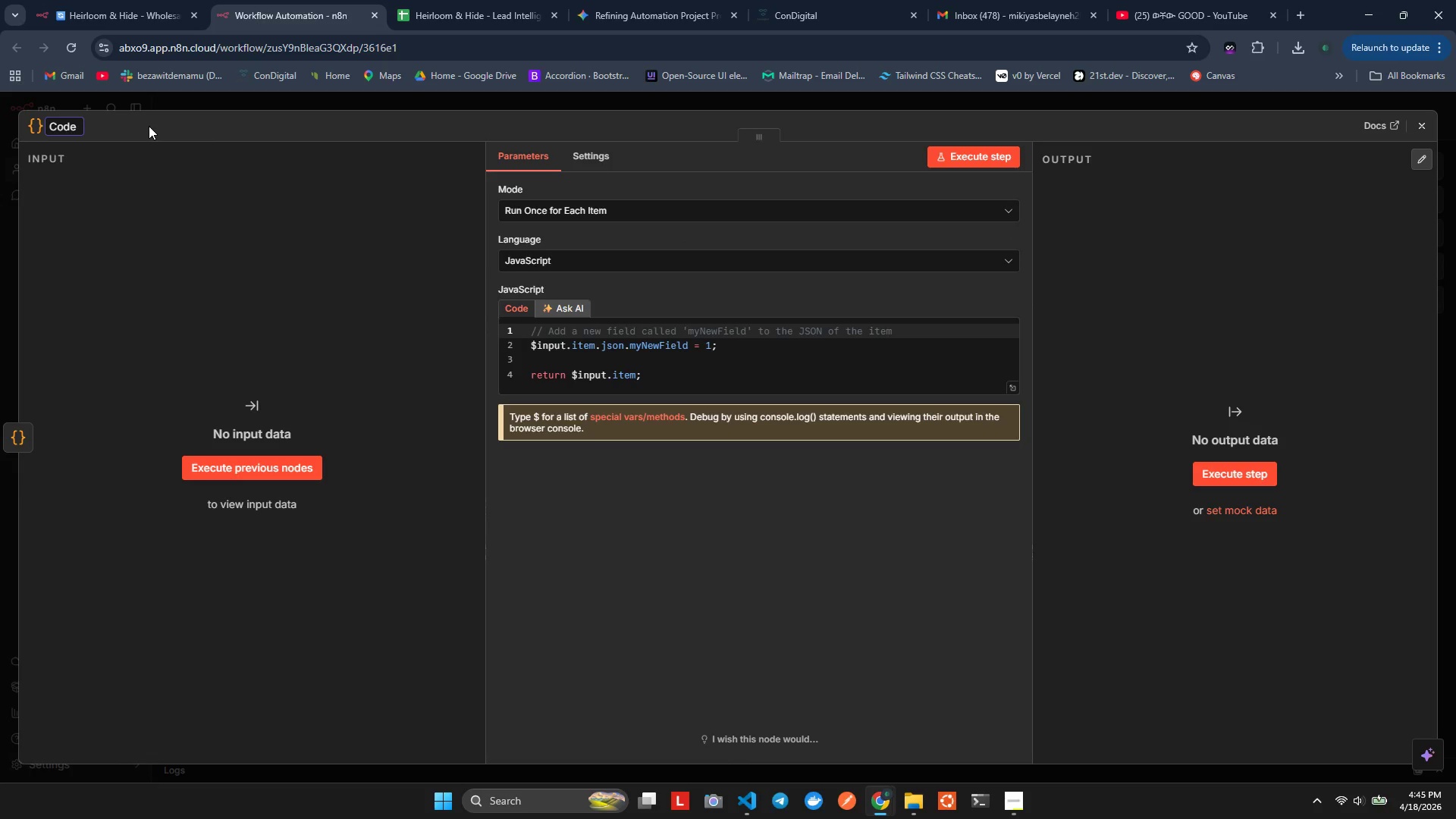 
hold_key(key=ShiftLeft, duration=0.41)
 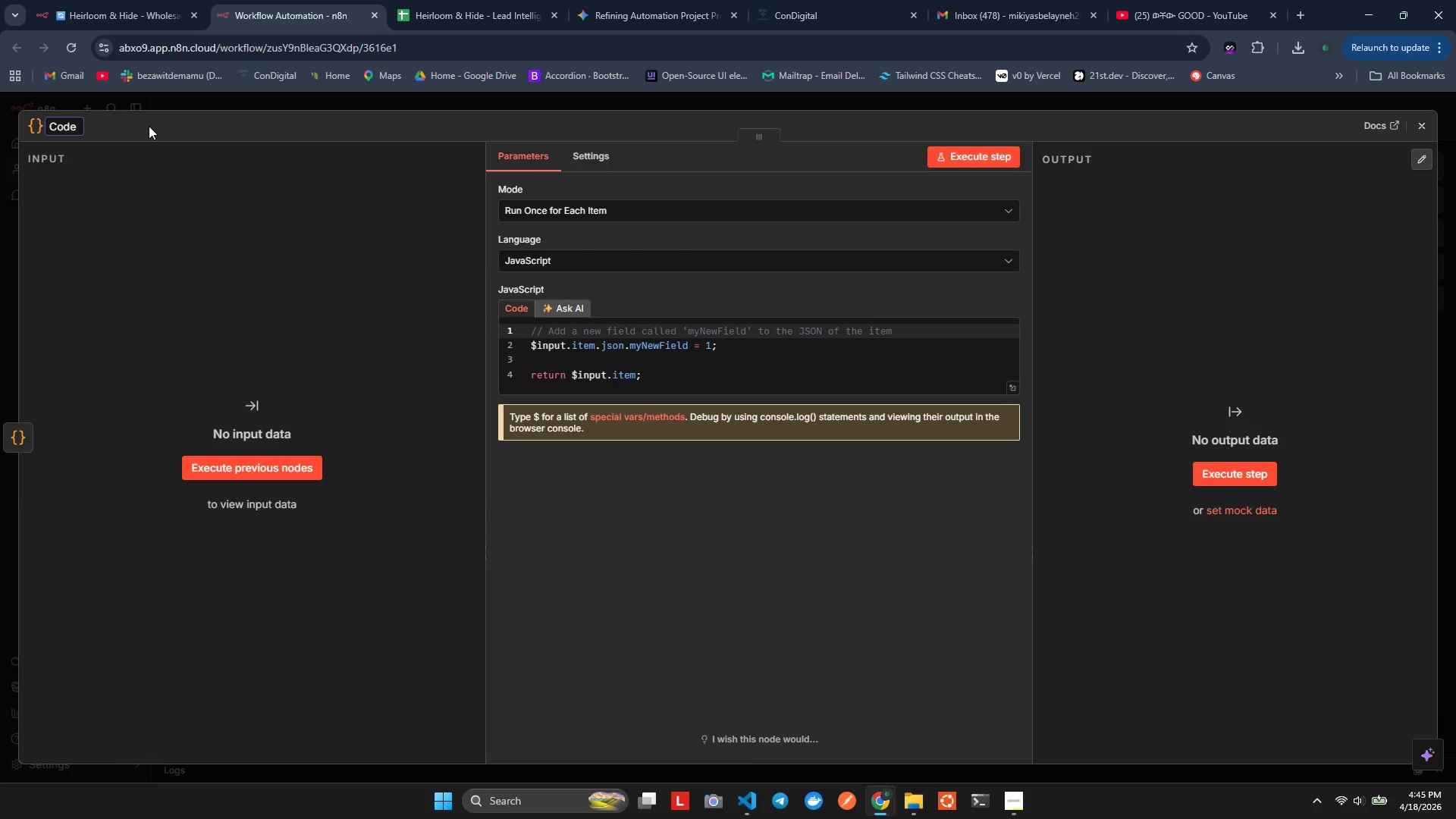 
type(- Merge Reearch Out )
key(Backspace)
 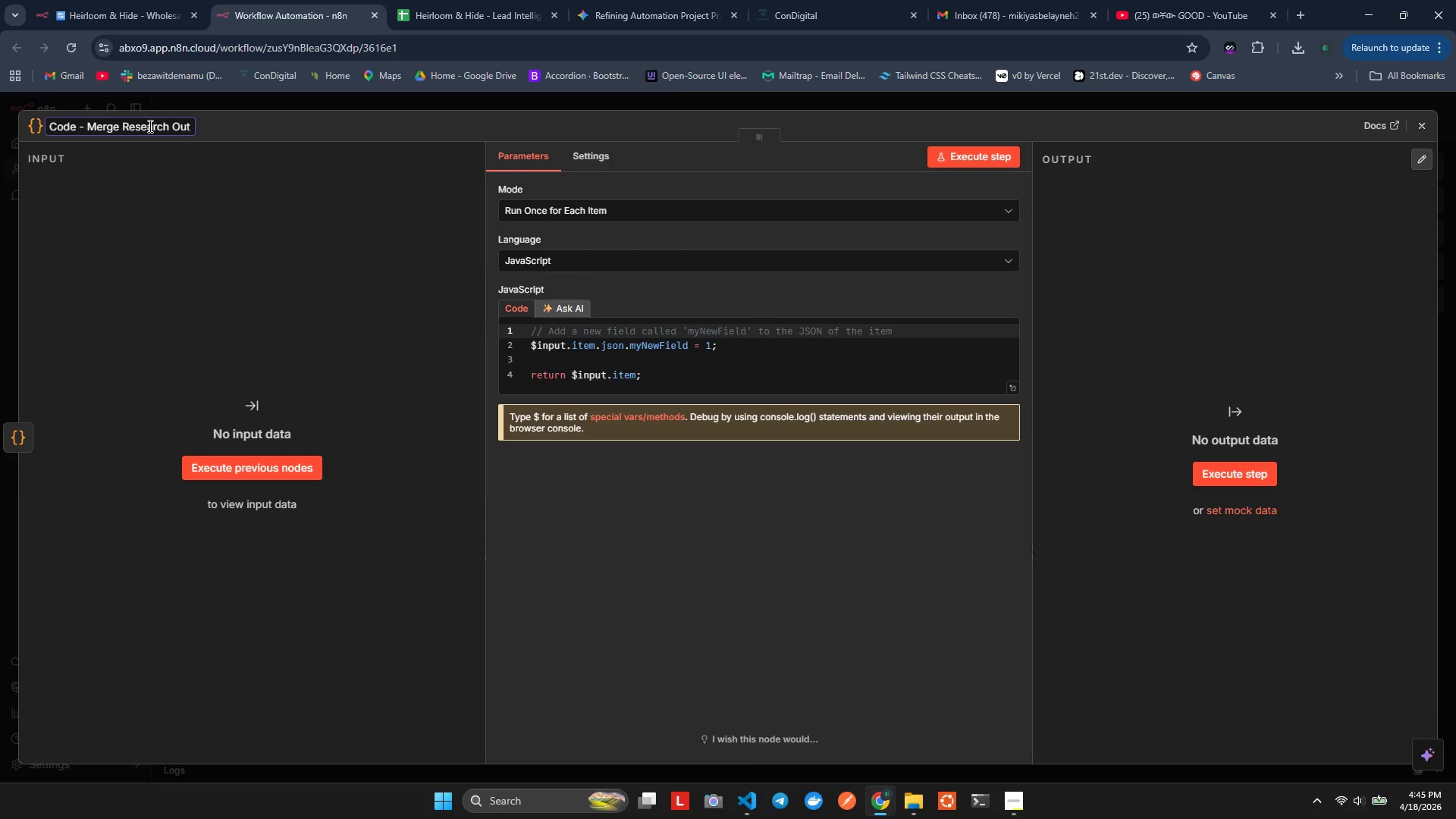 
 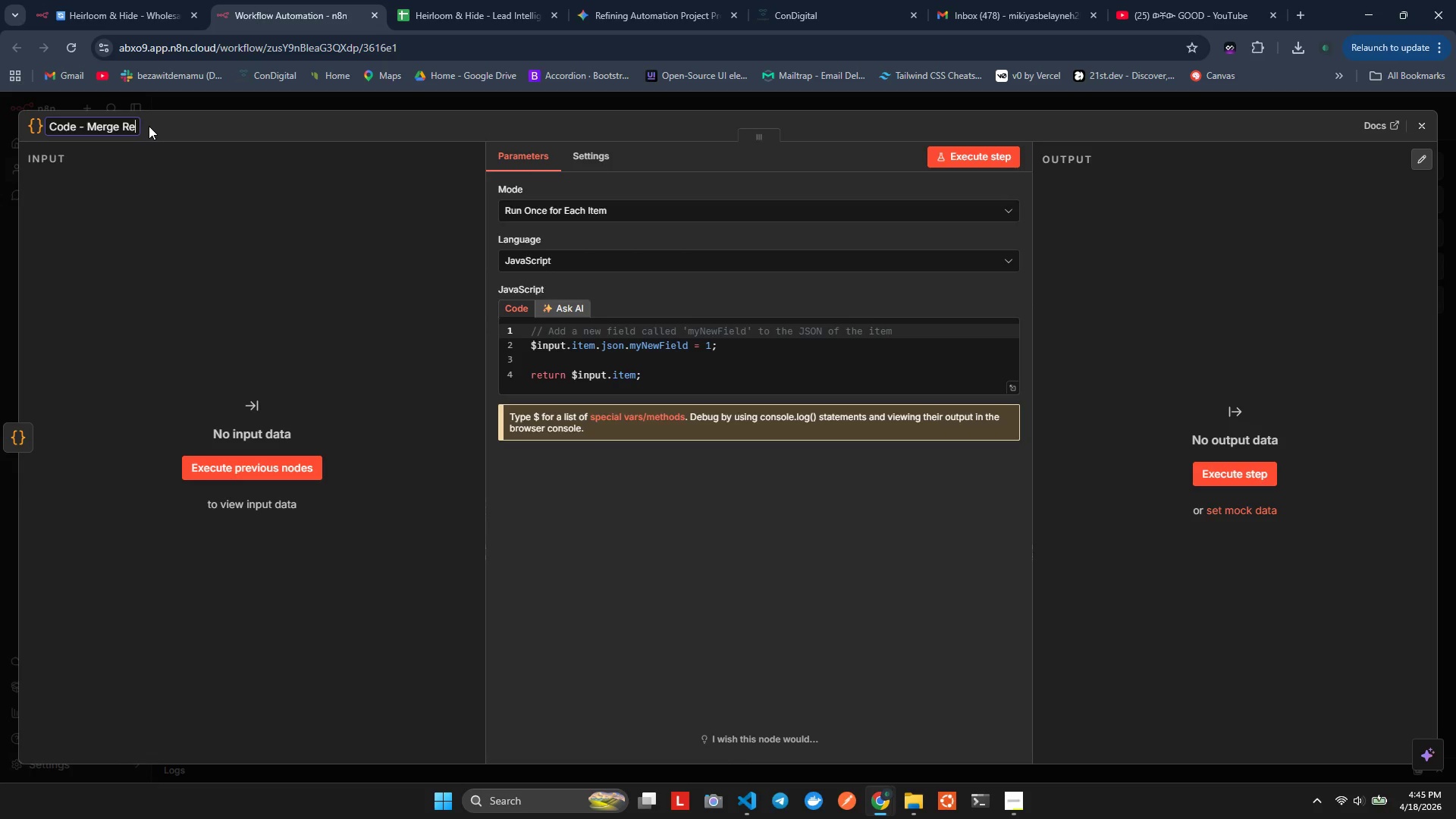 
hold_key(key=S, duration=0.33)
 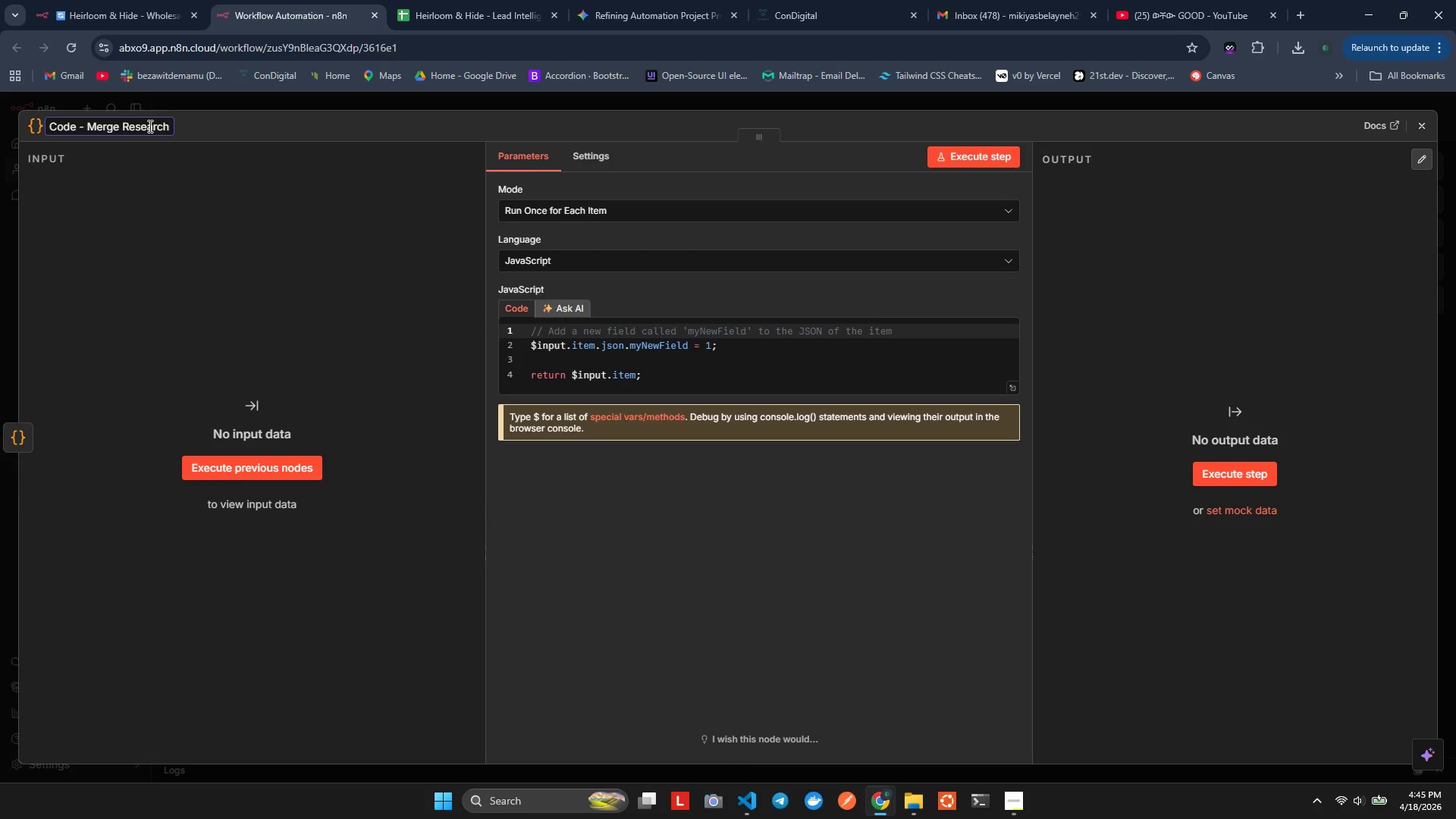 
type(put)
 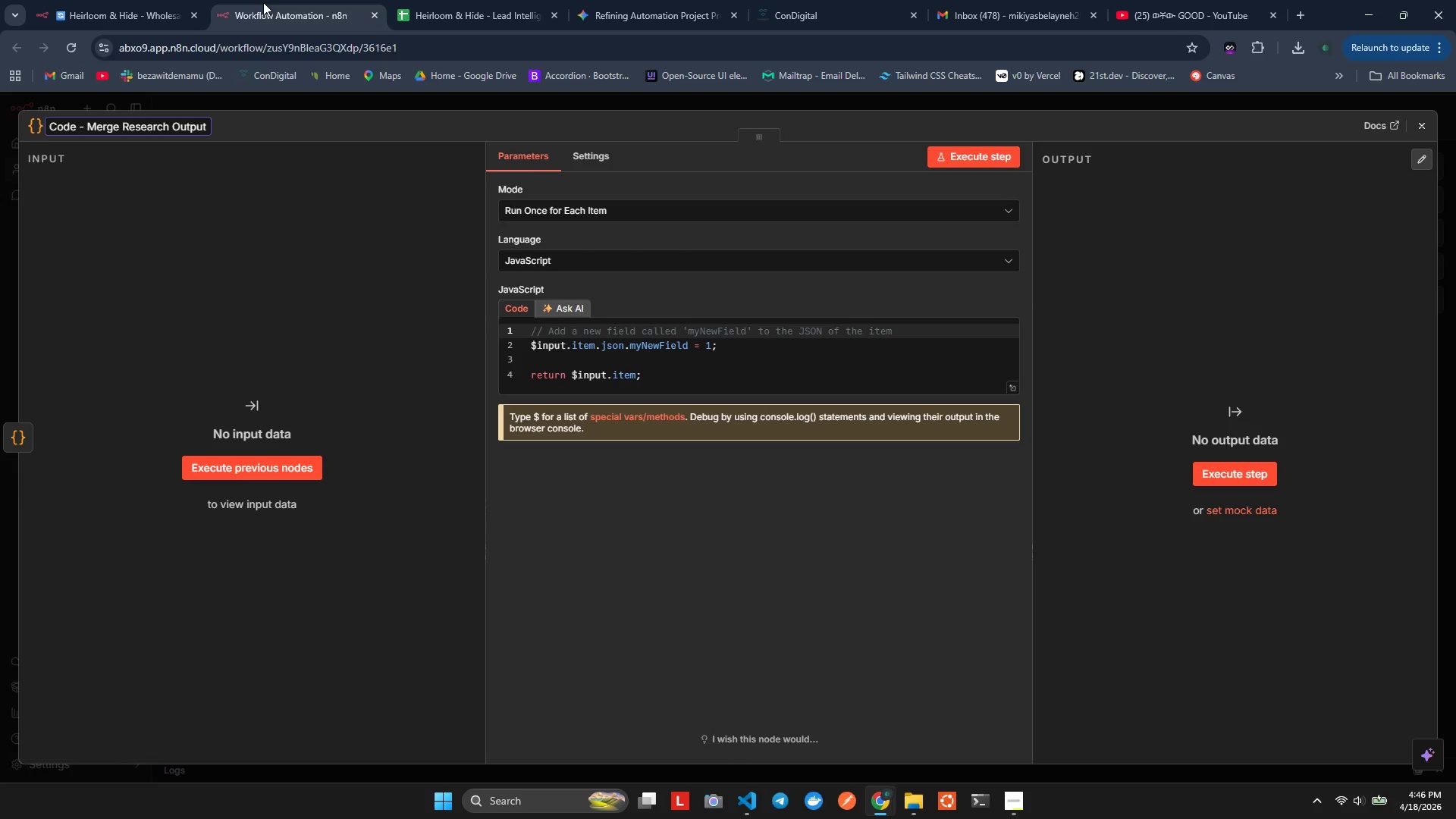 
left_click([421, 254])
 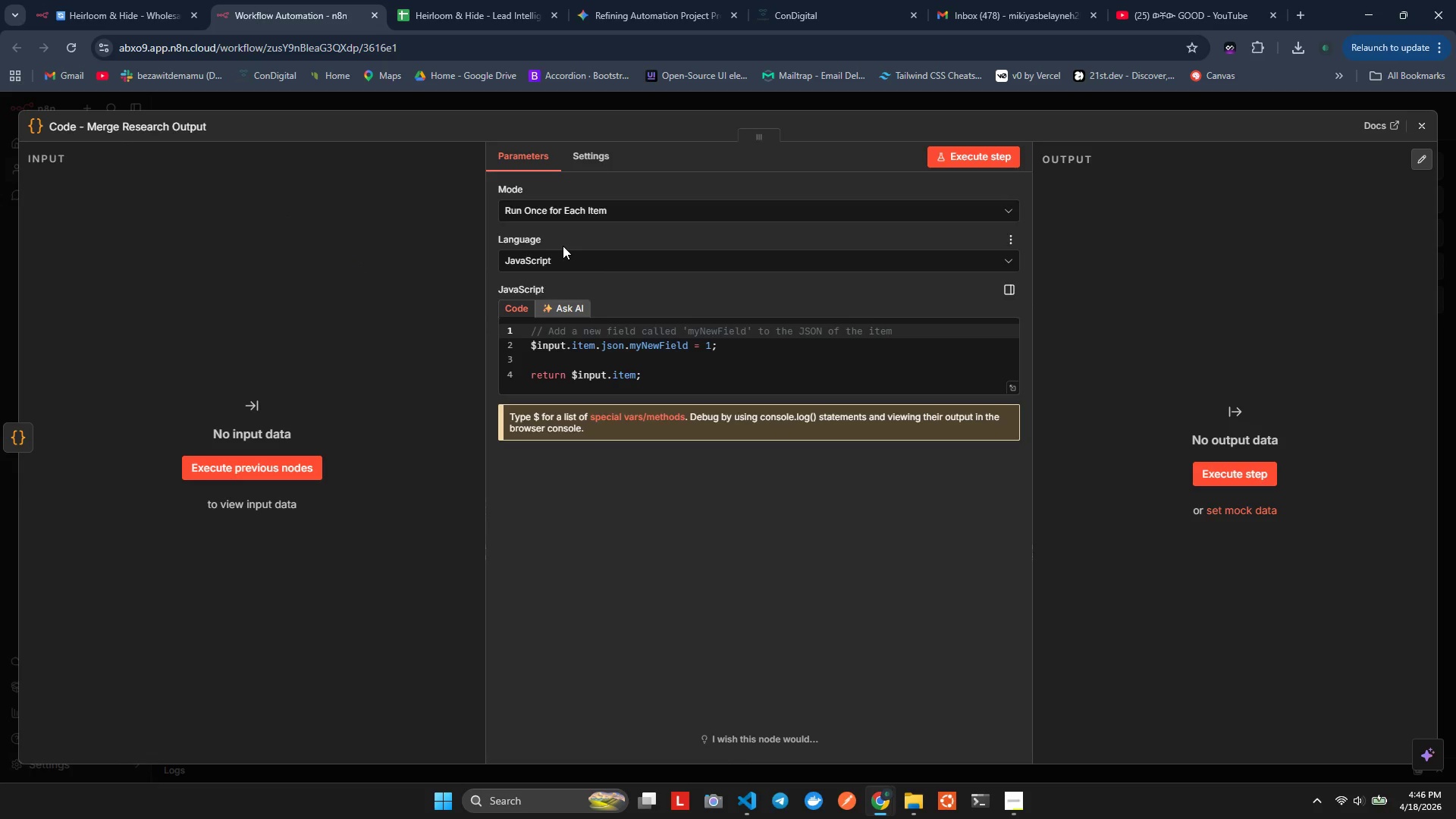 
wait(13.41)
 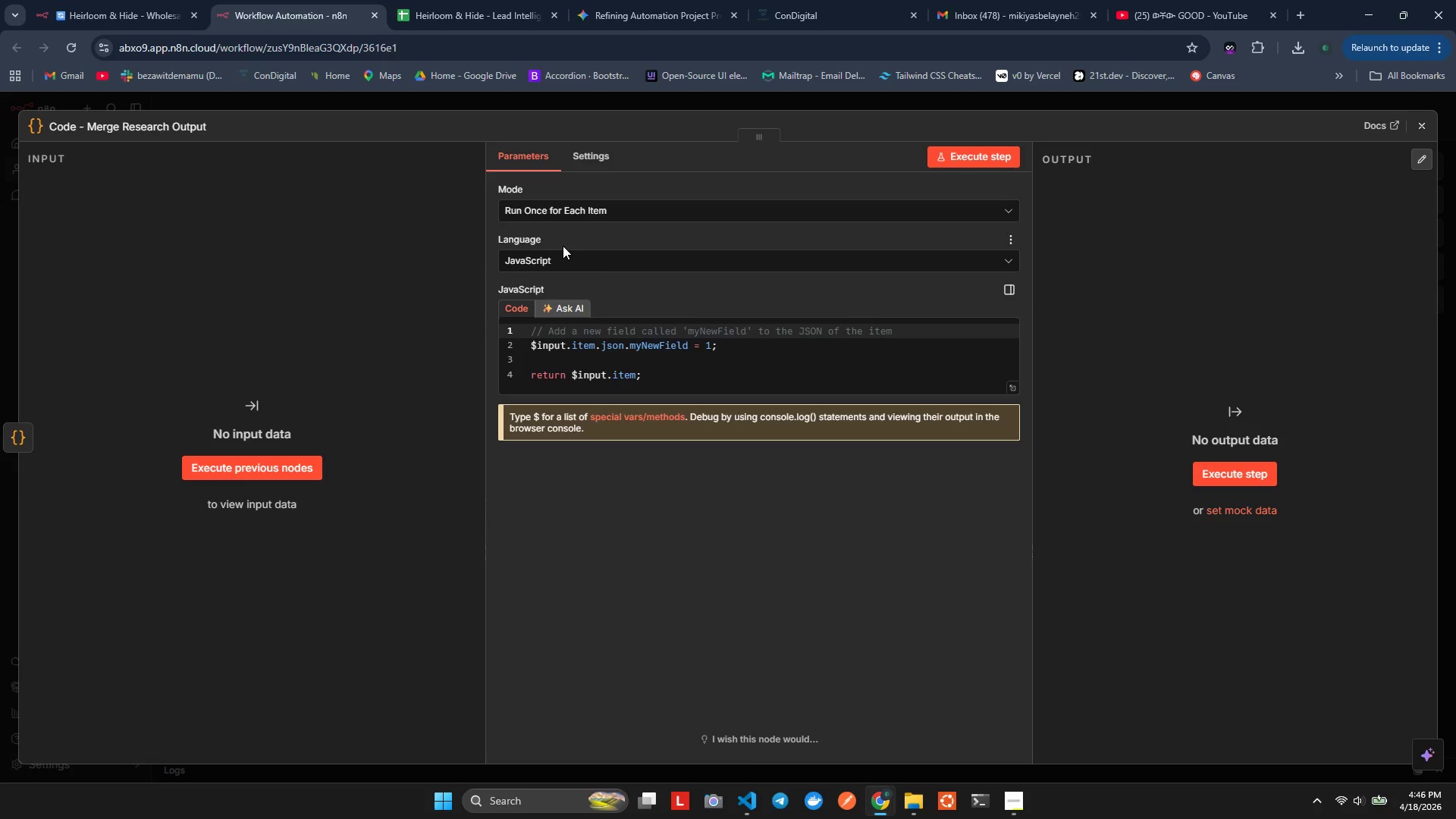 
scroll: coordinate [786, 463], scroll_direction: none, amount: 0.0
 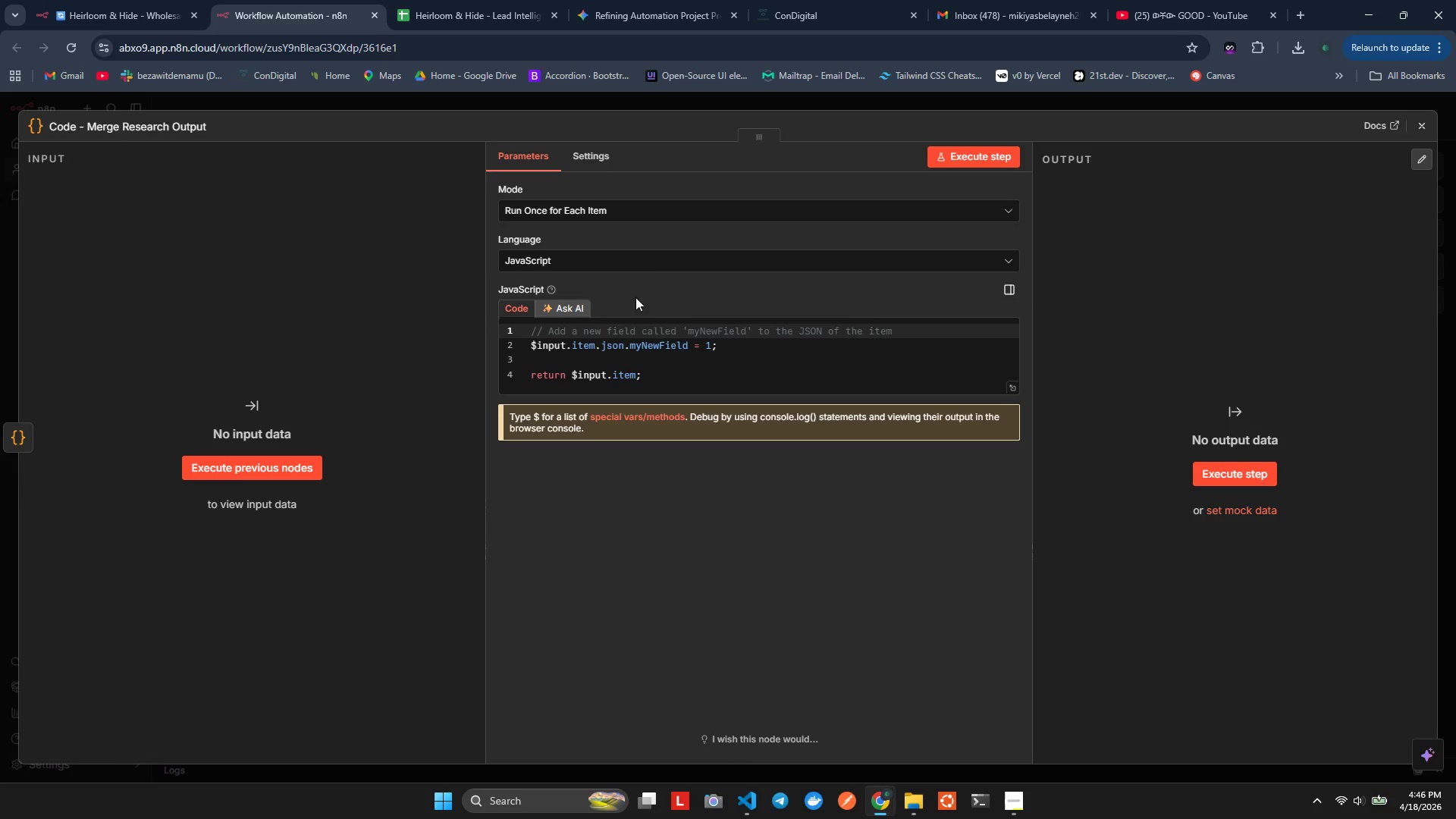 
double_click([603, 353])
 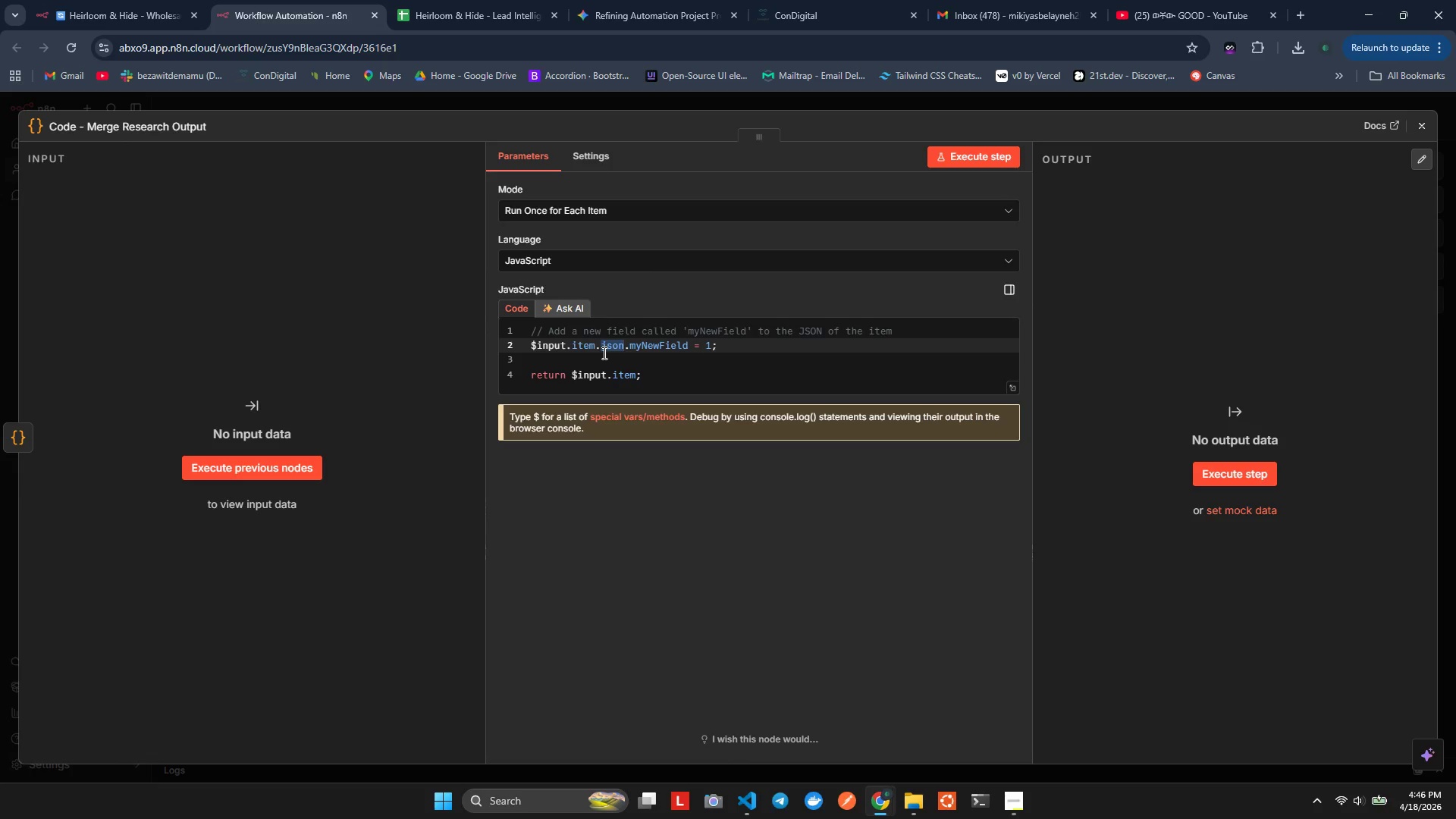 
key(Control+ControlLeft)
 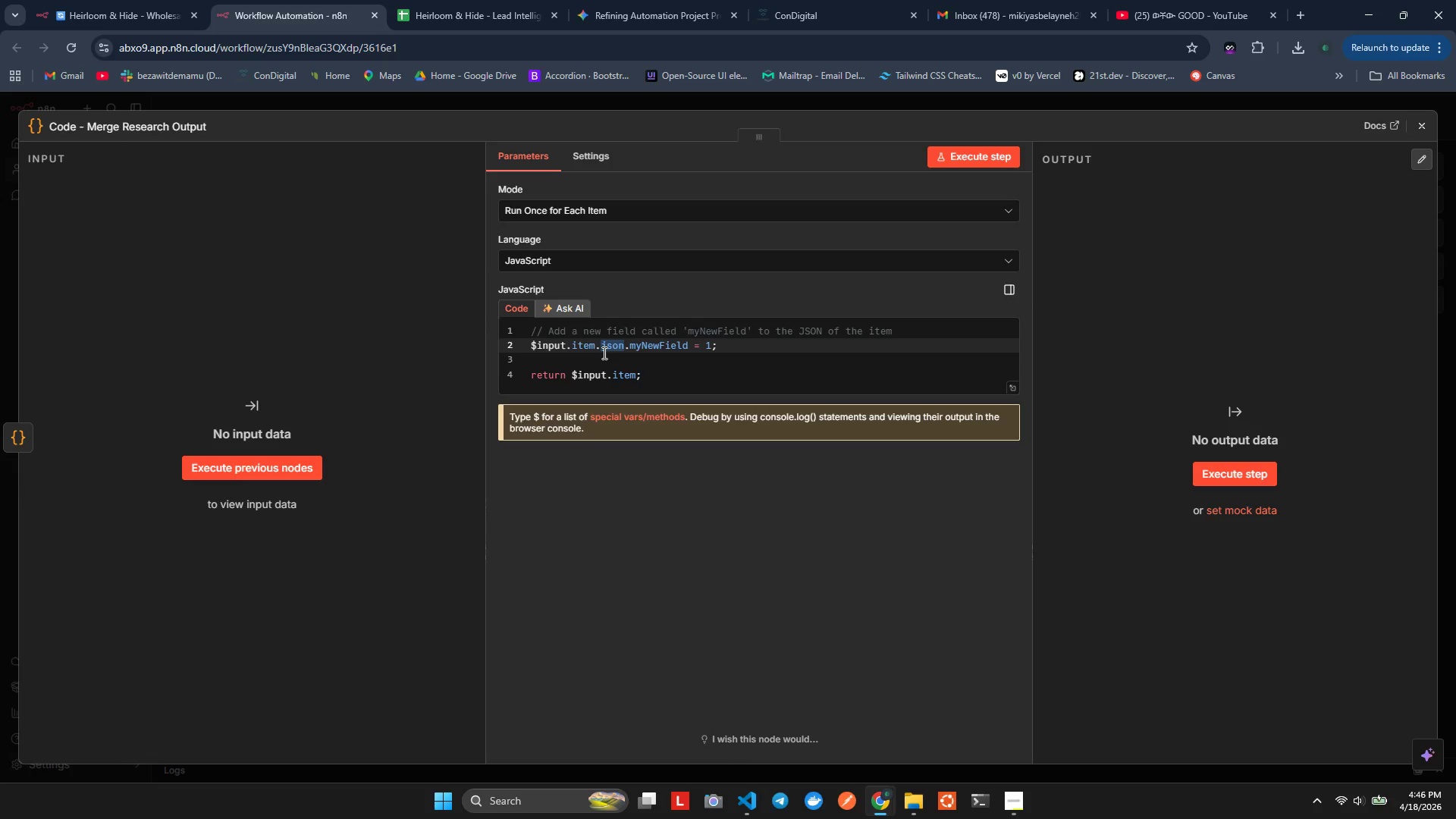 
key(Control+A)
 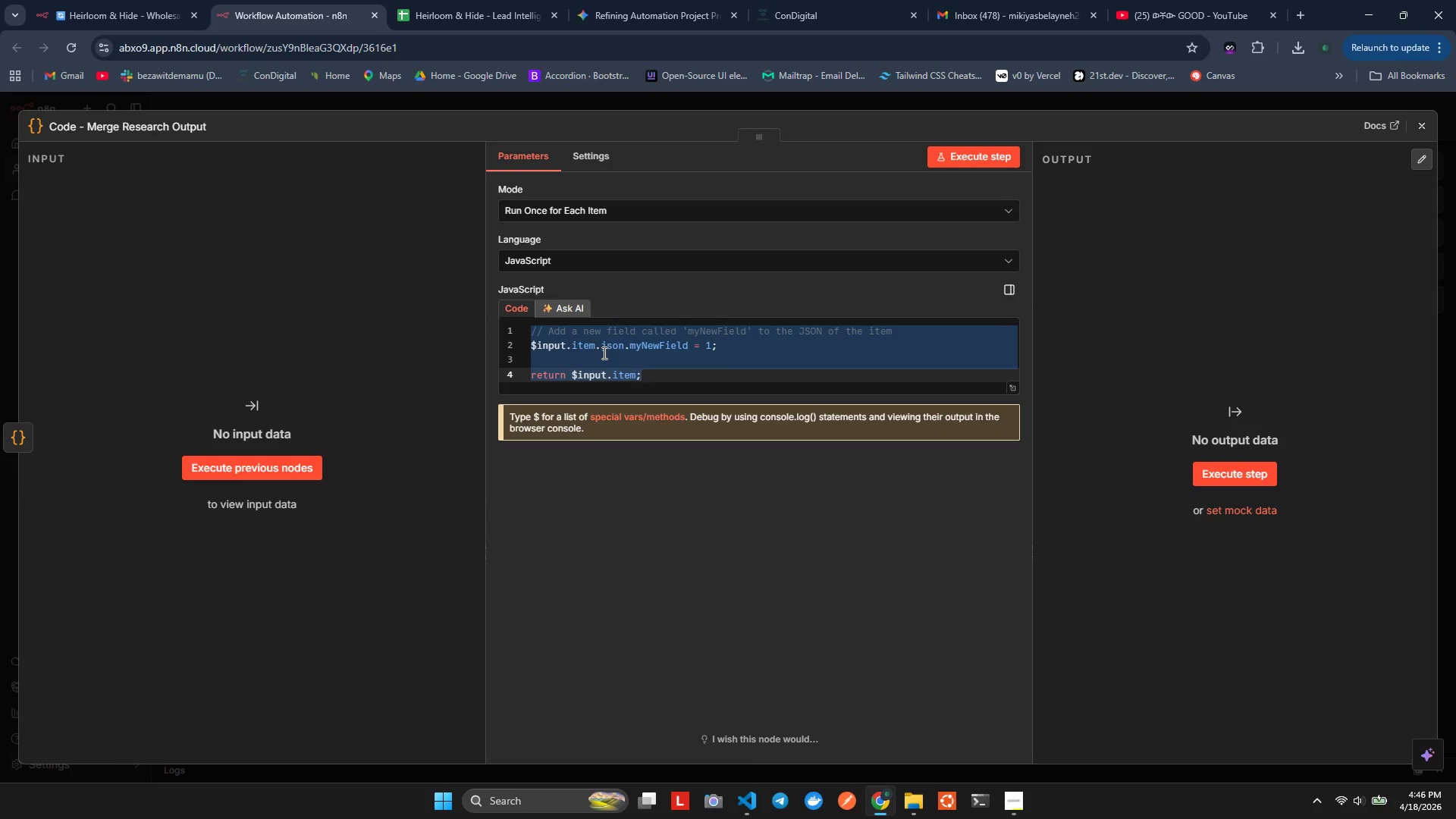 
key(Backspace)
 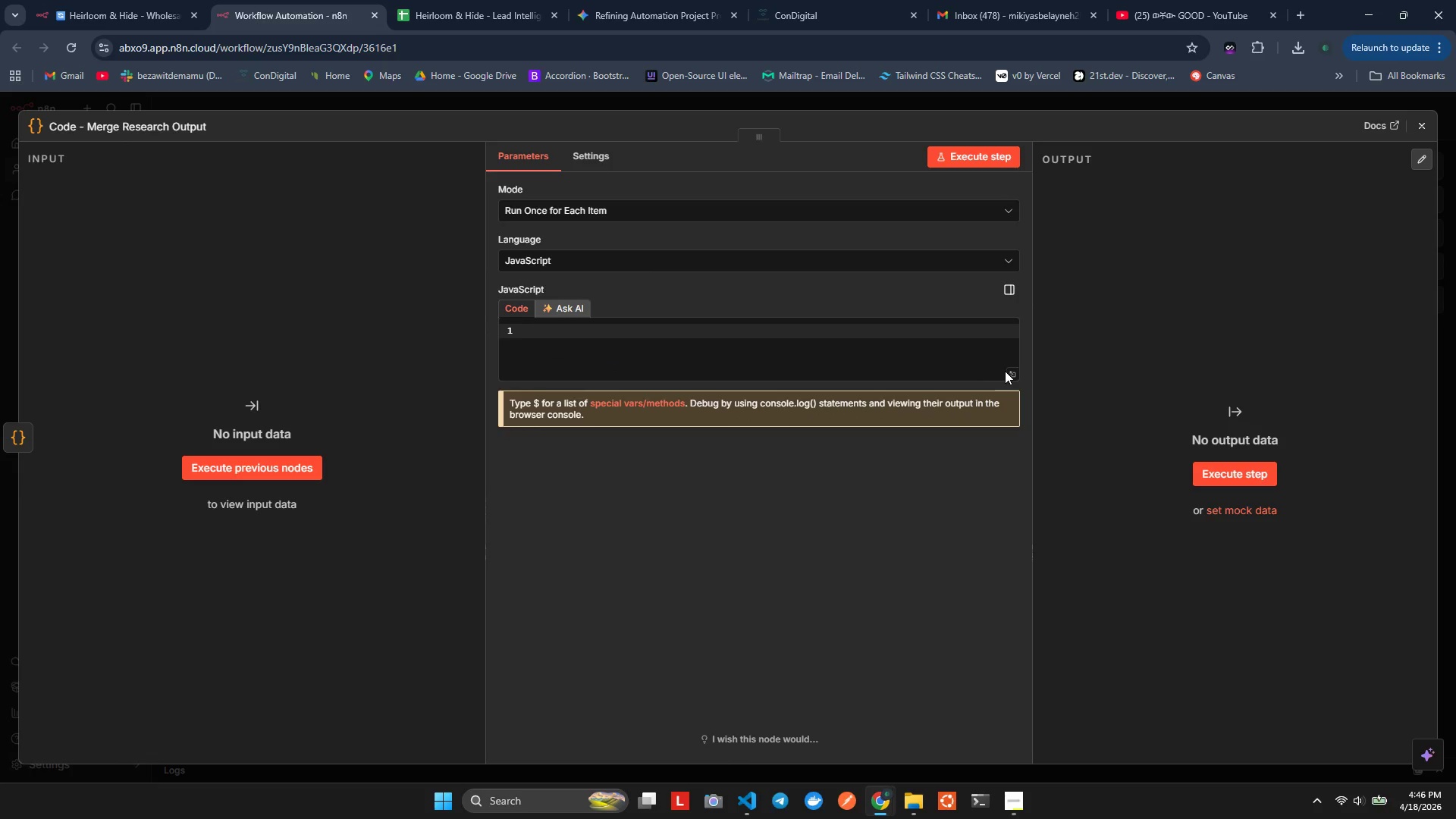 
double_click([1009, 373])
 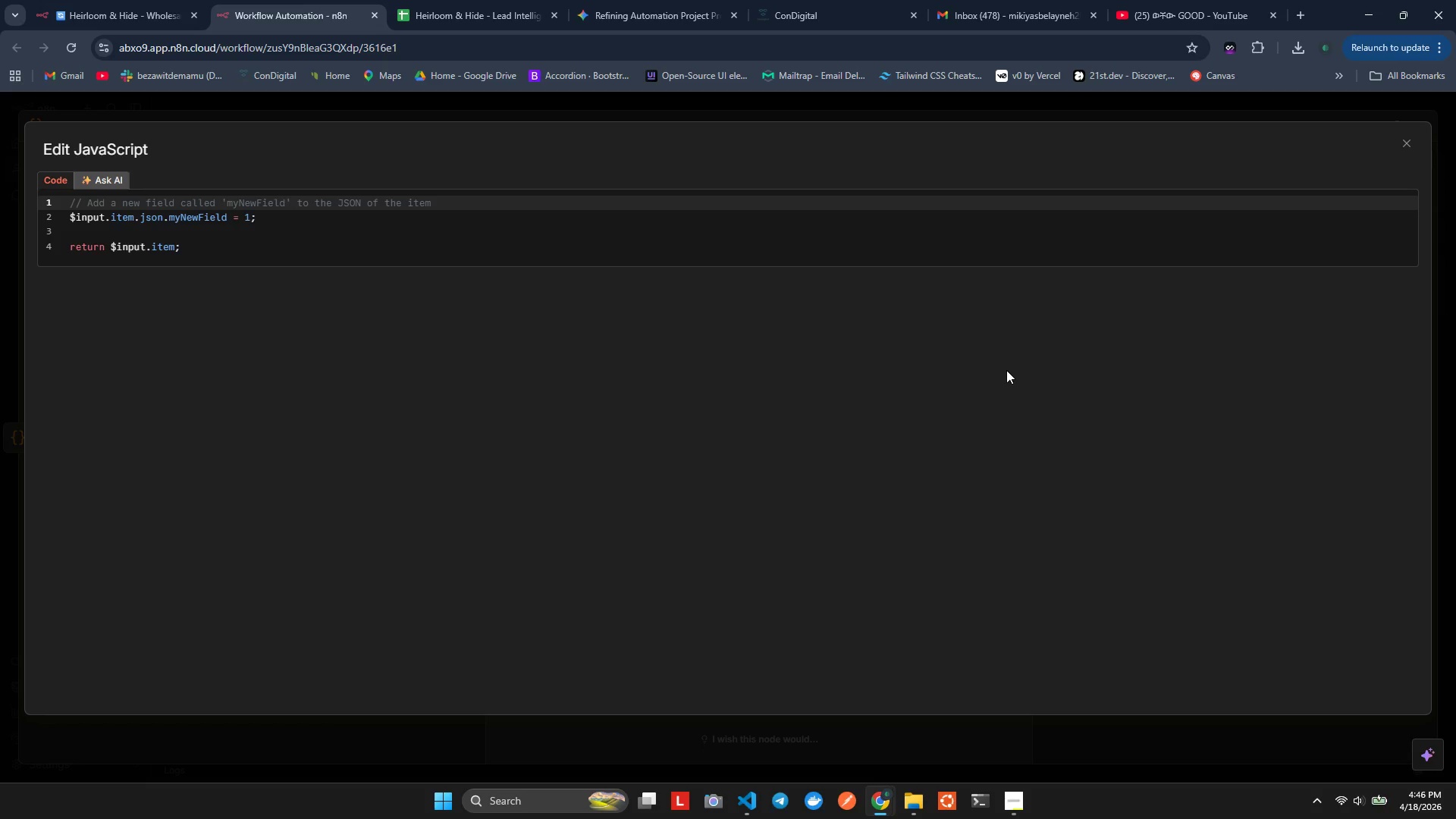 
wait(7.7)
 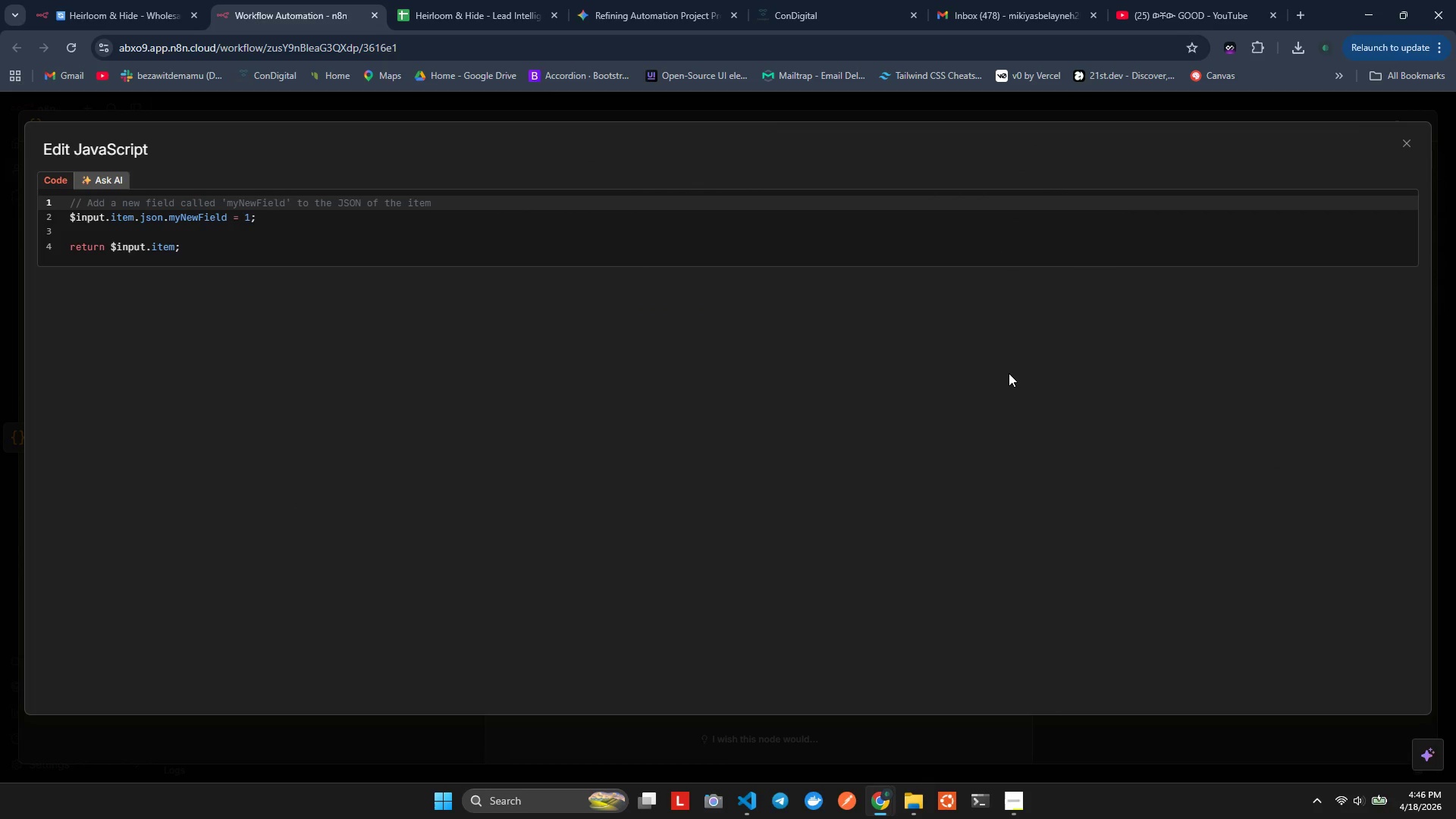 
left_click([540, 251])
 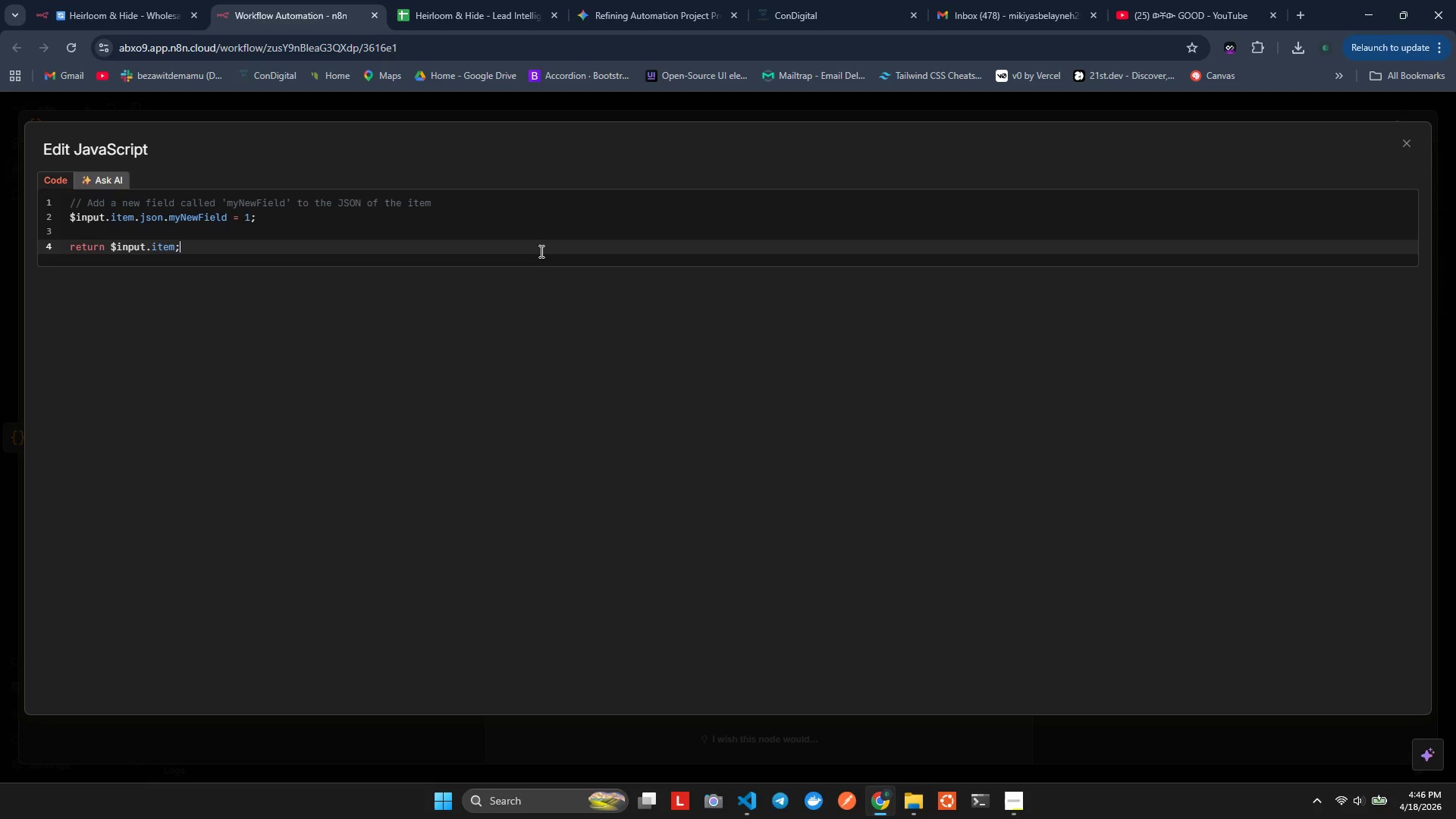 
key(Control+A)
 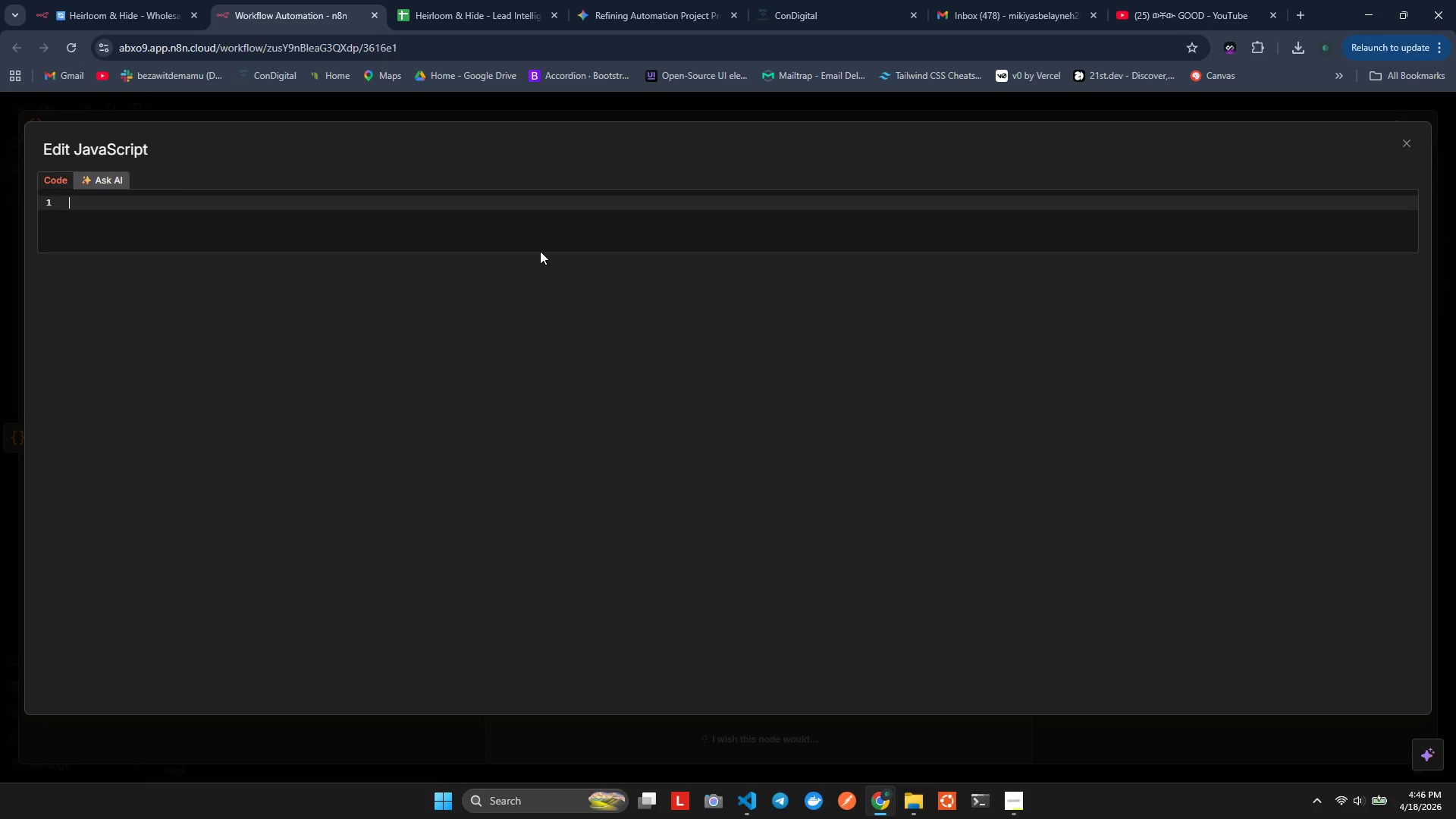 
key(Backspace)
type(function best )
key(Backspace)
type(Vaue(a,b)
 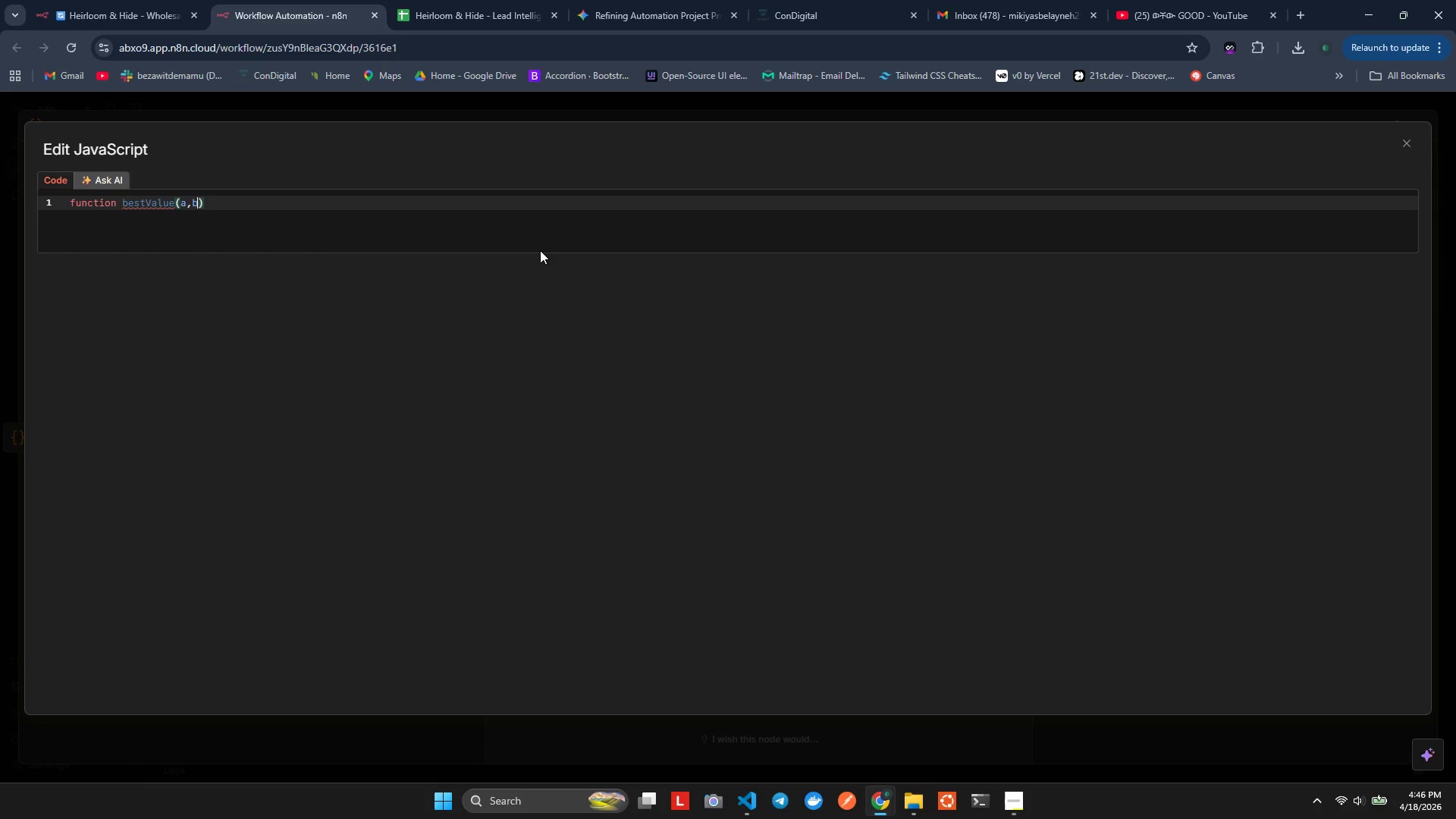 
 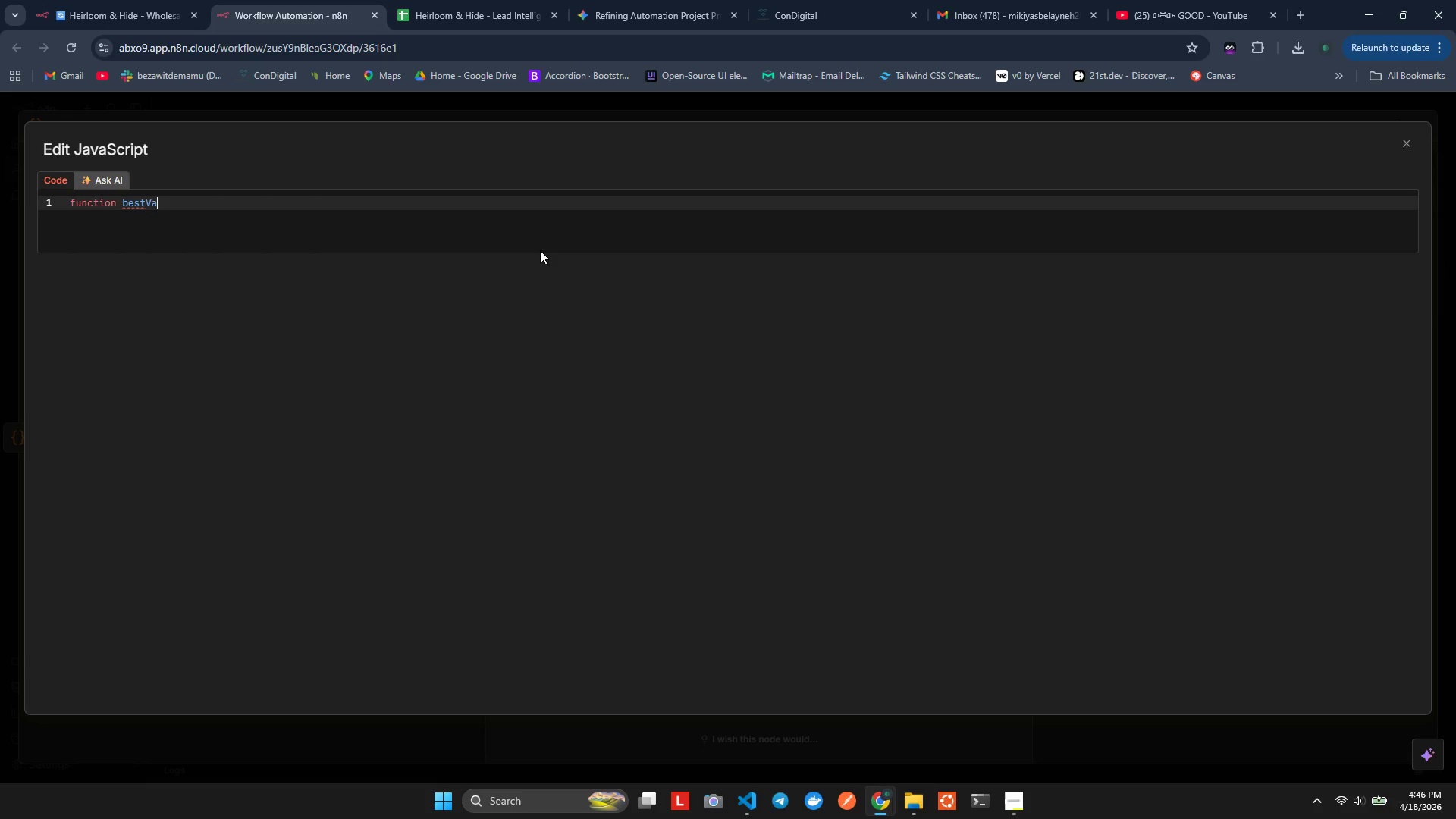 
hold_key(key=L, duration=0.44)
 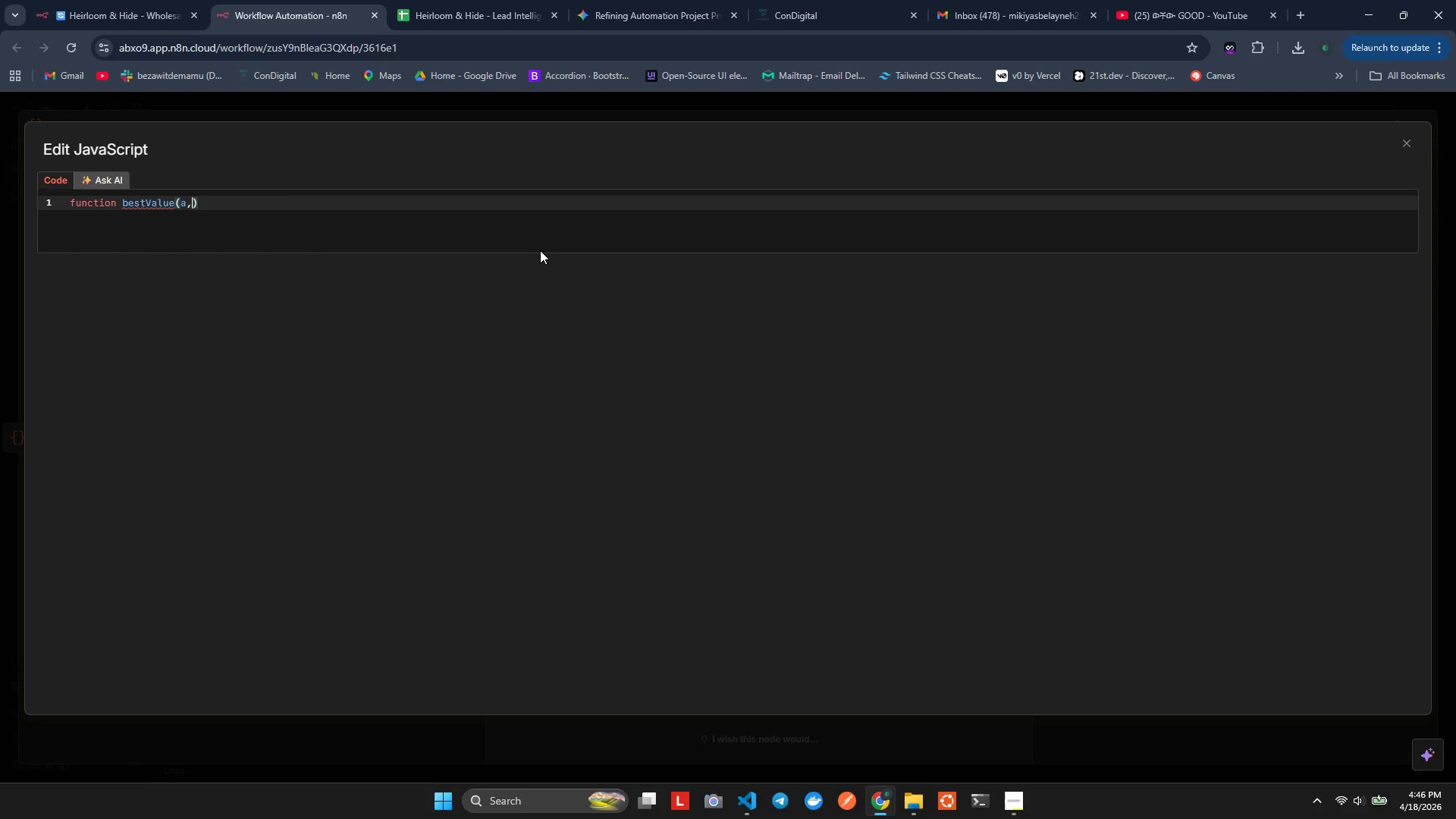 
key(ArrowRight)
 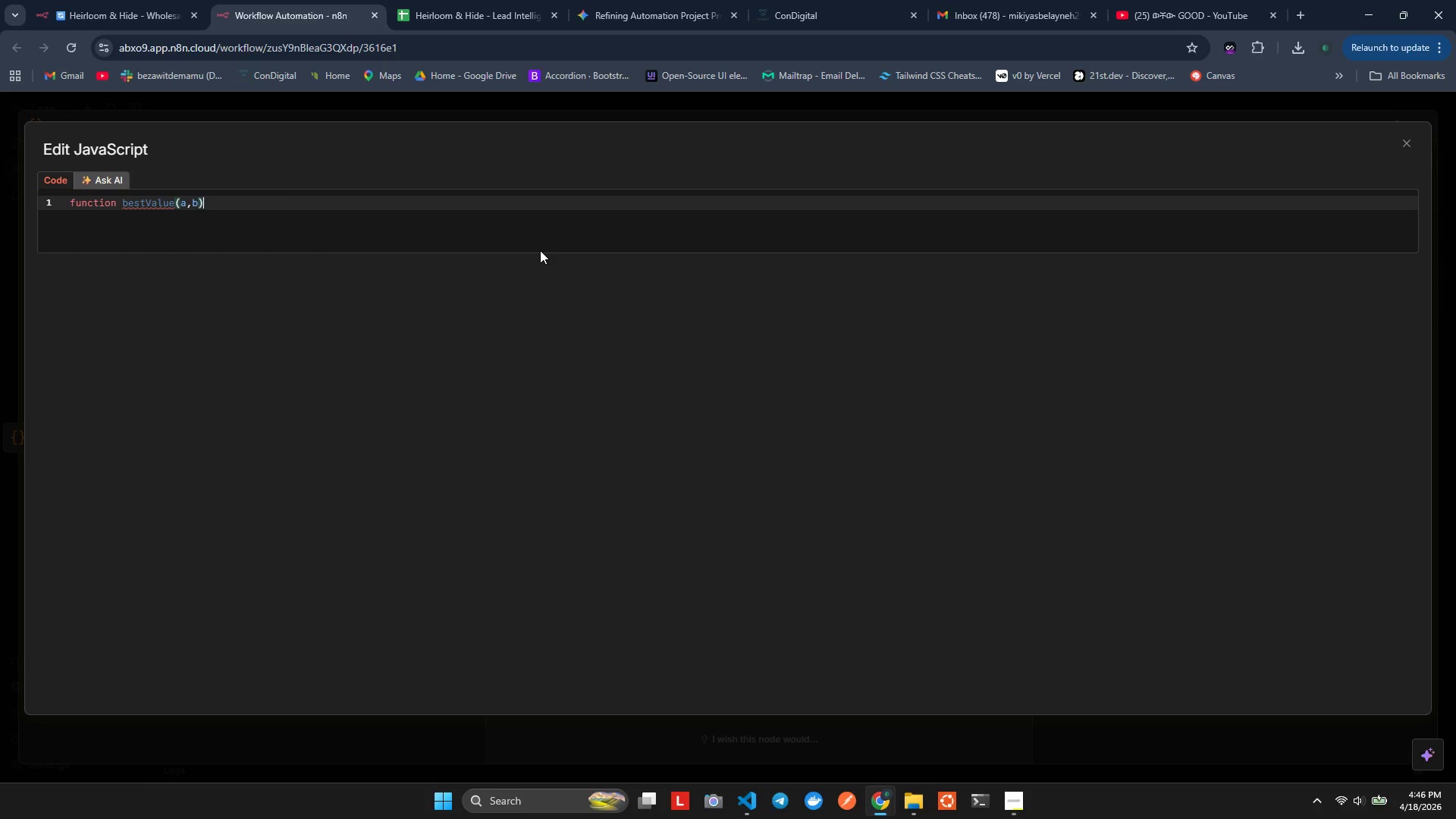 
key(Equal)
 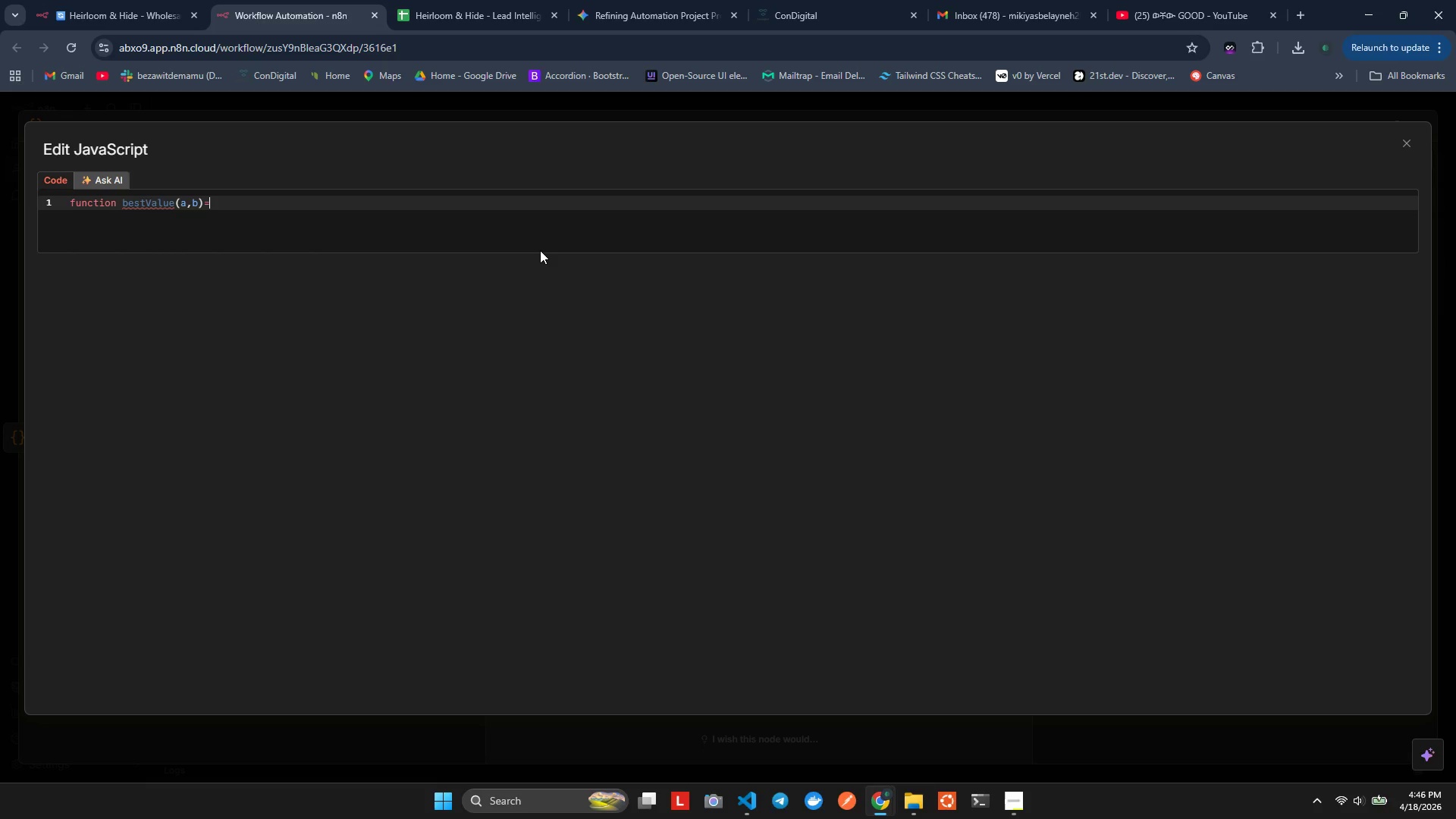 
key(Shift+Period)
 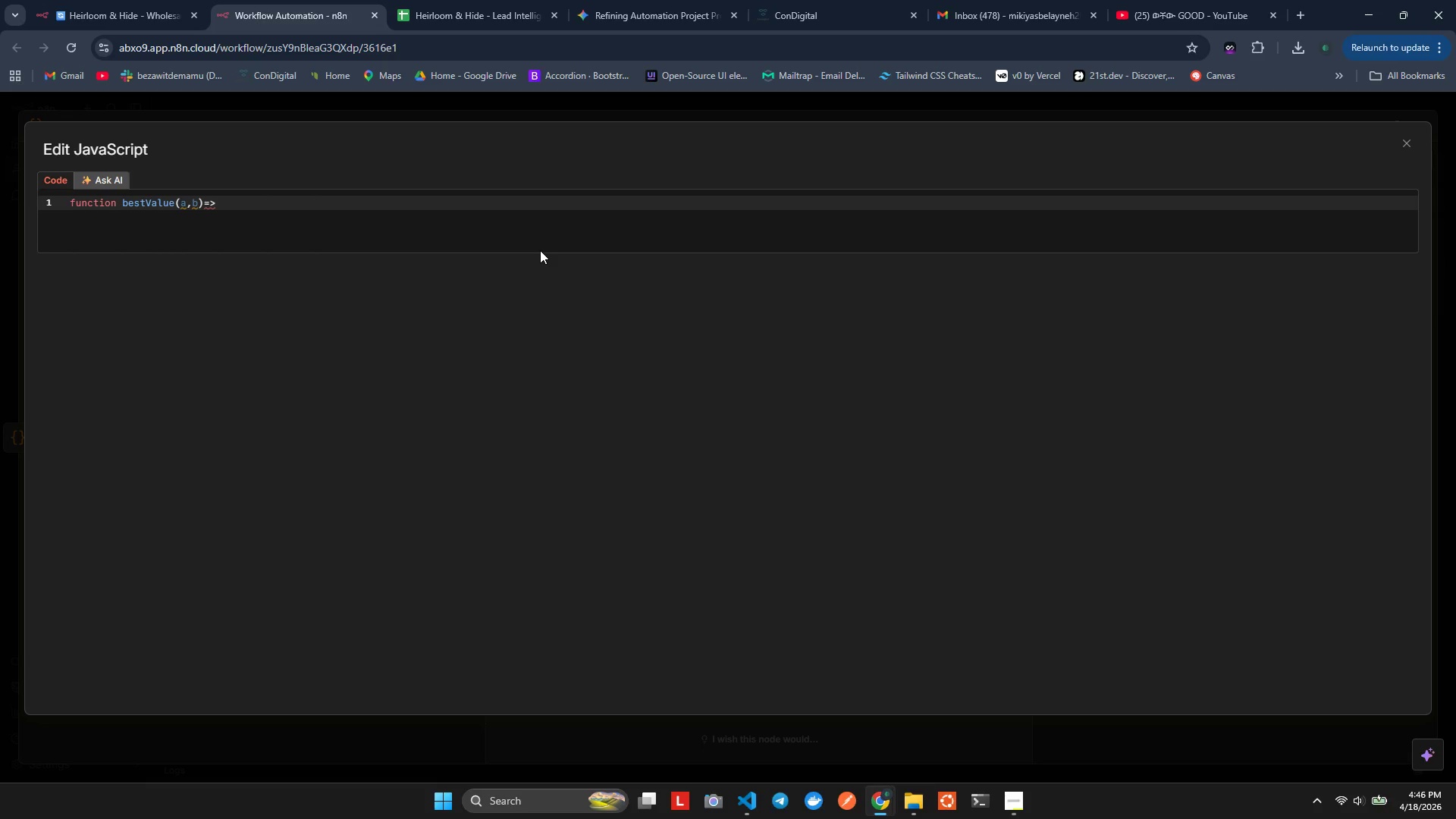 
key(Backspace)
 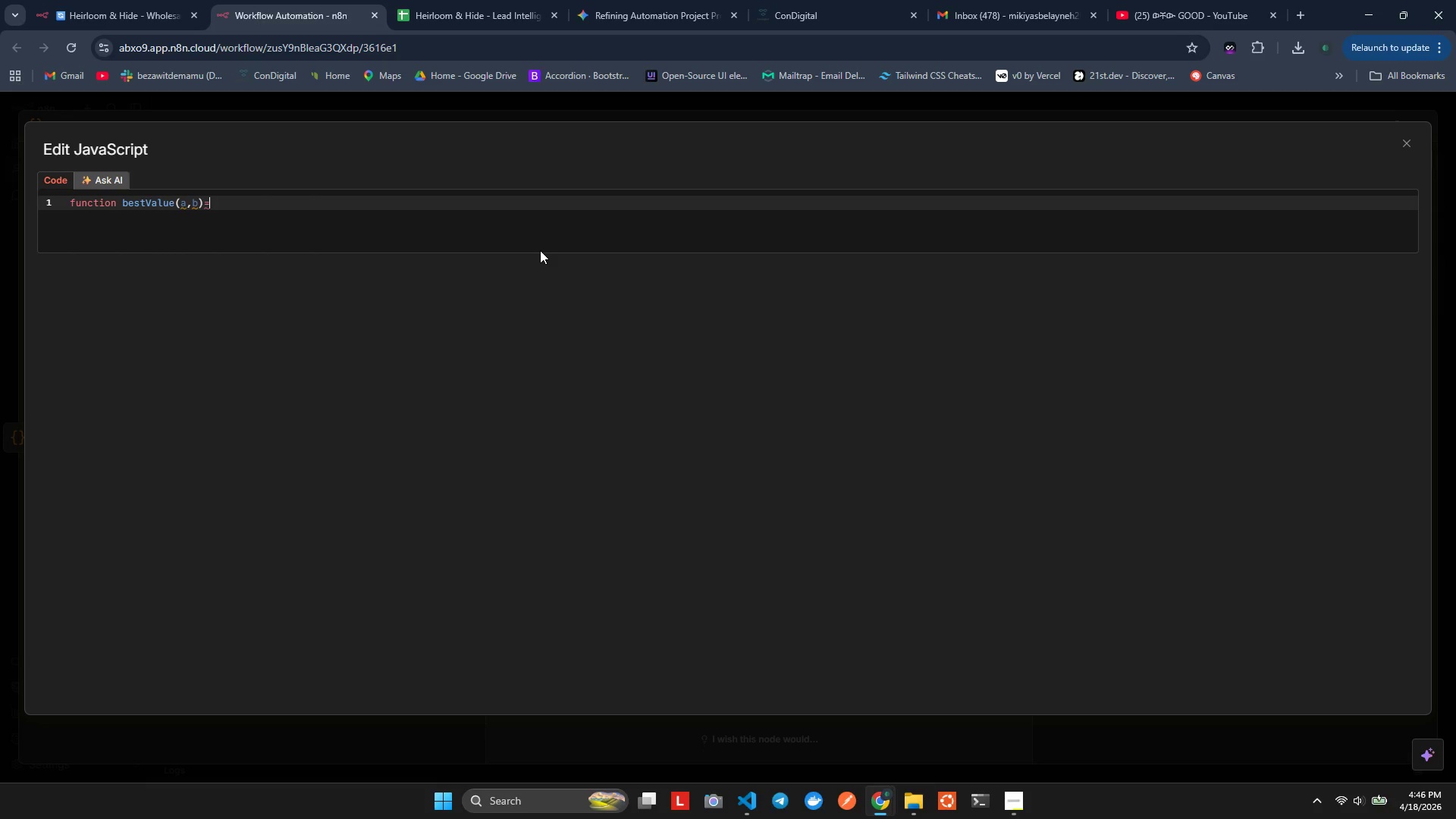 
key(Backspace)
 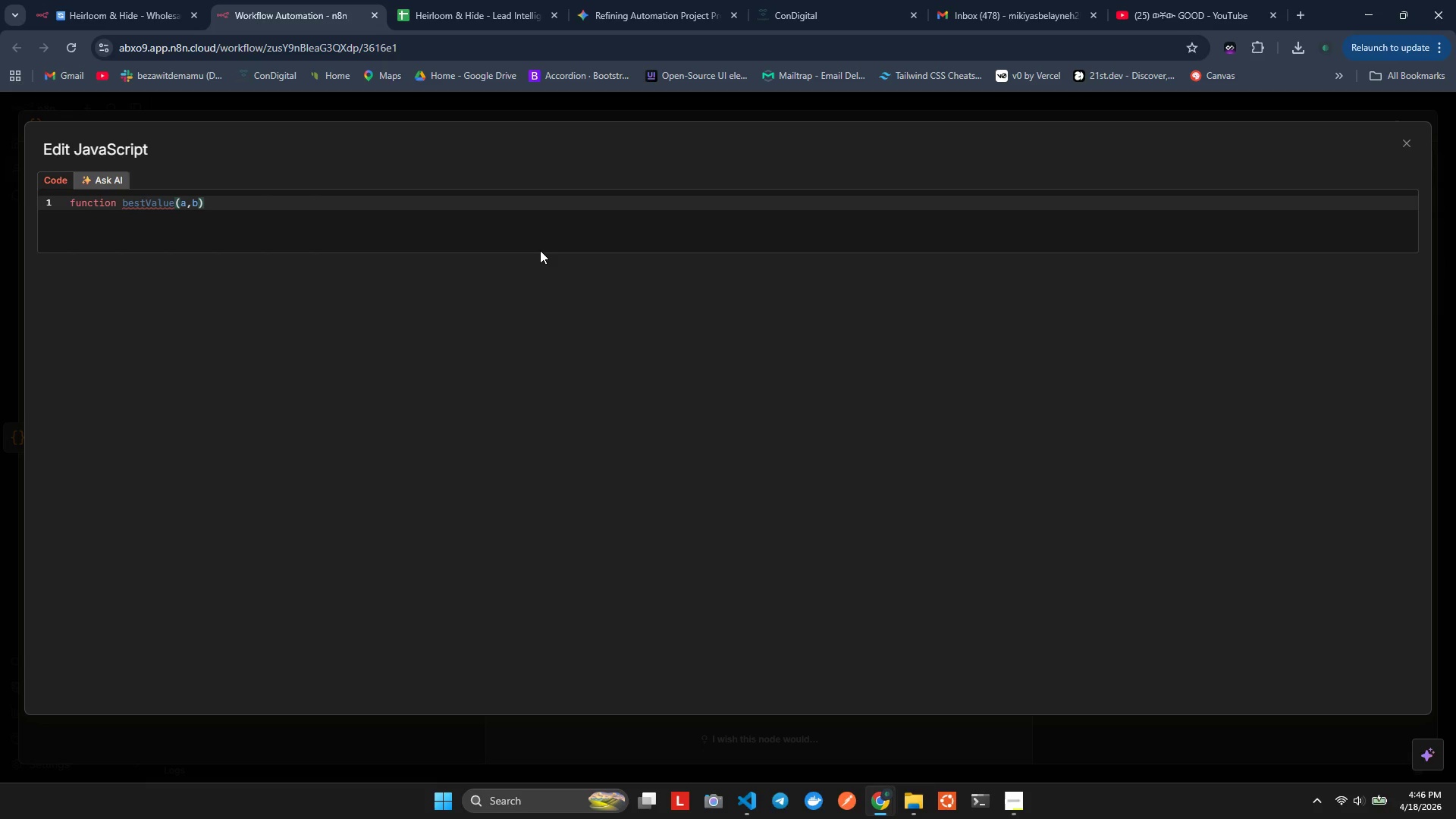 
key(Shift+BracketLeft)
 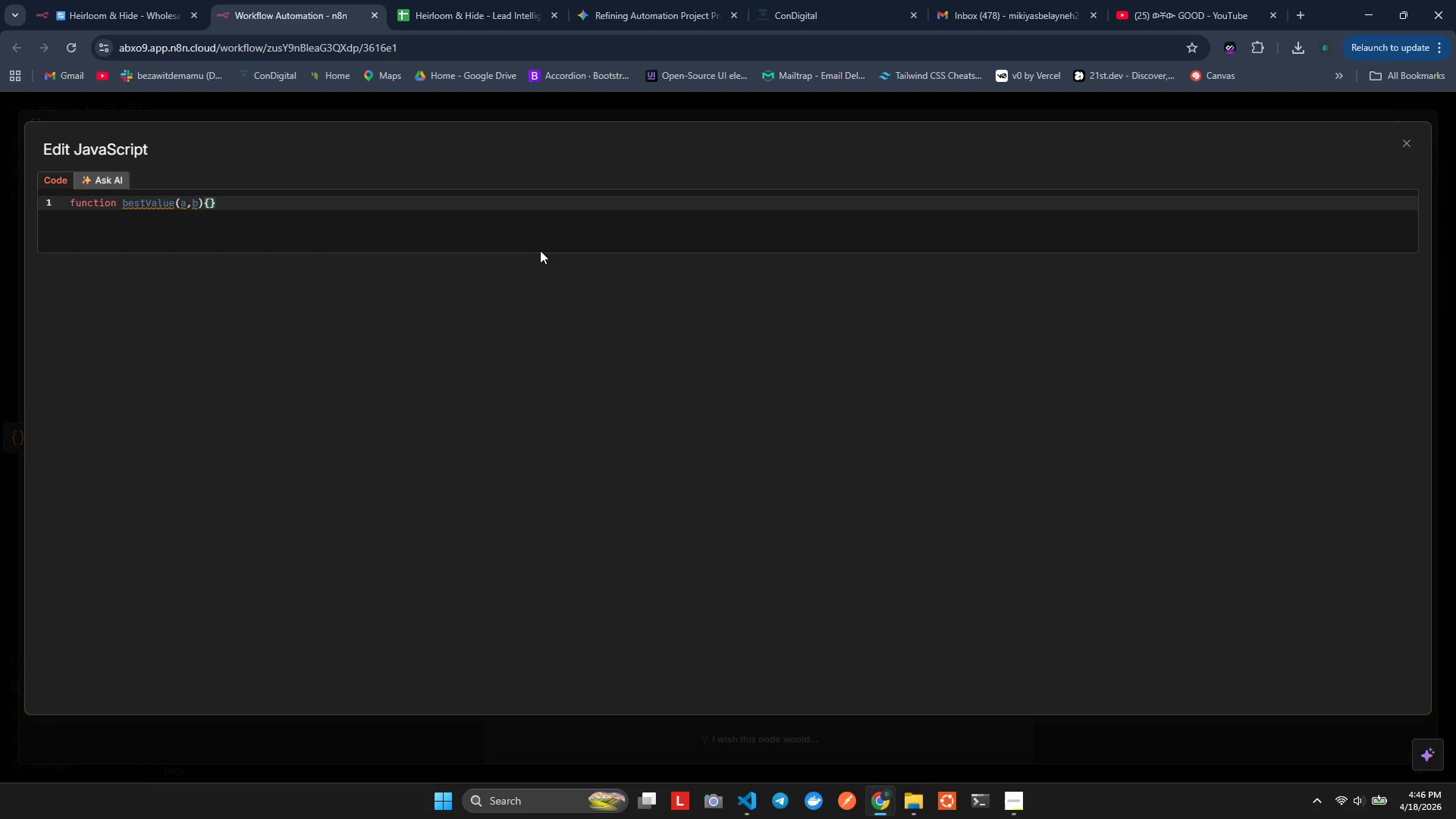 
key(Enter)
 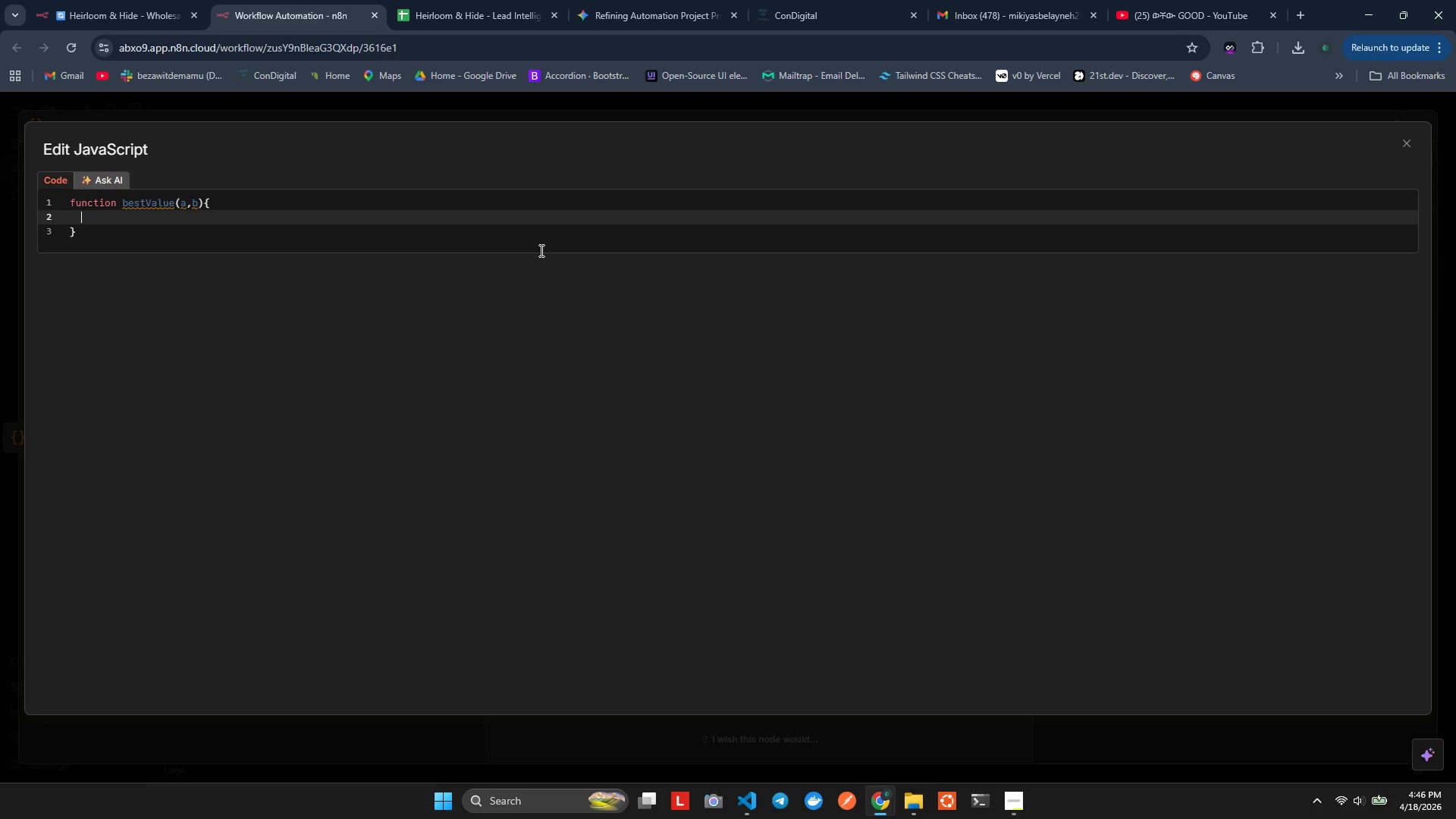 
type(retrn a && b !==)
 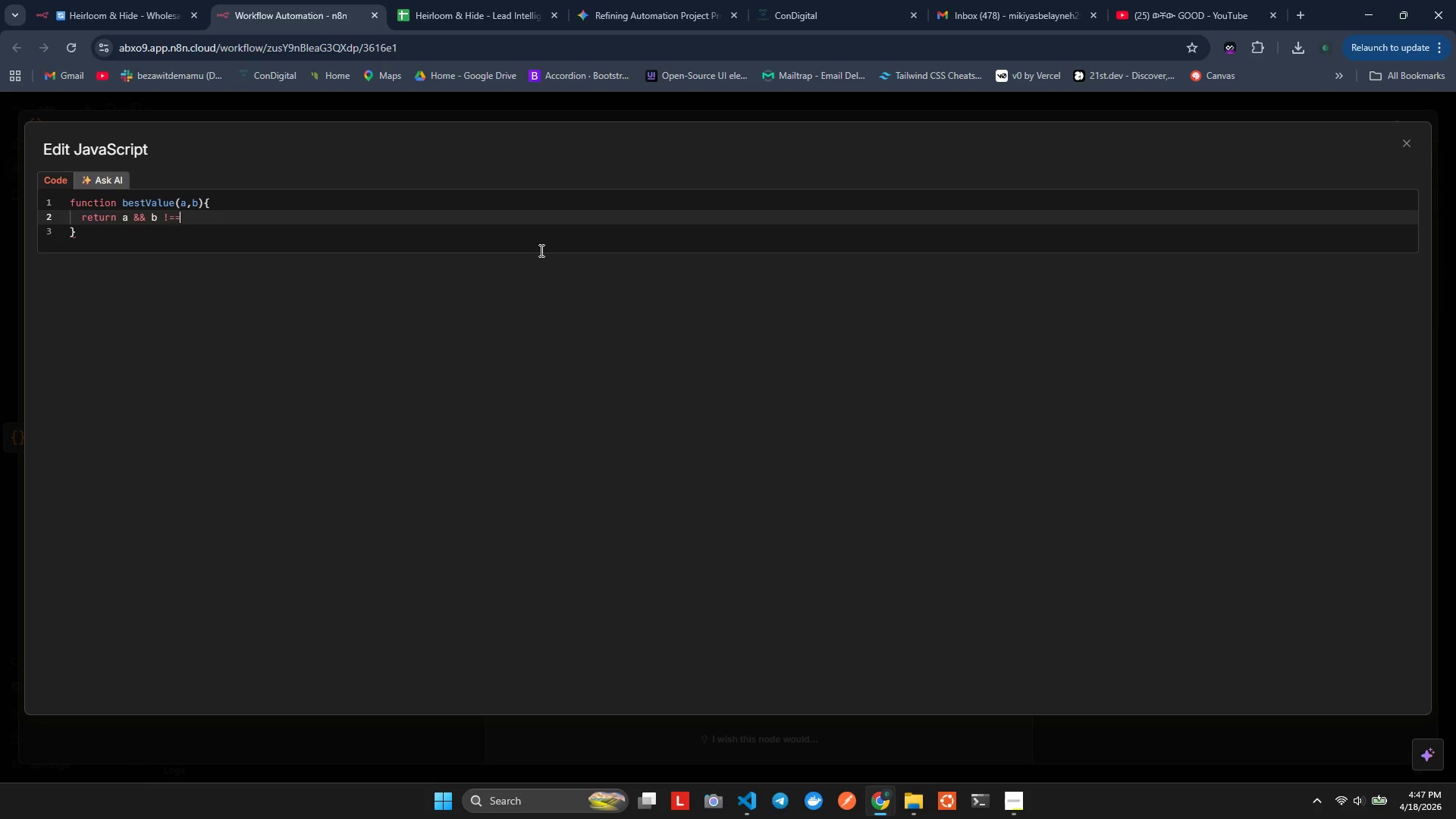 
hold_key(key=U, duration=0.36)
 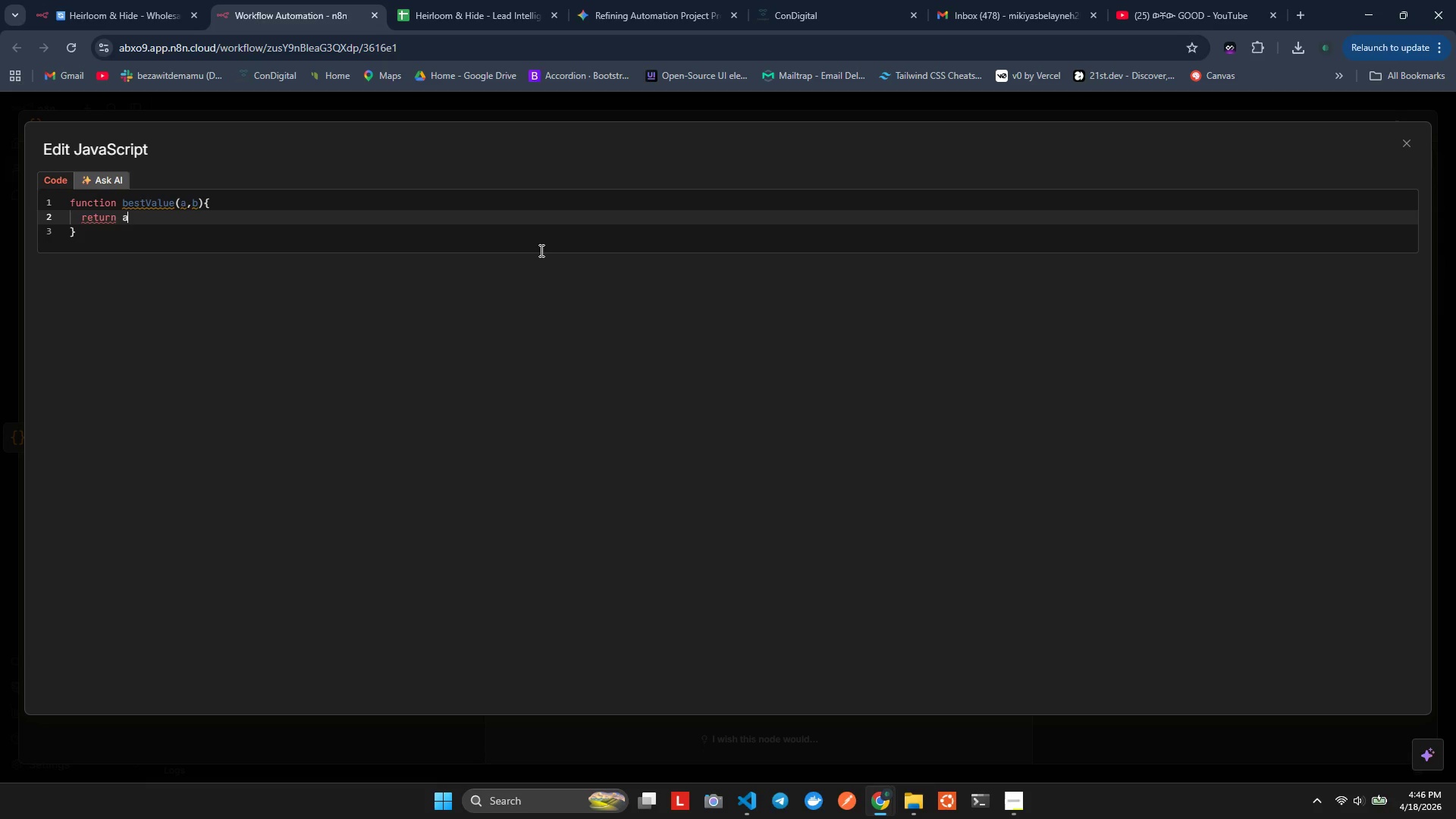 
key(ArrowLeft)
 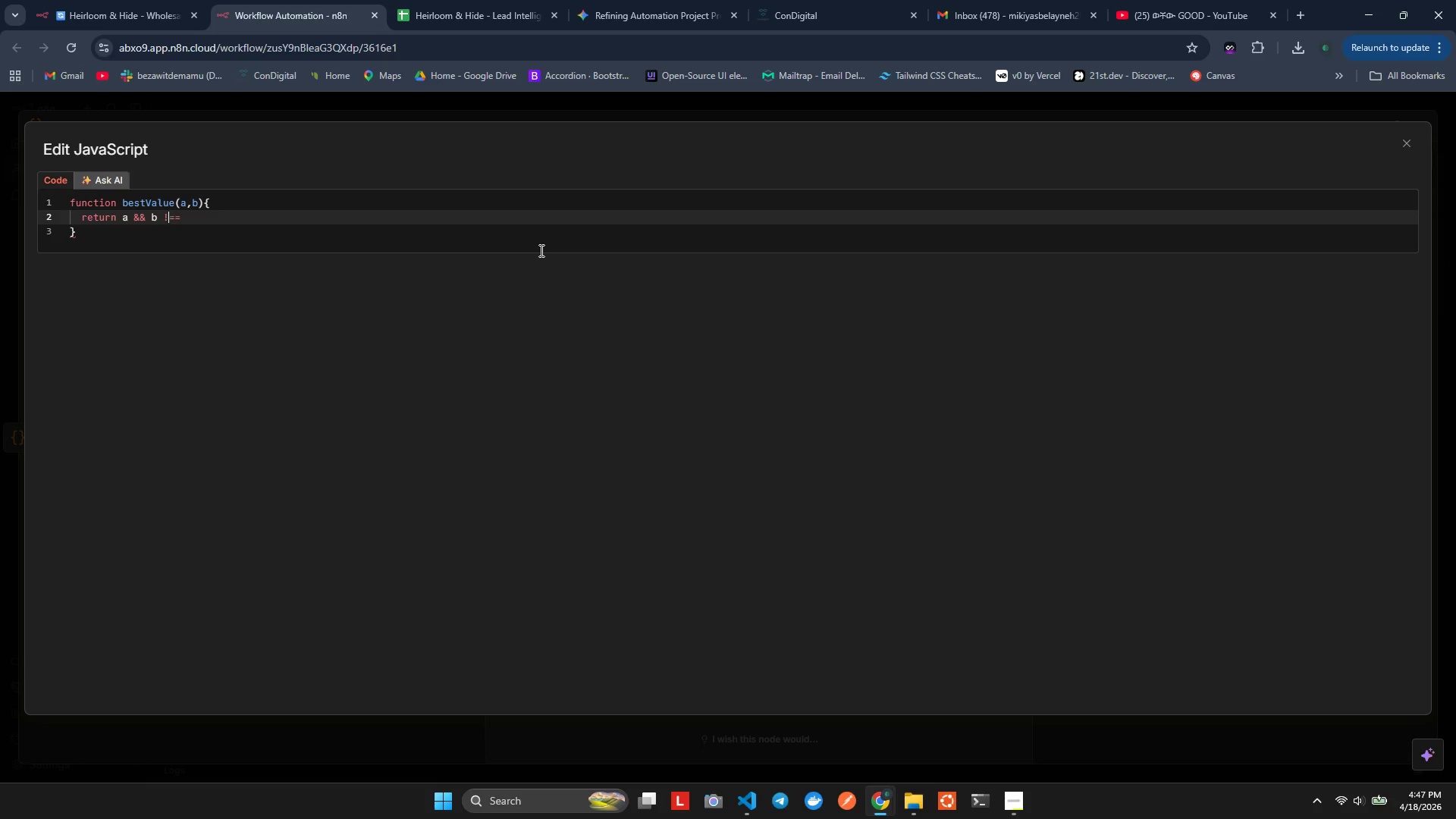 
key(ArrowLeft)
 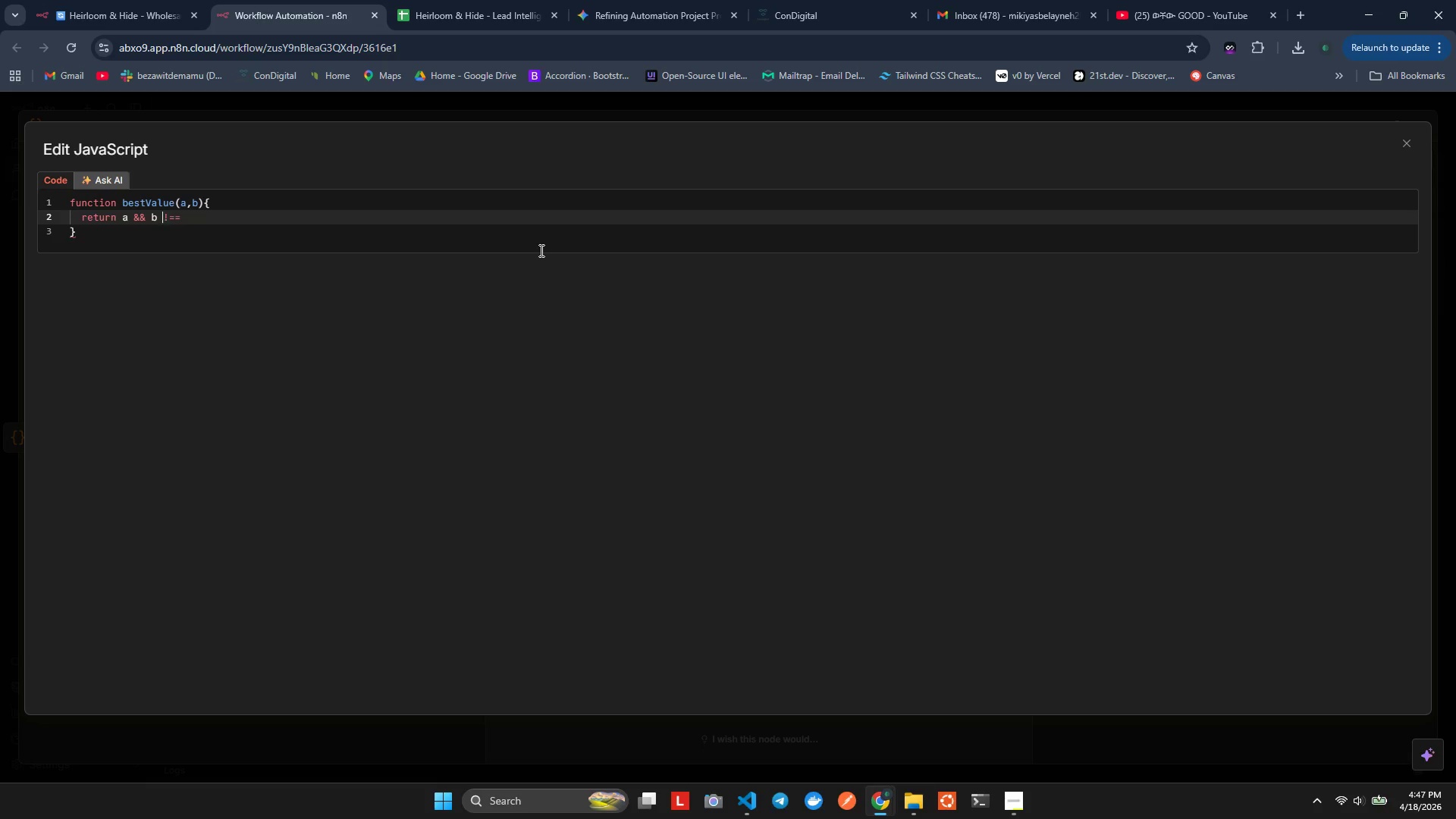 
key(ArrowLeft)
 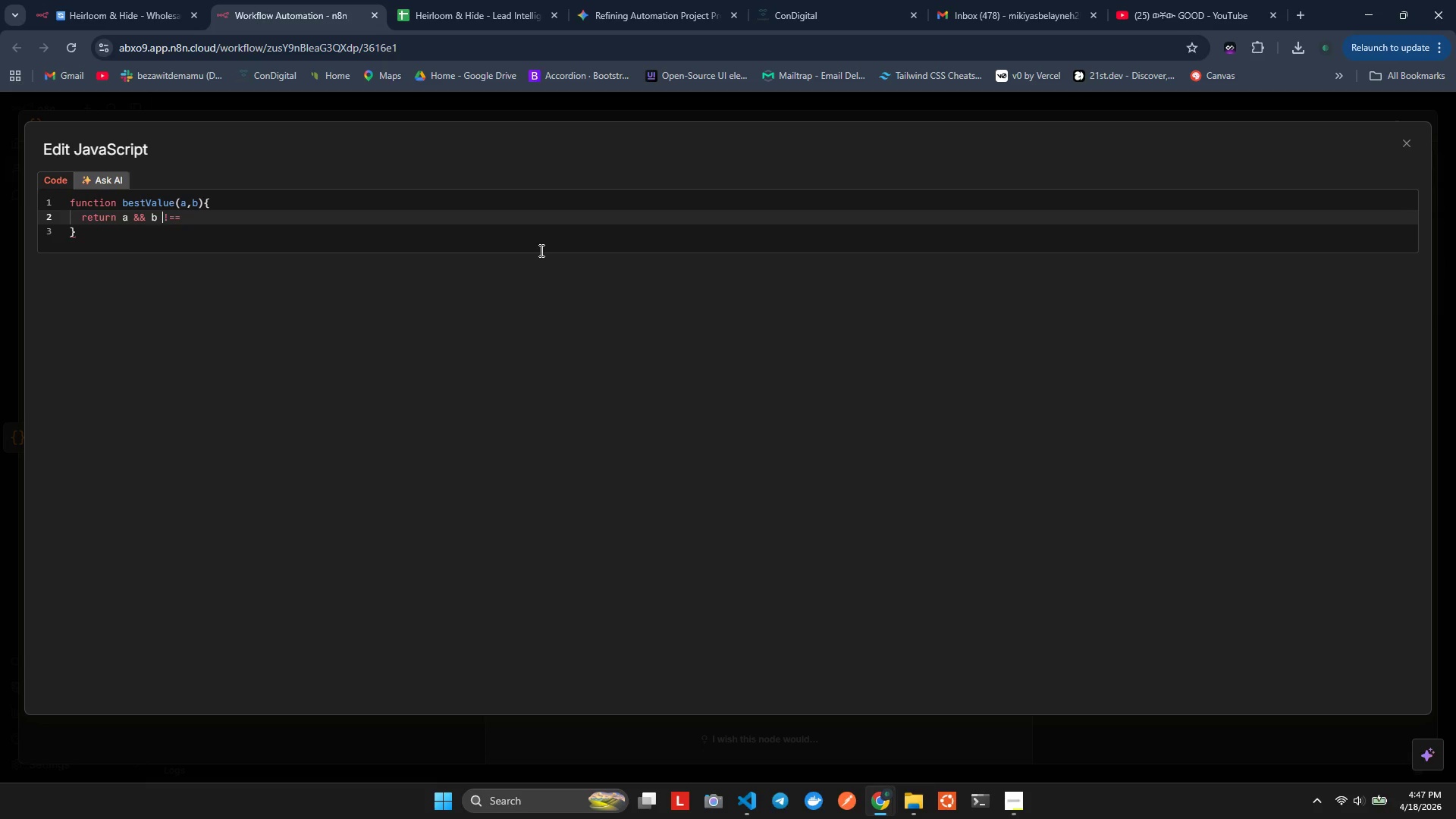 
key(ArrowLeft)
 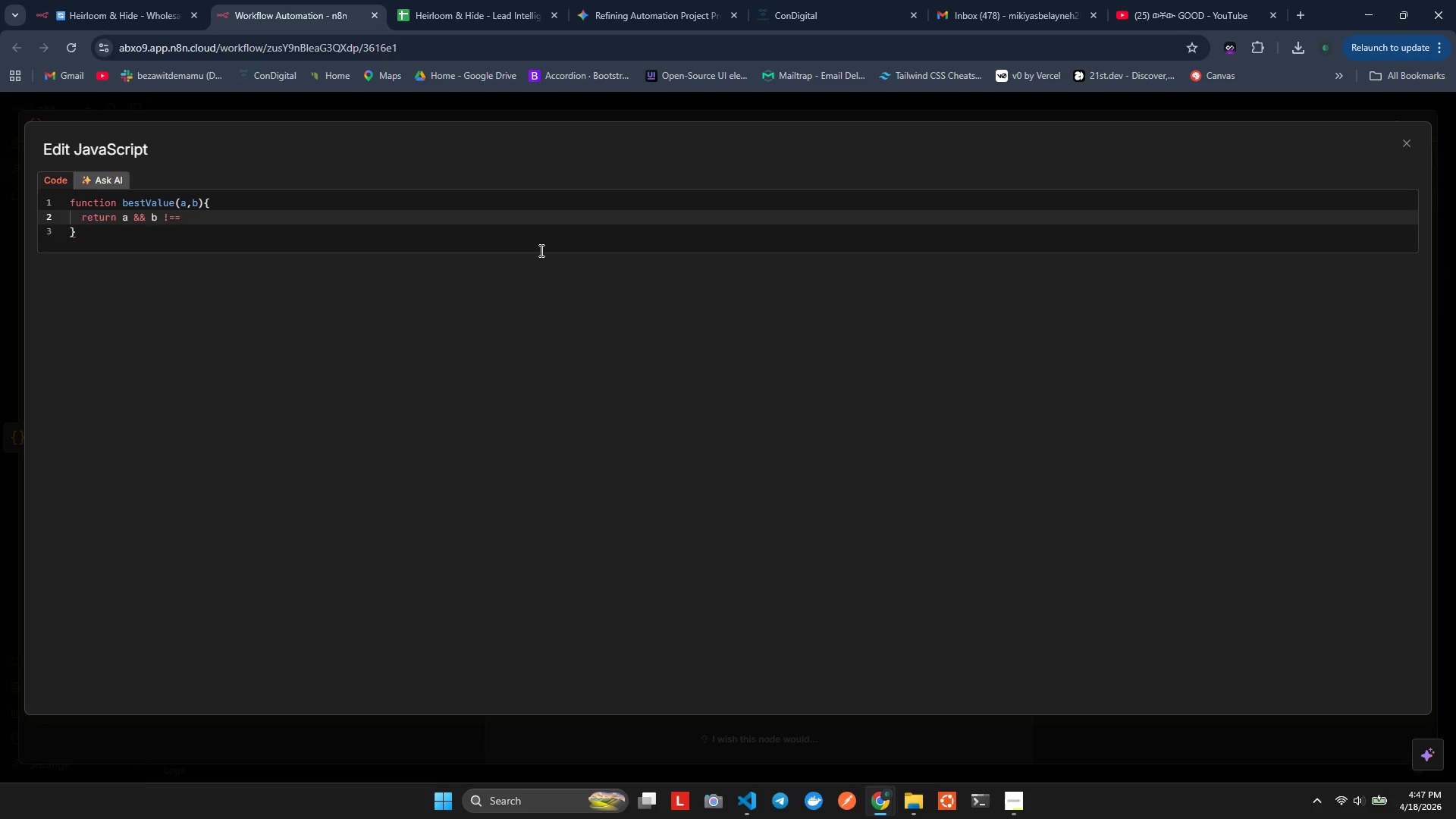 
key(Backspace)
 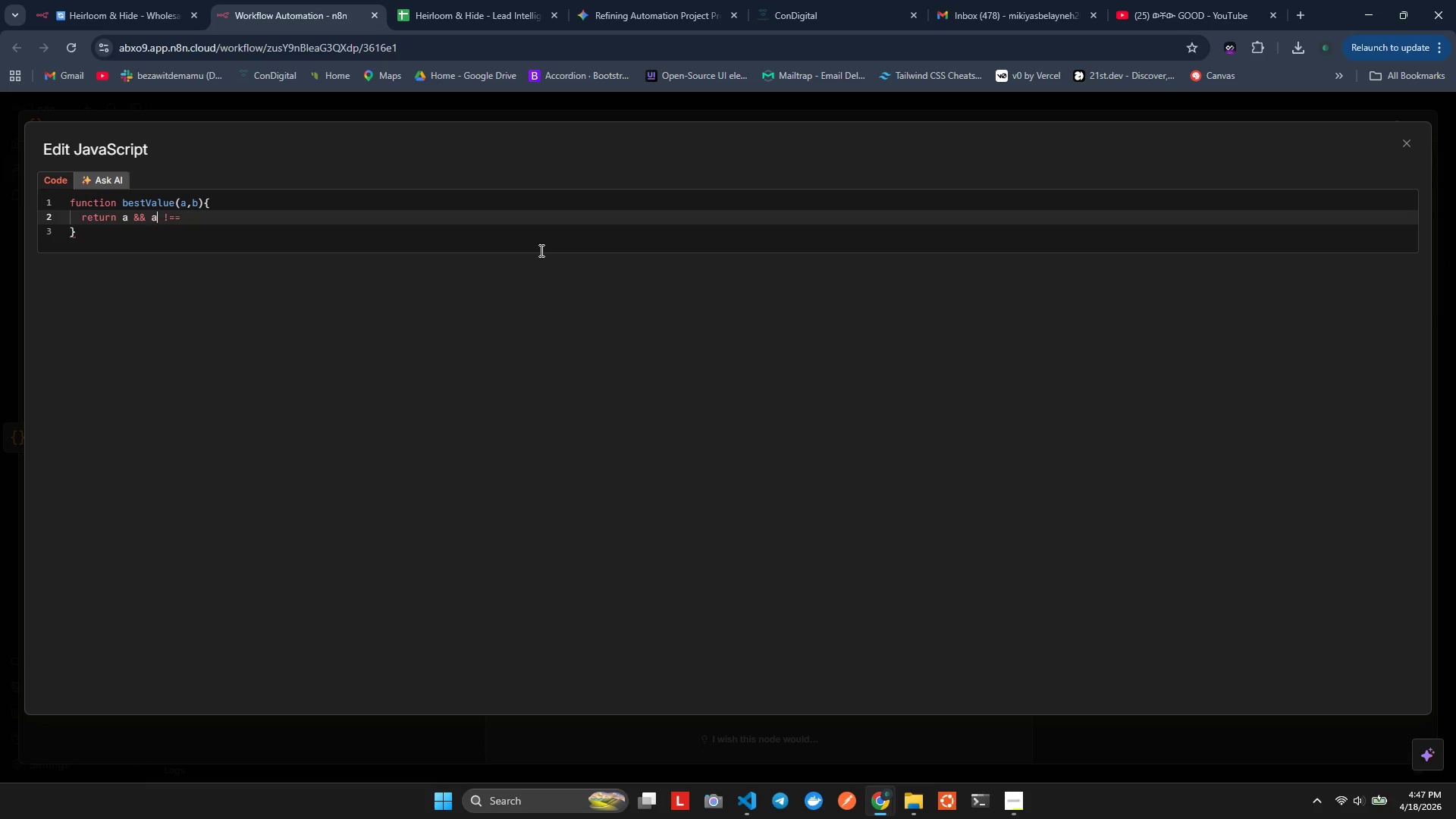 
key(A)
 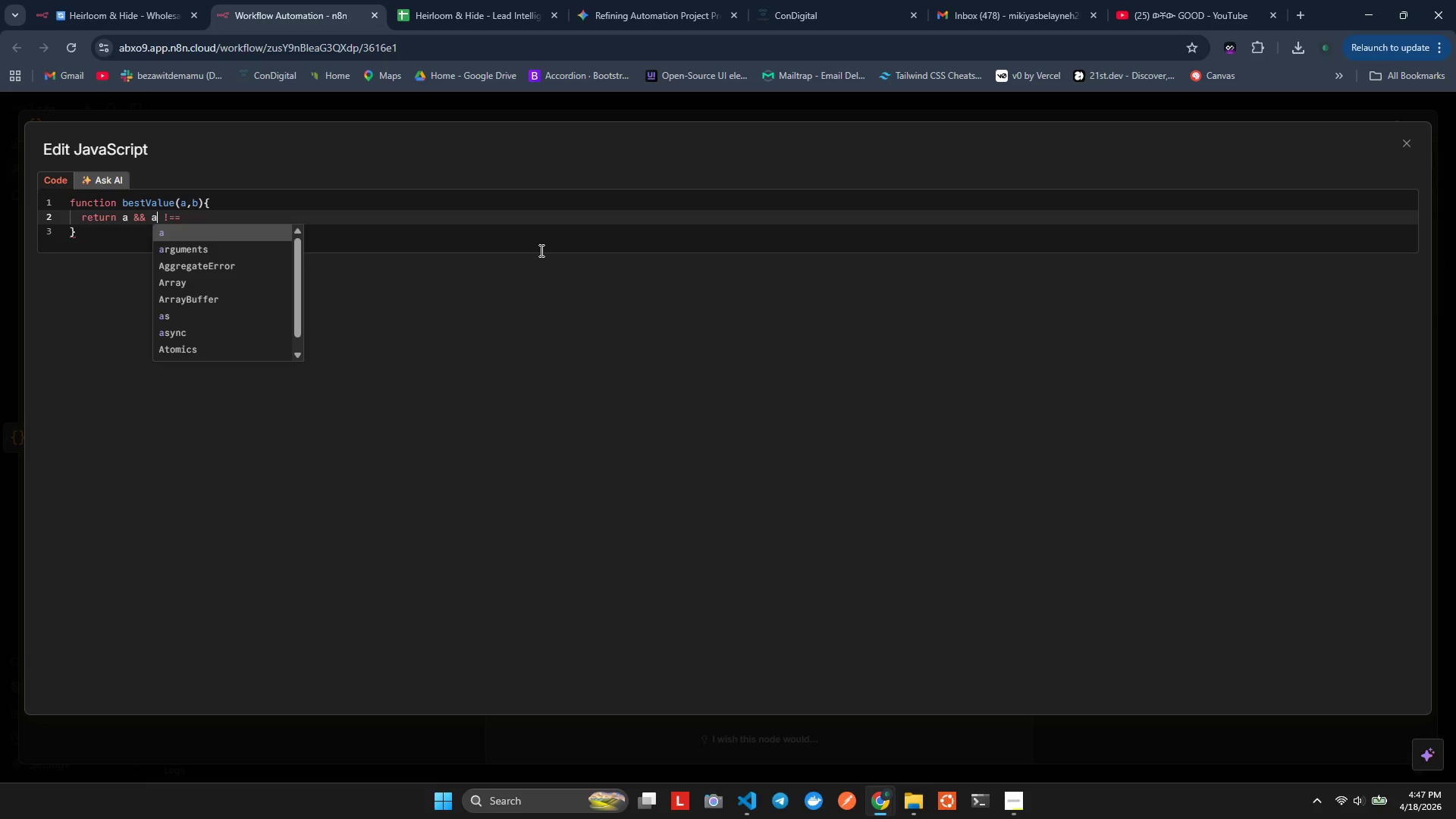 
key(ArrowRight)
 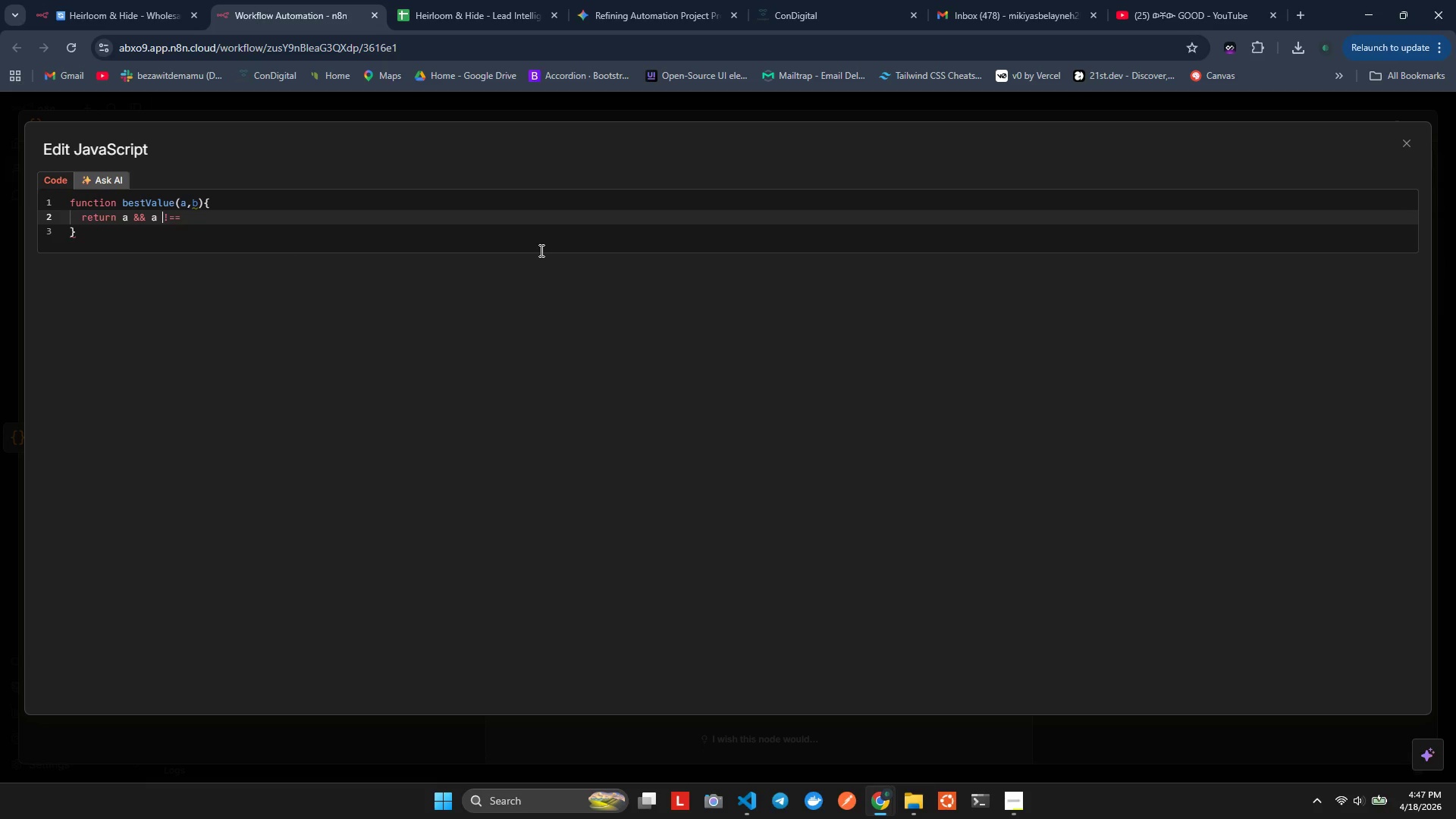 
key(ArrowRight)
 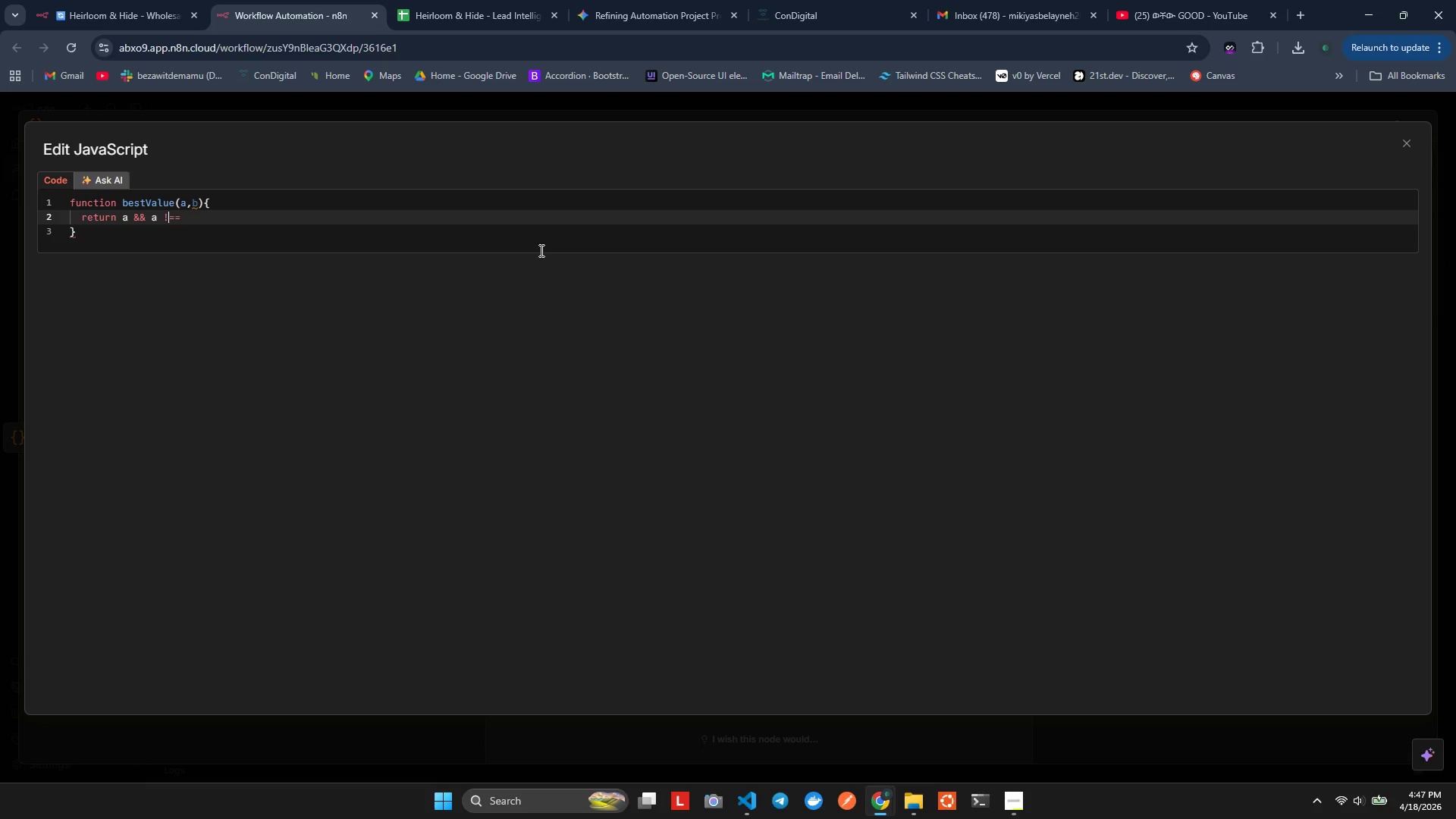 
key(ArrowRight)
 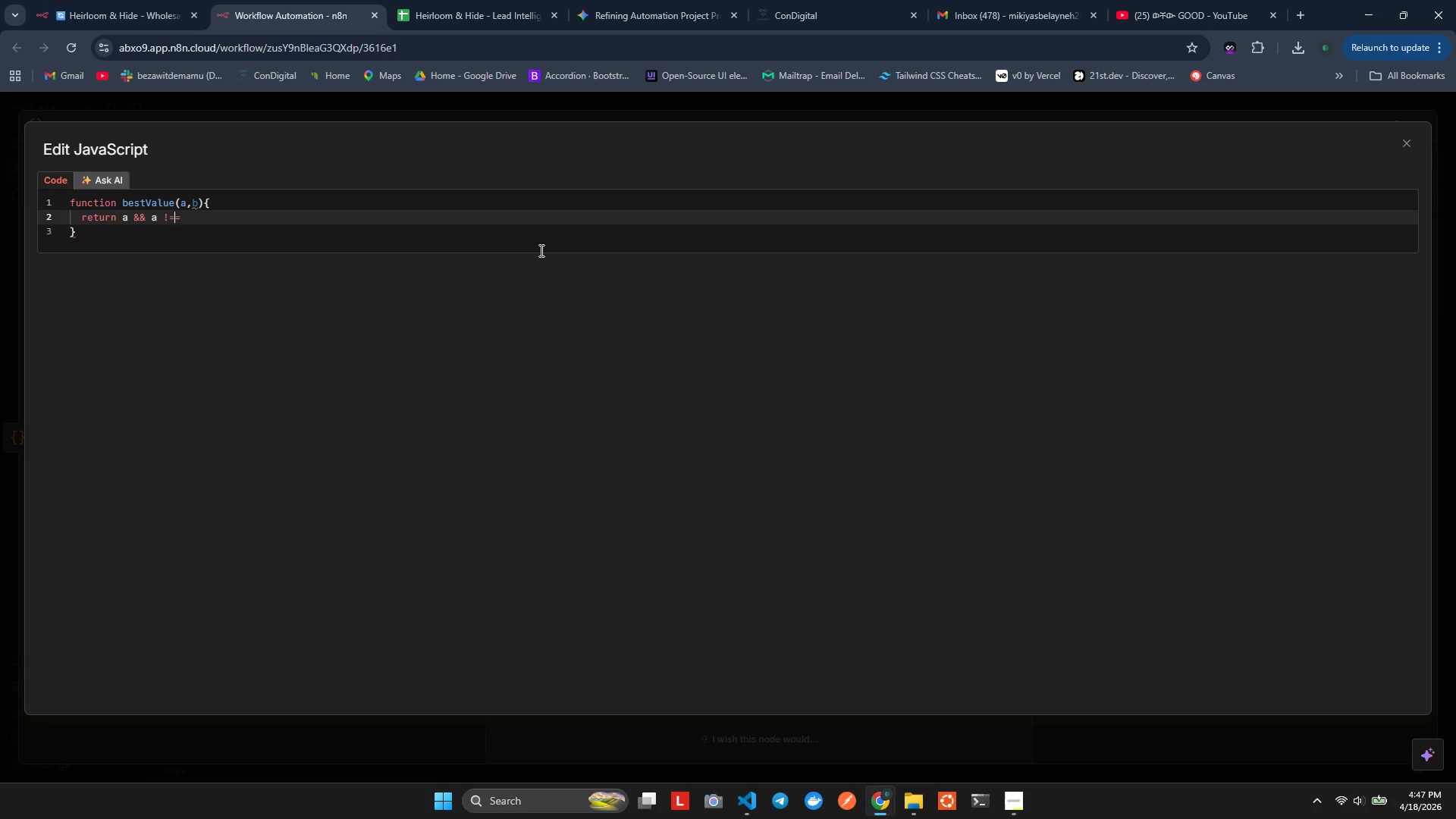 
key(ArrowRight)
 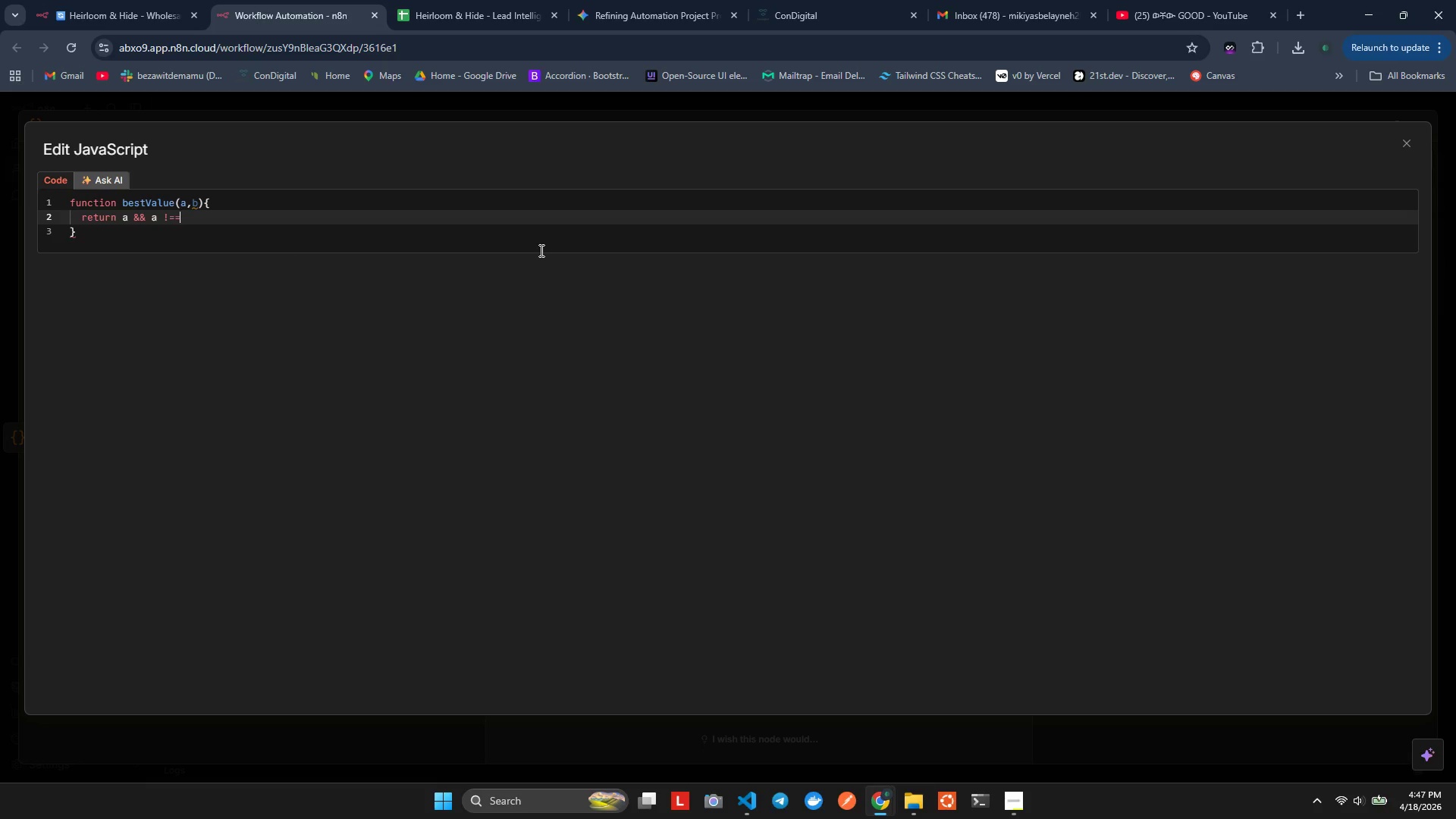 
type( "Unknown)
 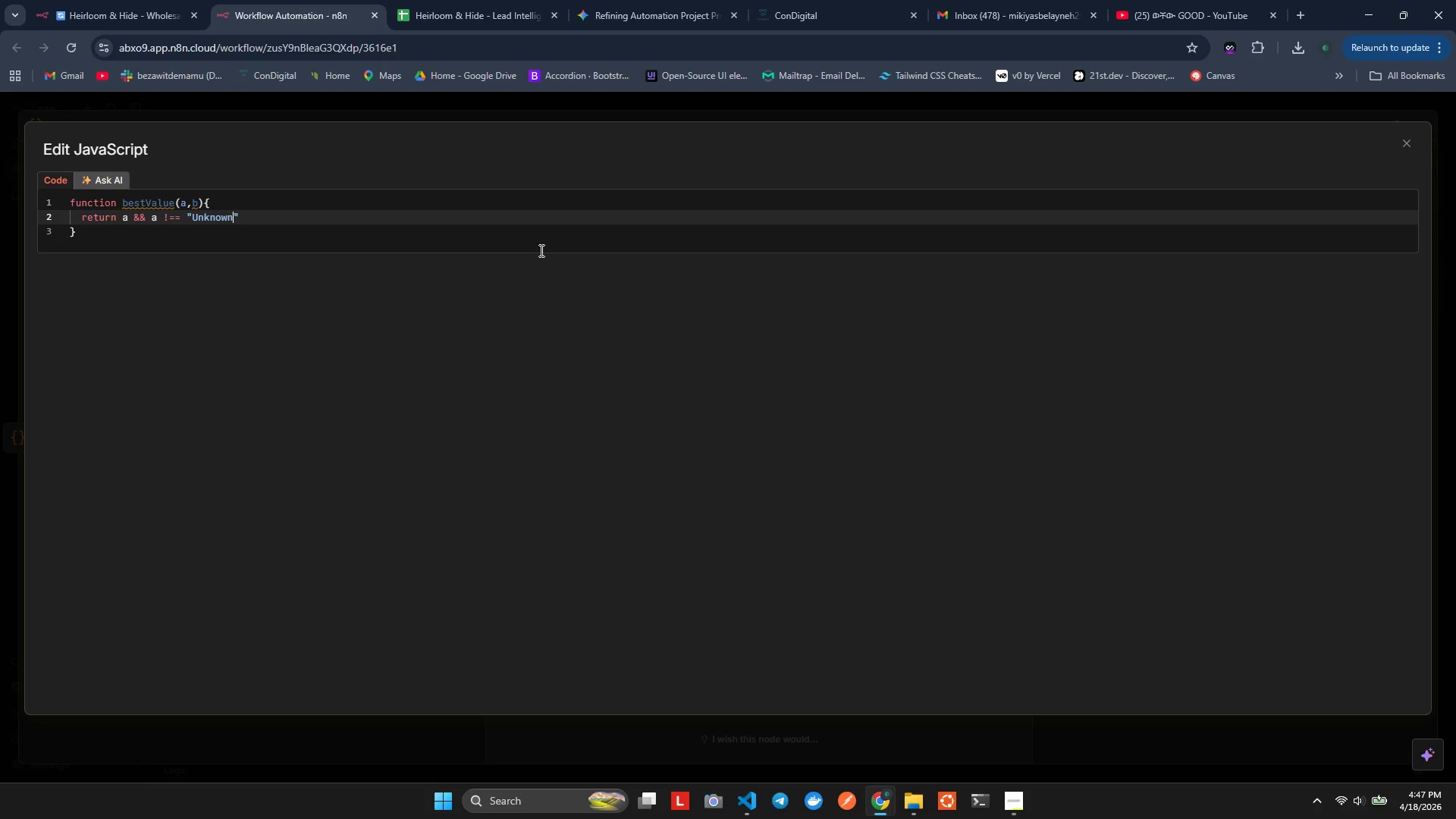 
key(ArrowRight)
 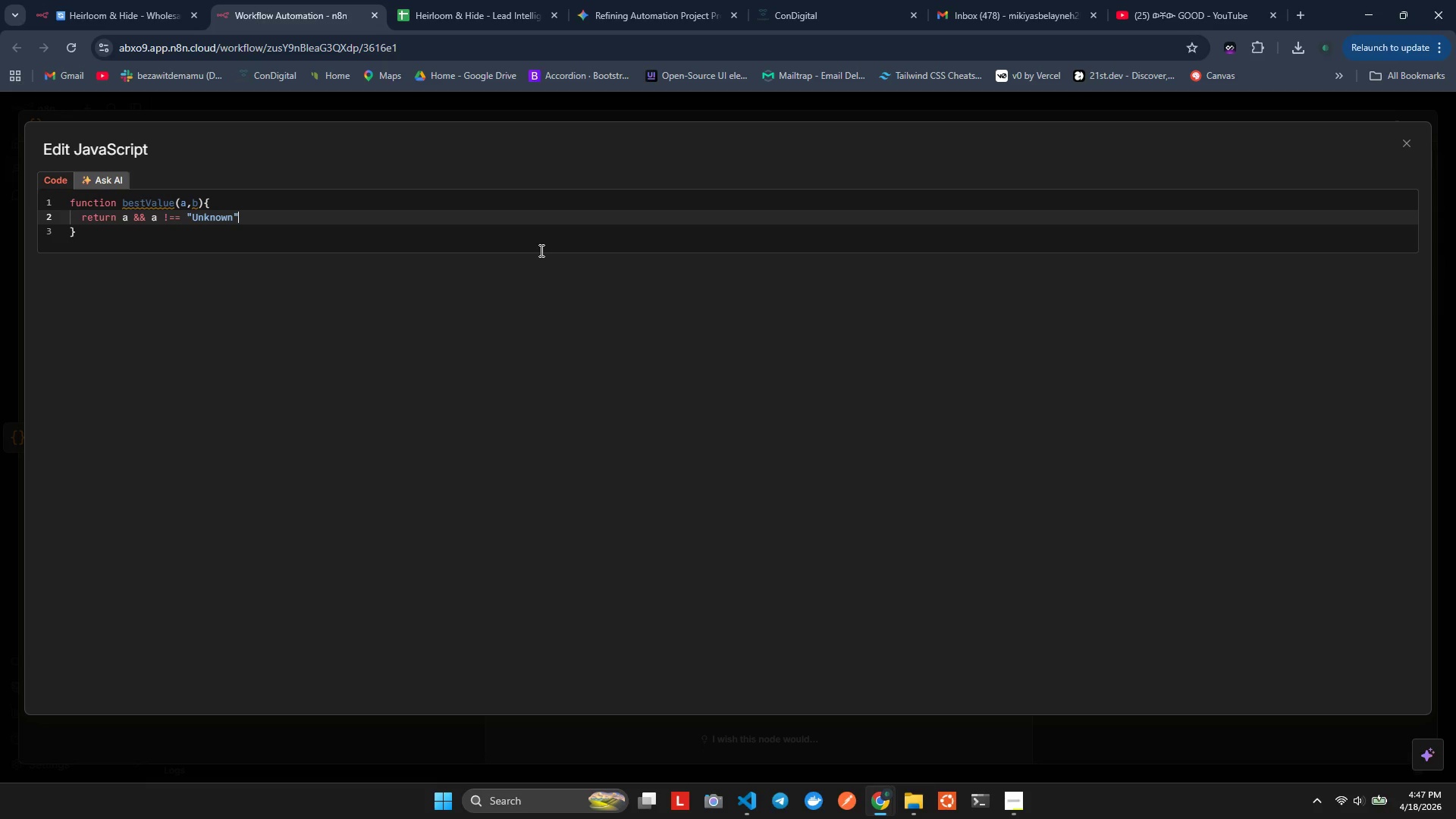 
key(Shift+Slash)
 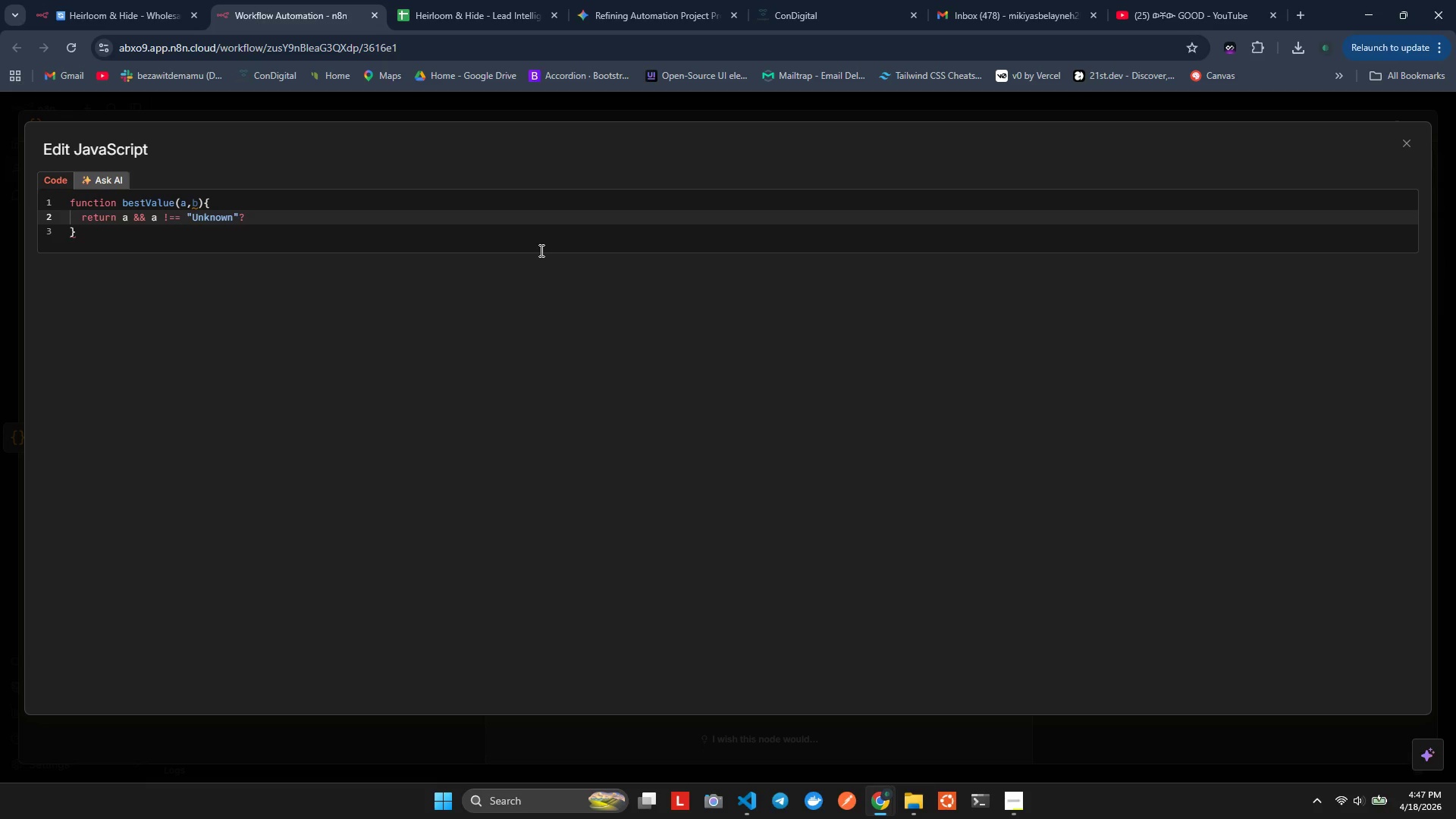 
key(Shift+Space)
 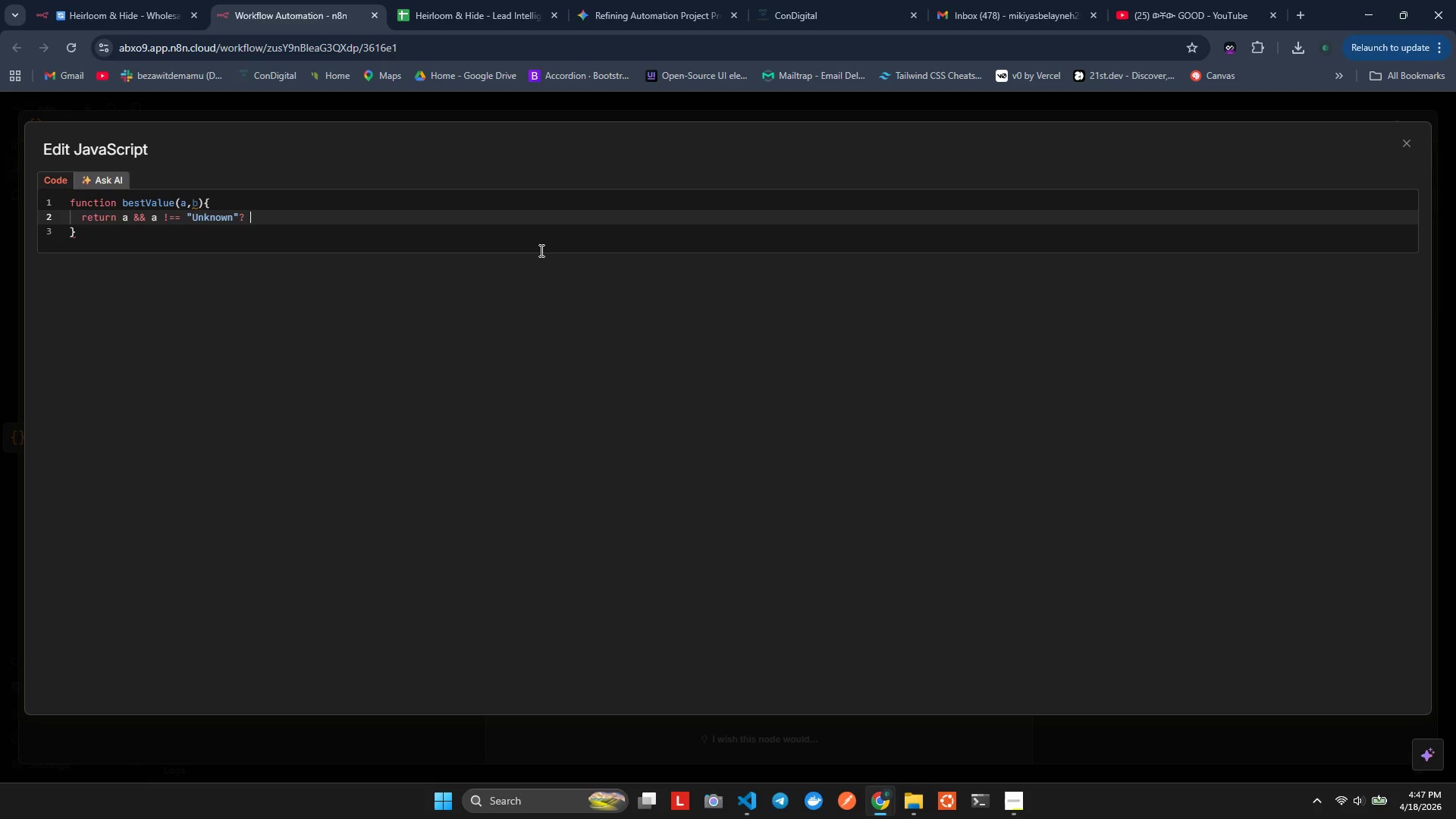 
key(Shift+A)
 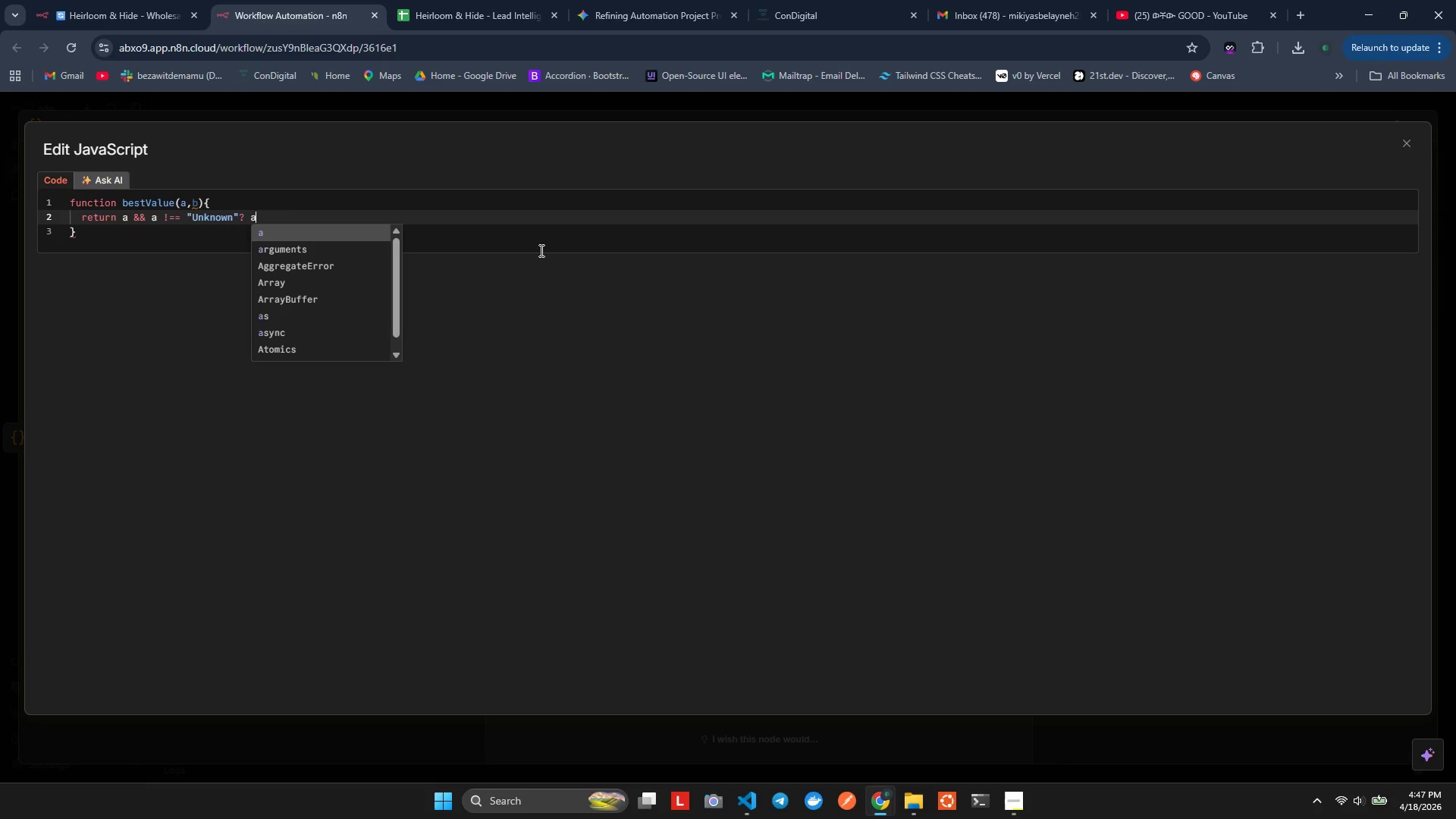 
key(Shift+Semicolon)
 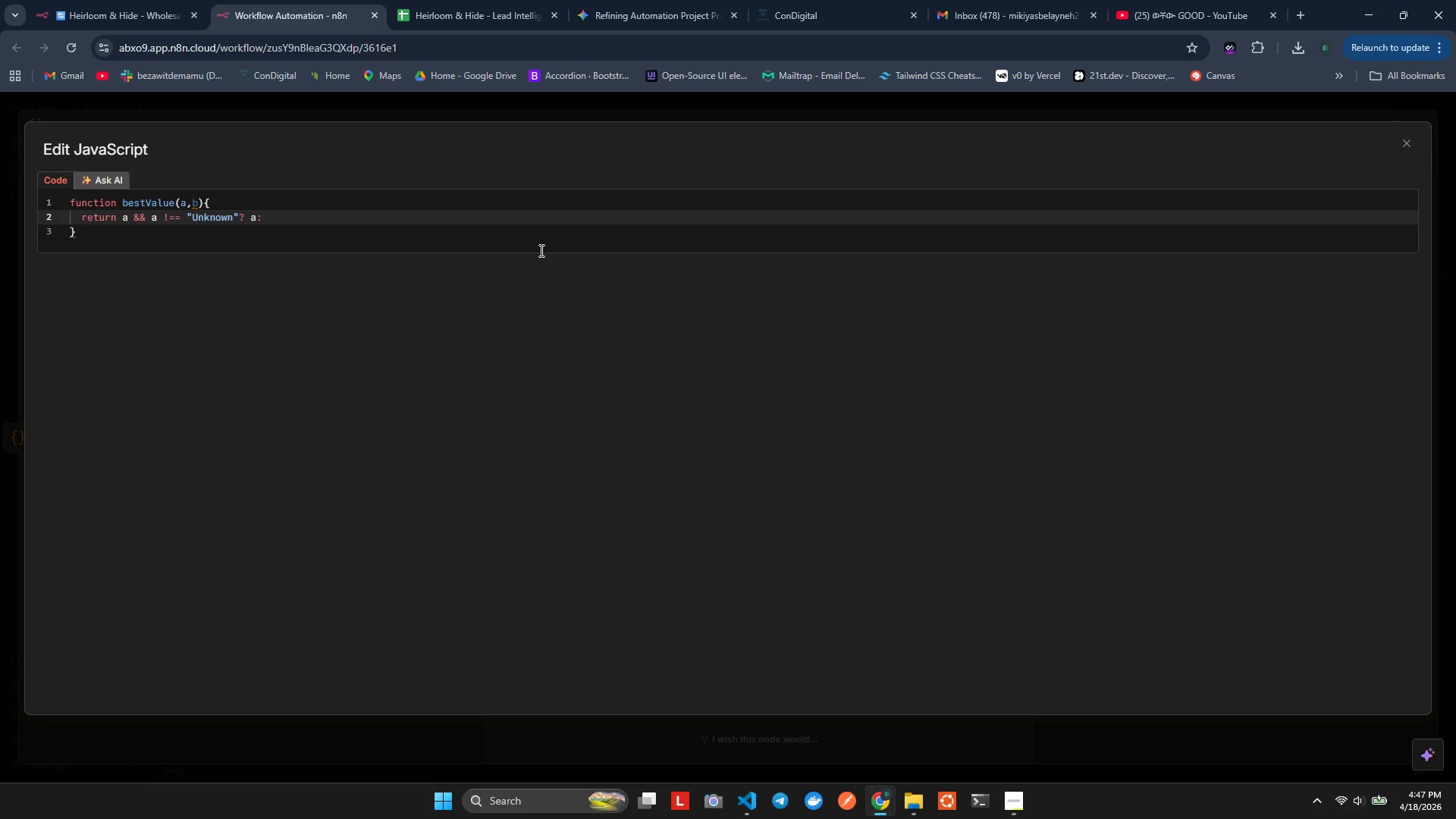 
type(&& b!== 'Unknown)
 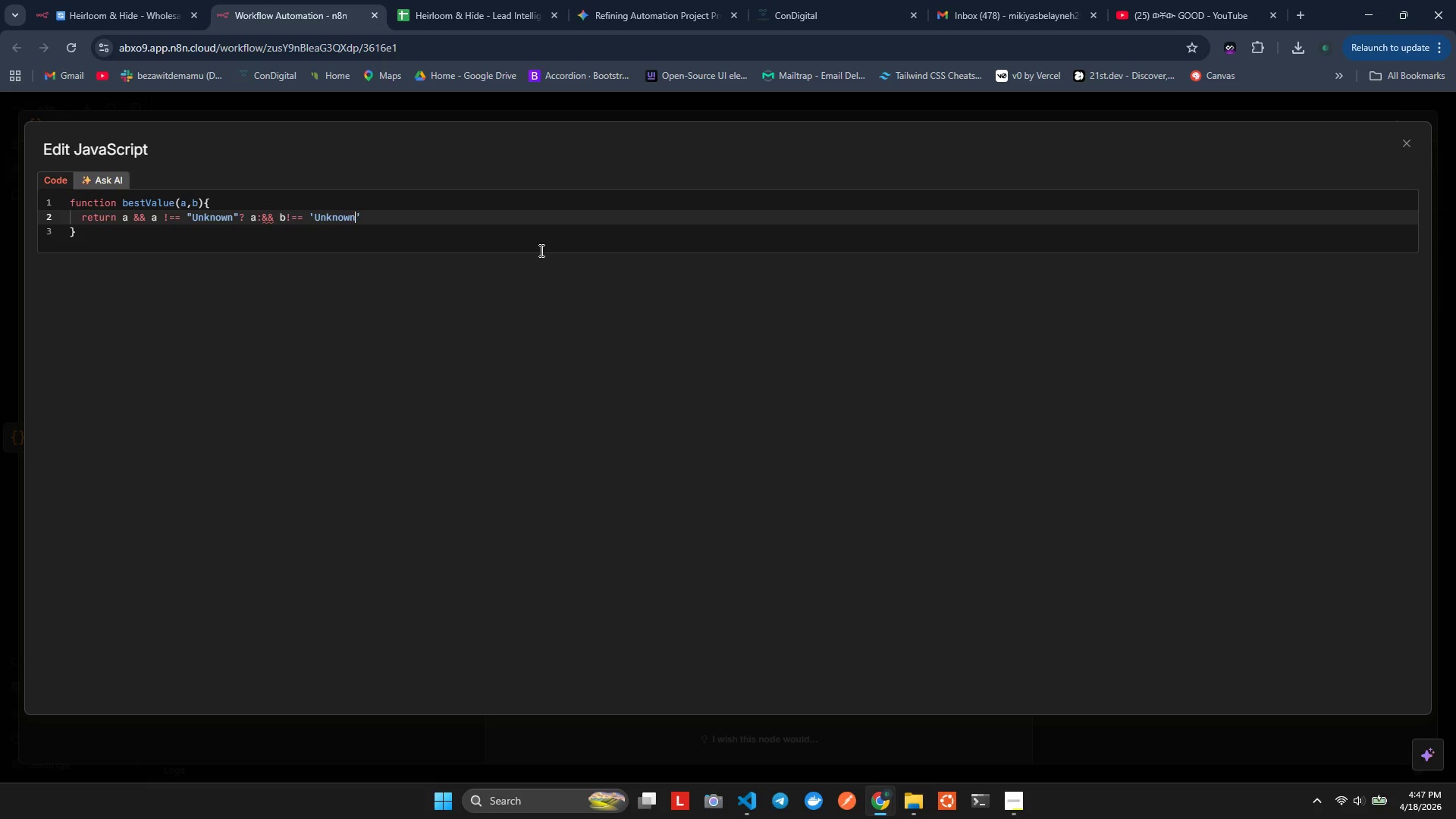 
key(ArrowRight)
 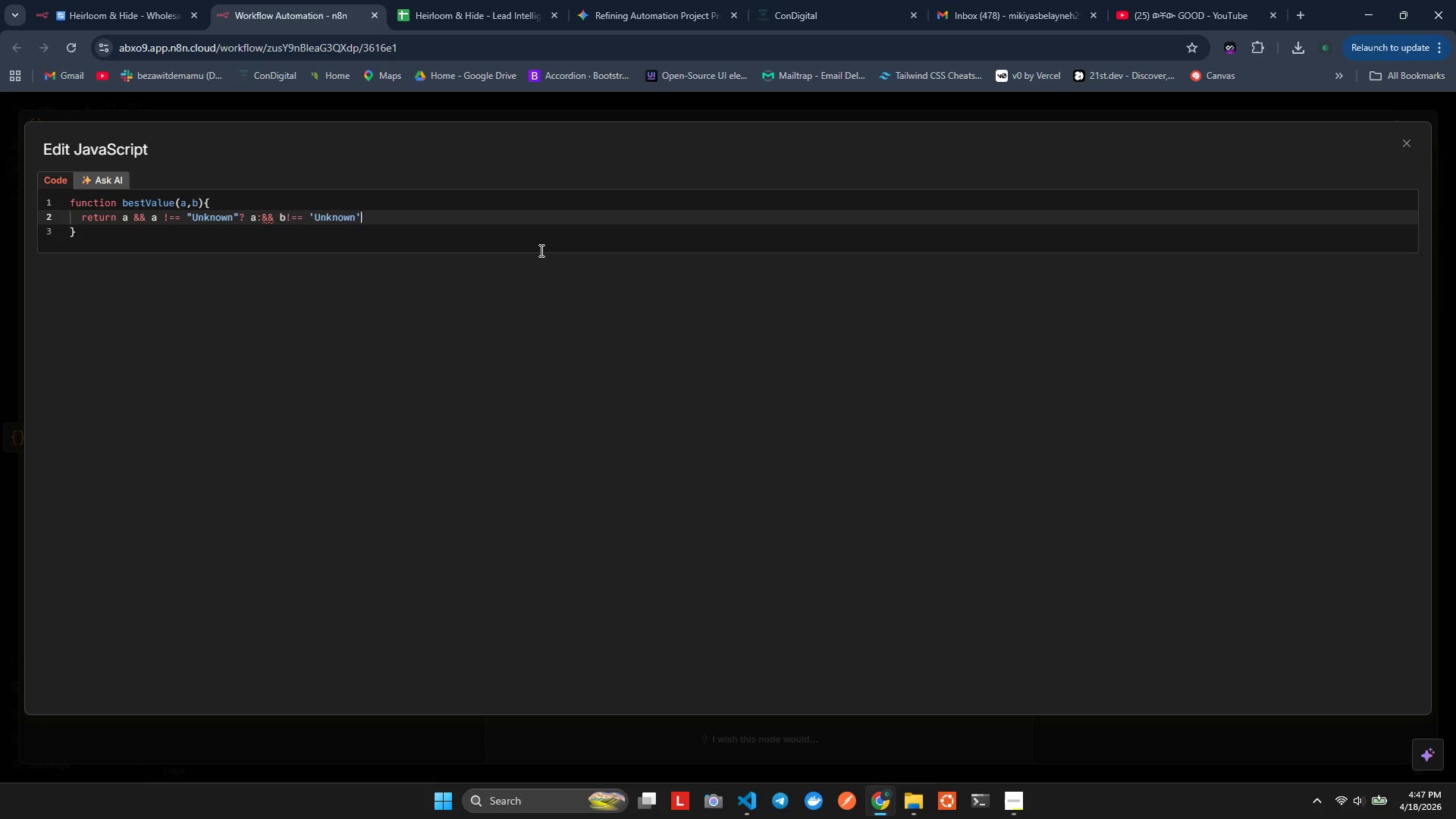 
key(Shift+Slash)
 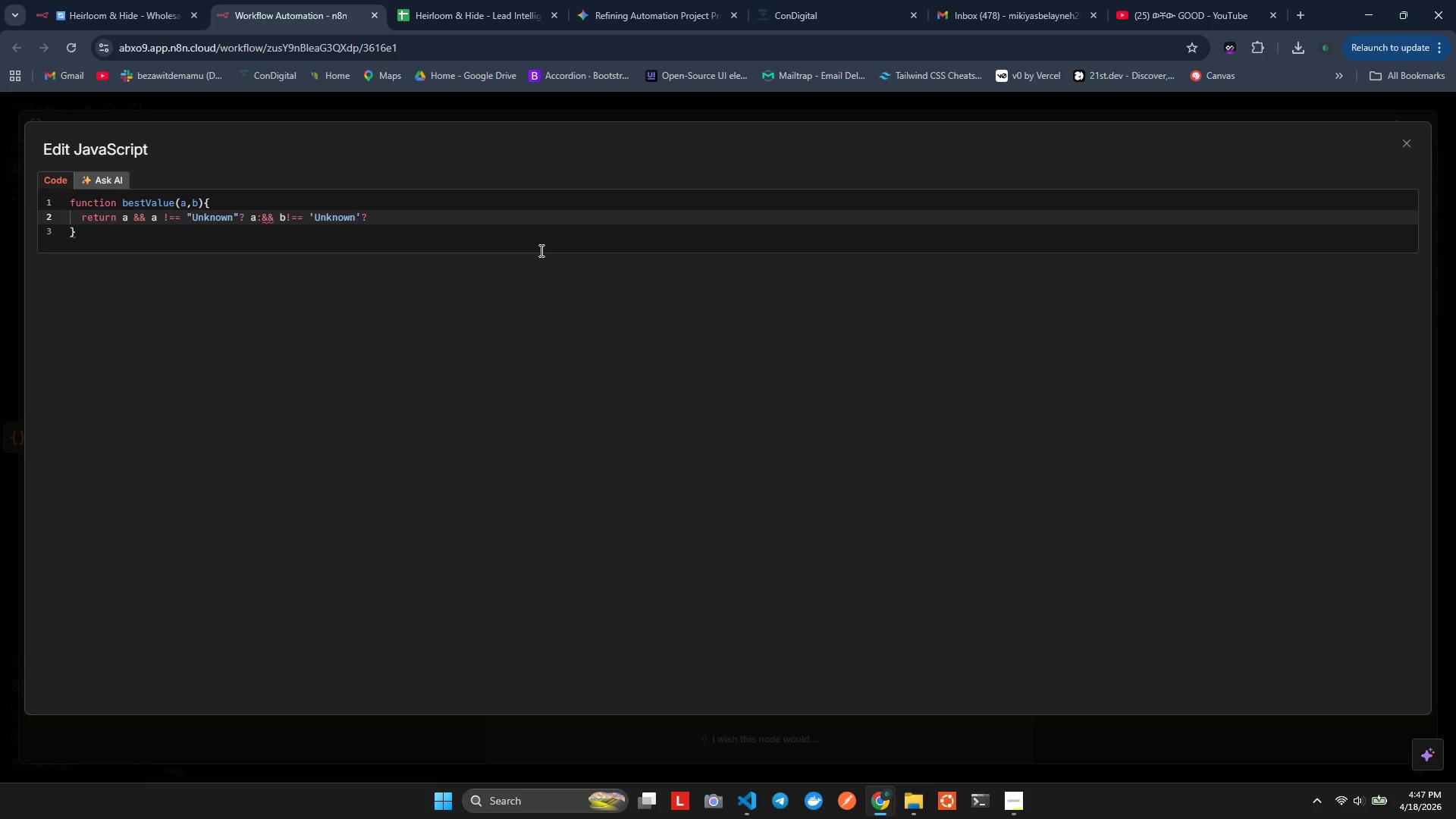 
key(Space)
 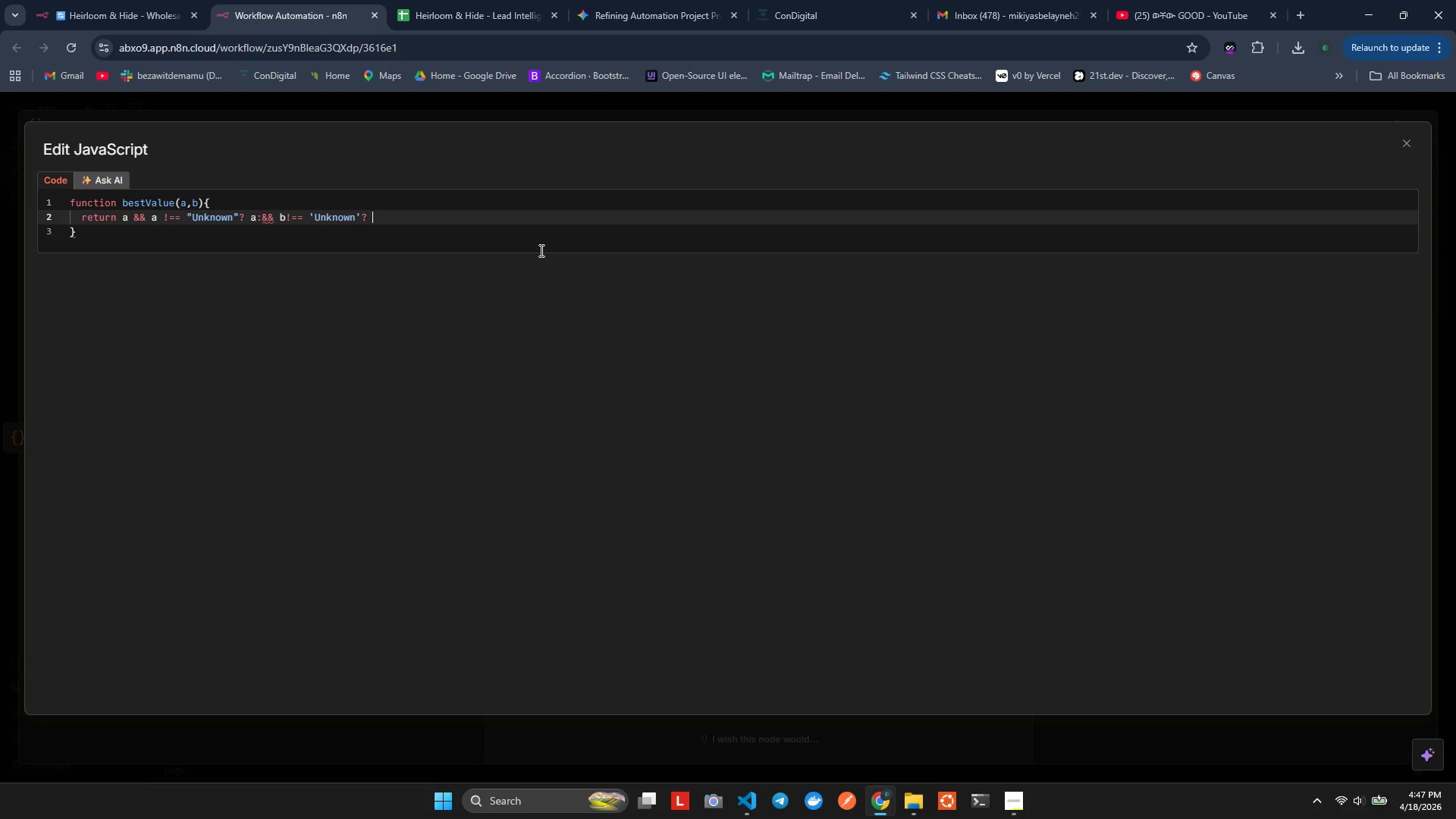 
key(N)
 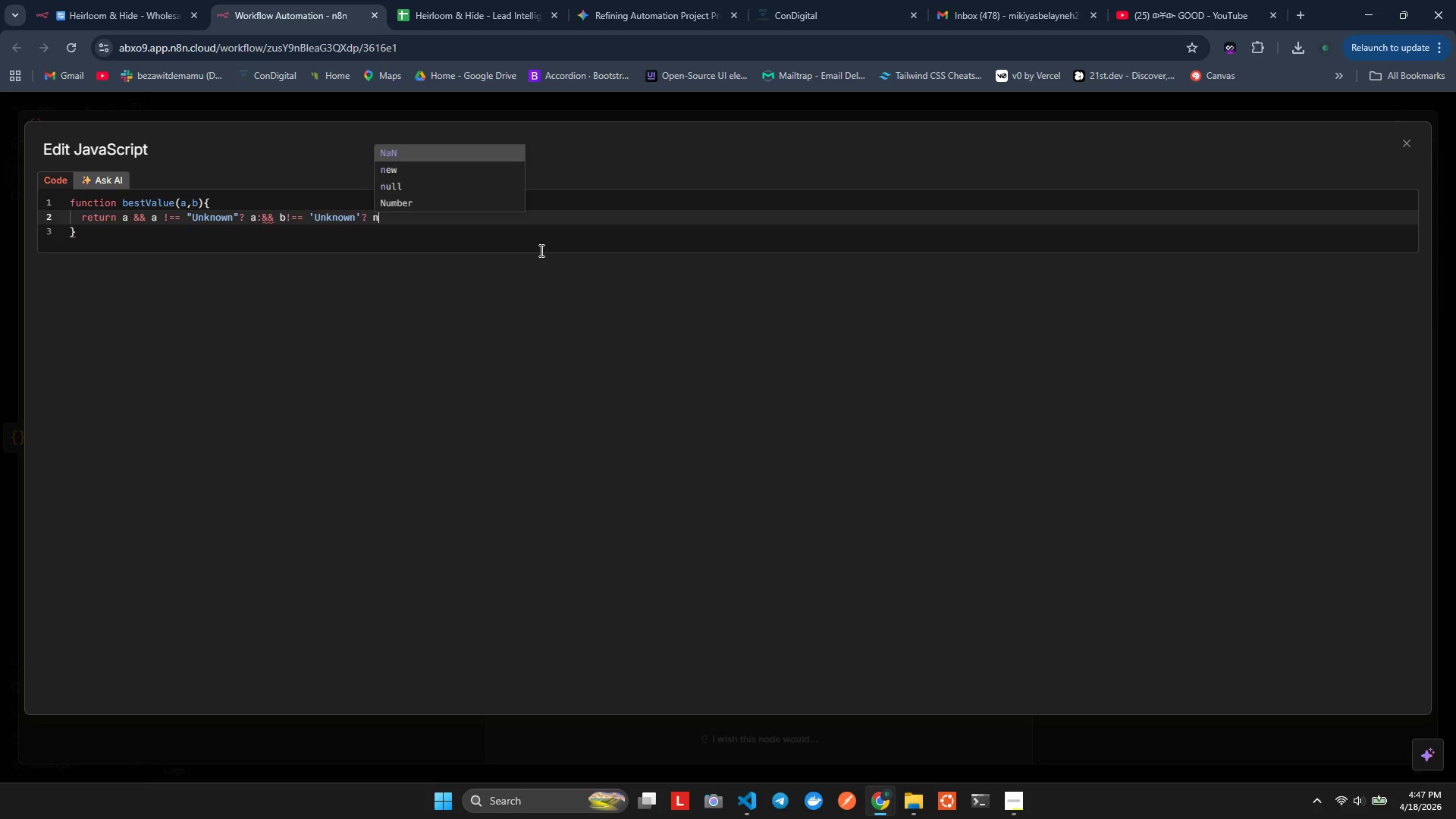 
hold_key(key=ShiftLeft, duration=0.48)
 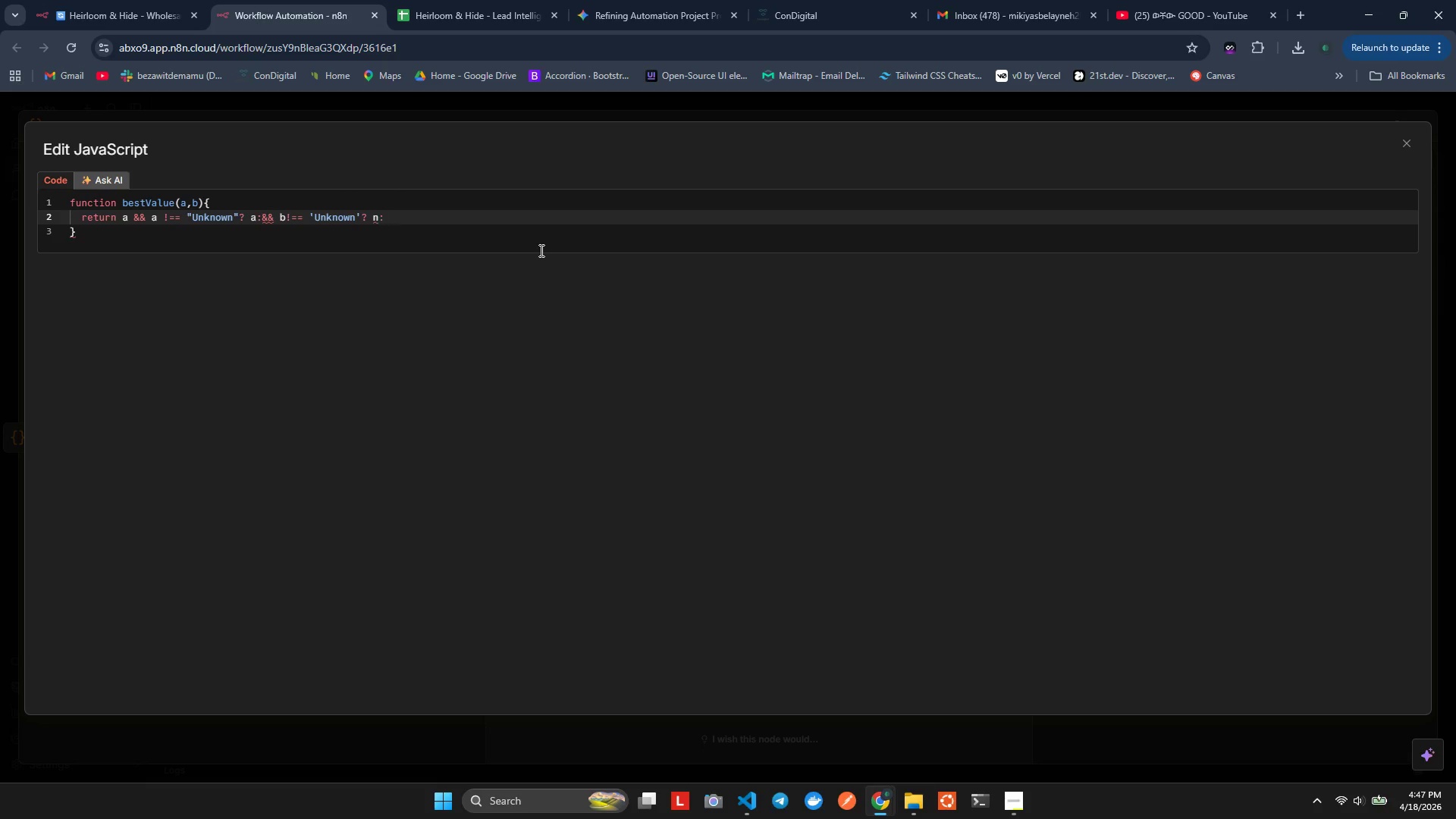 
key(Semicolon)
 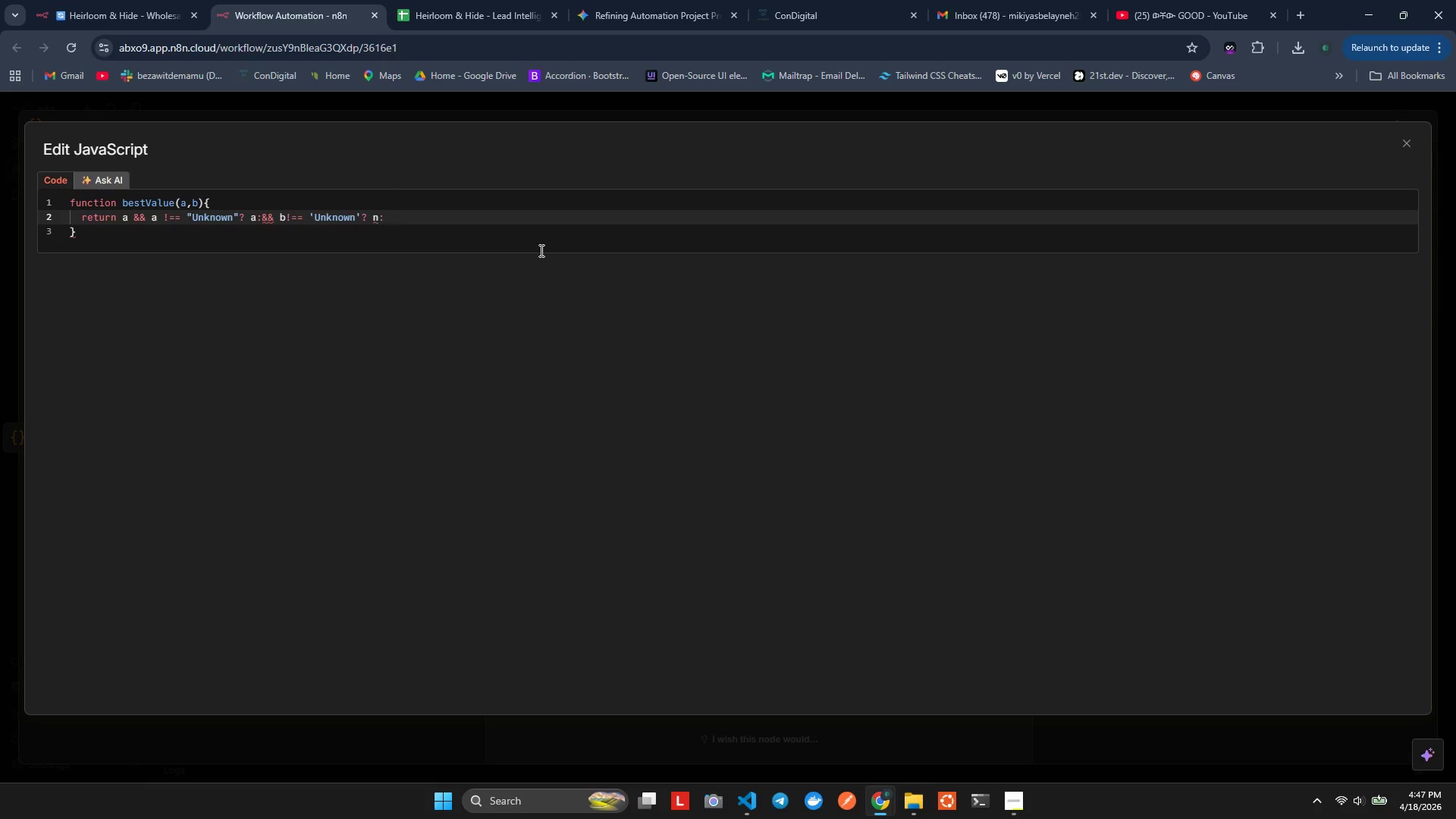 
key(ArrowLeft)
 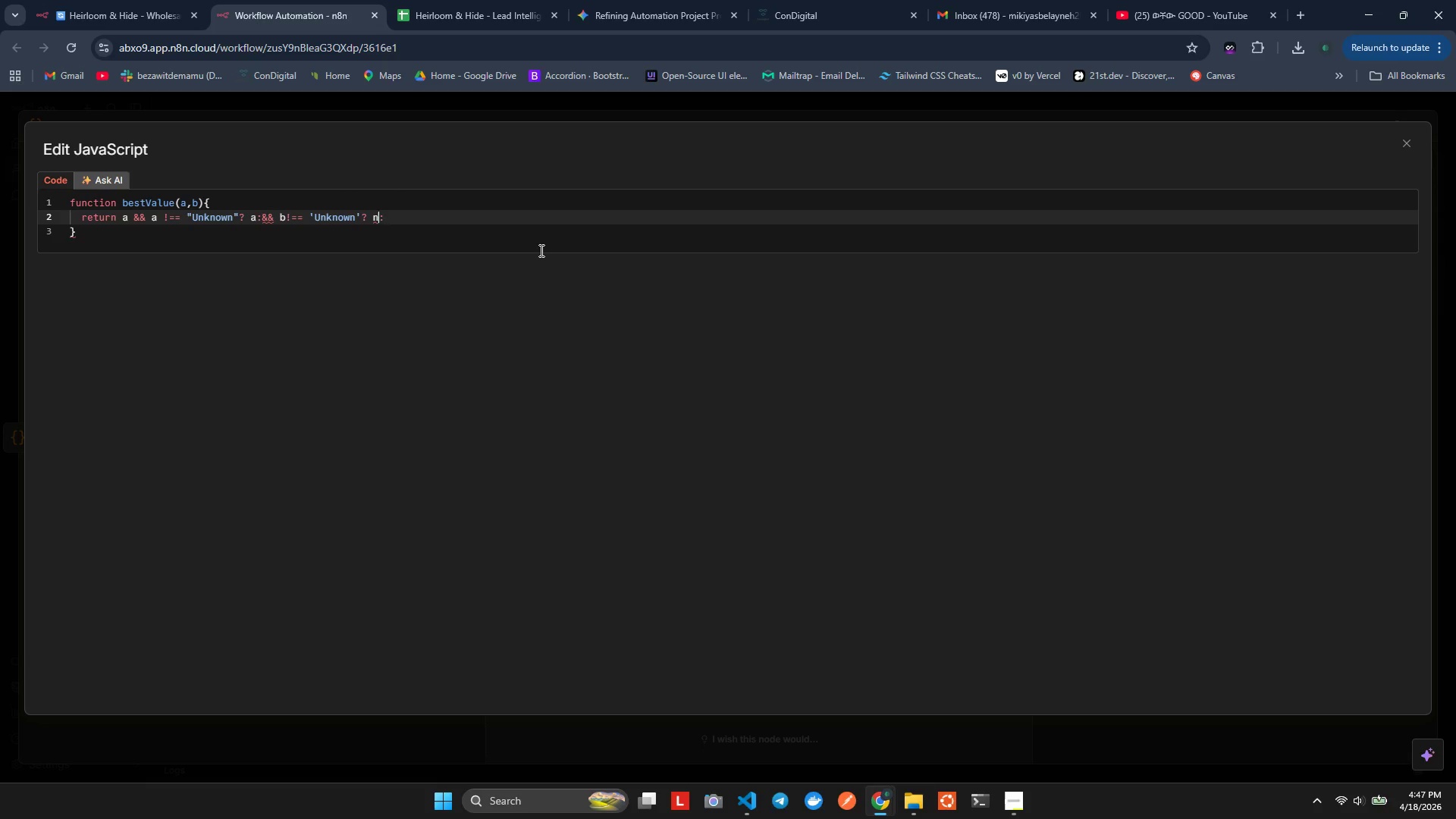 
key(Backspace)
 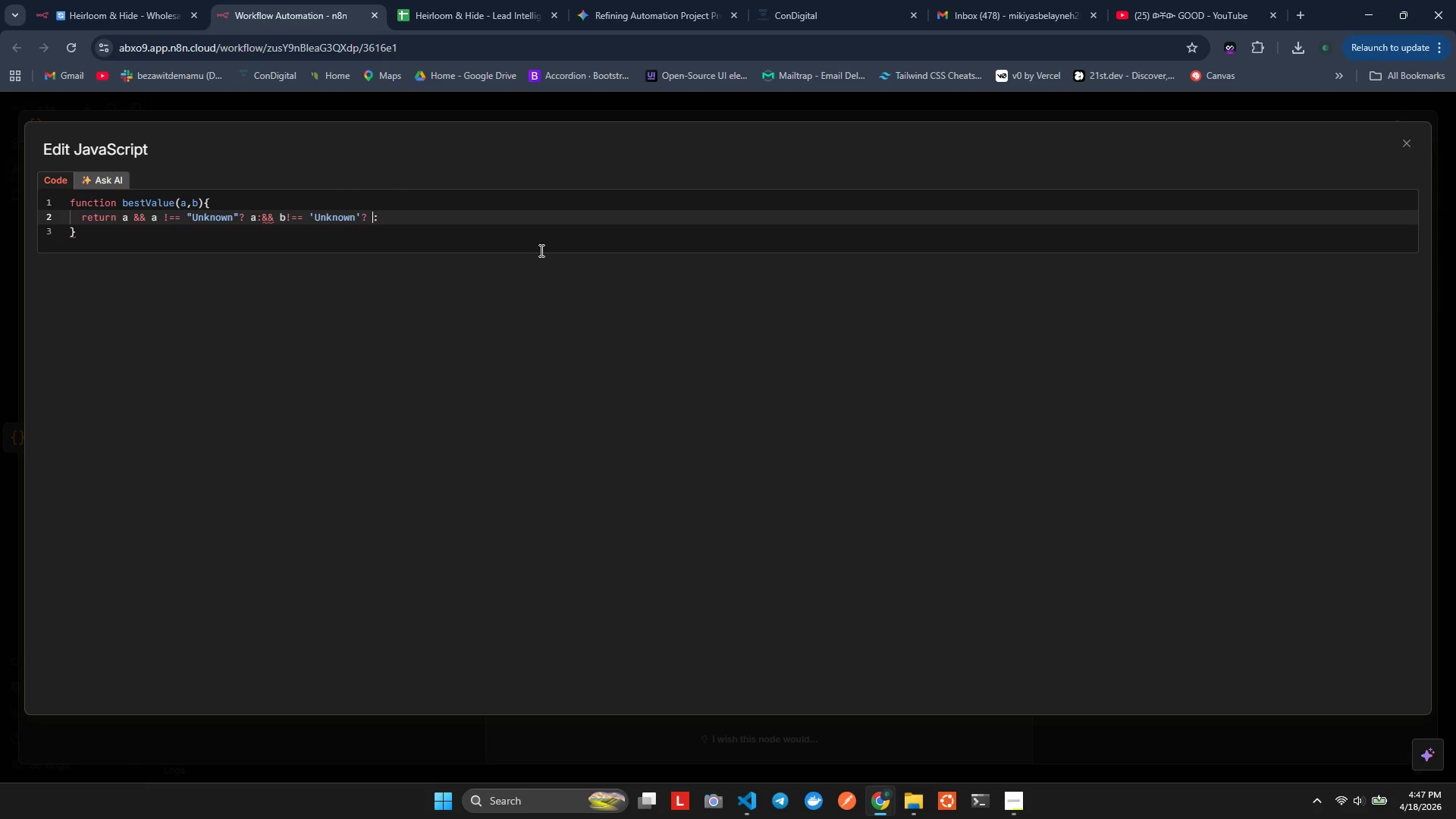 
key(B)
 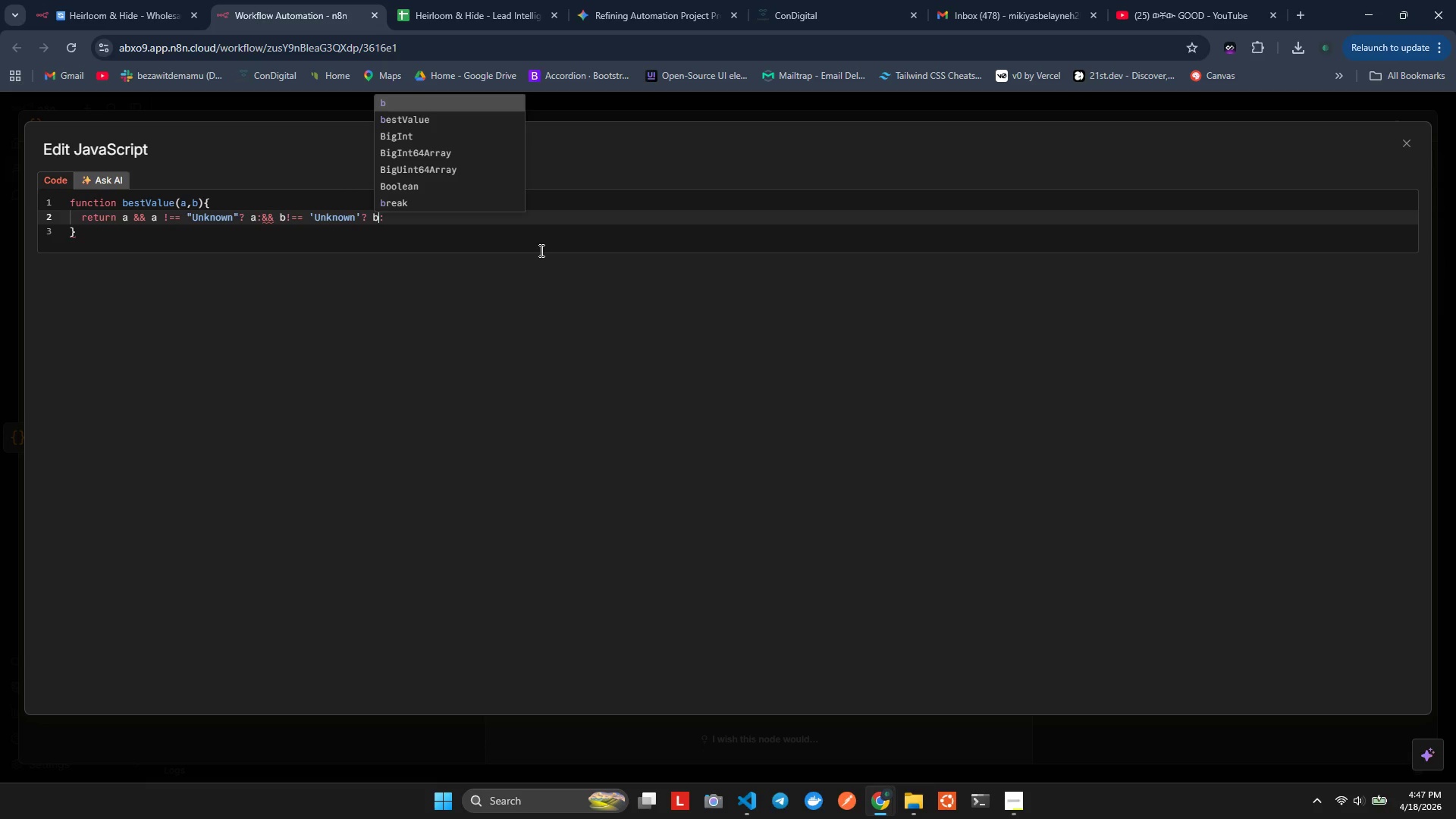 
key(ArrowRight)
 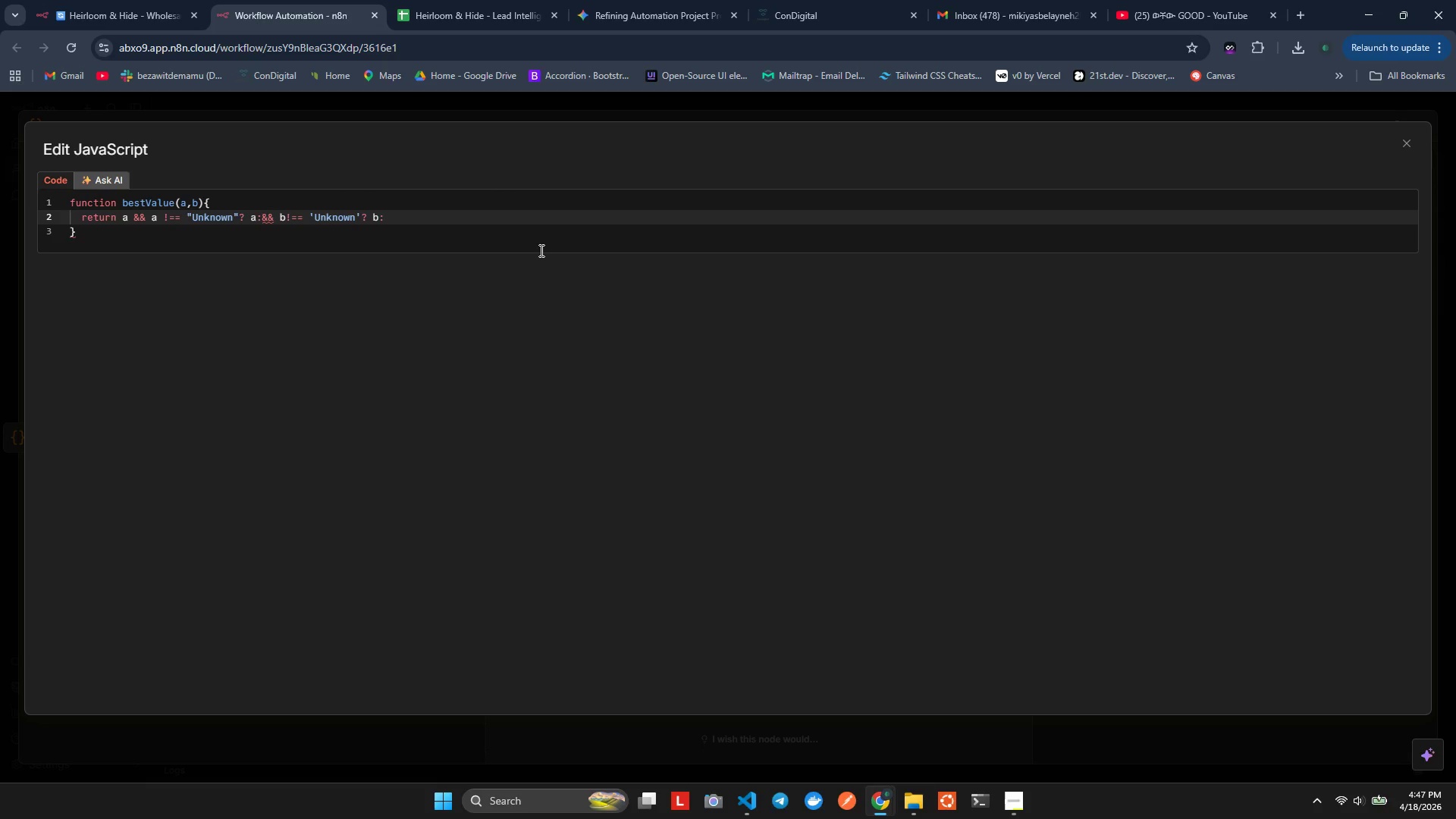 
type( 'Unknkoq)
key(Backspace)
key(Backspace)
key(Backspace)
type(own)
 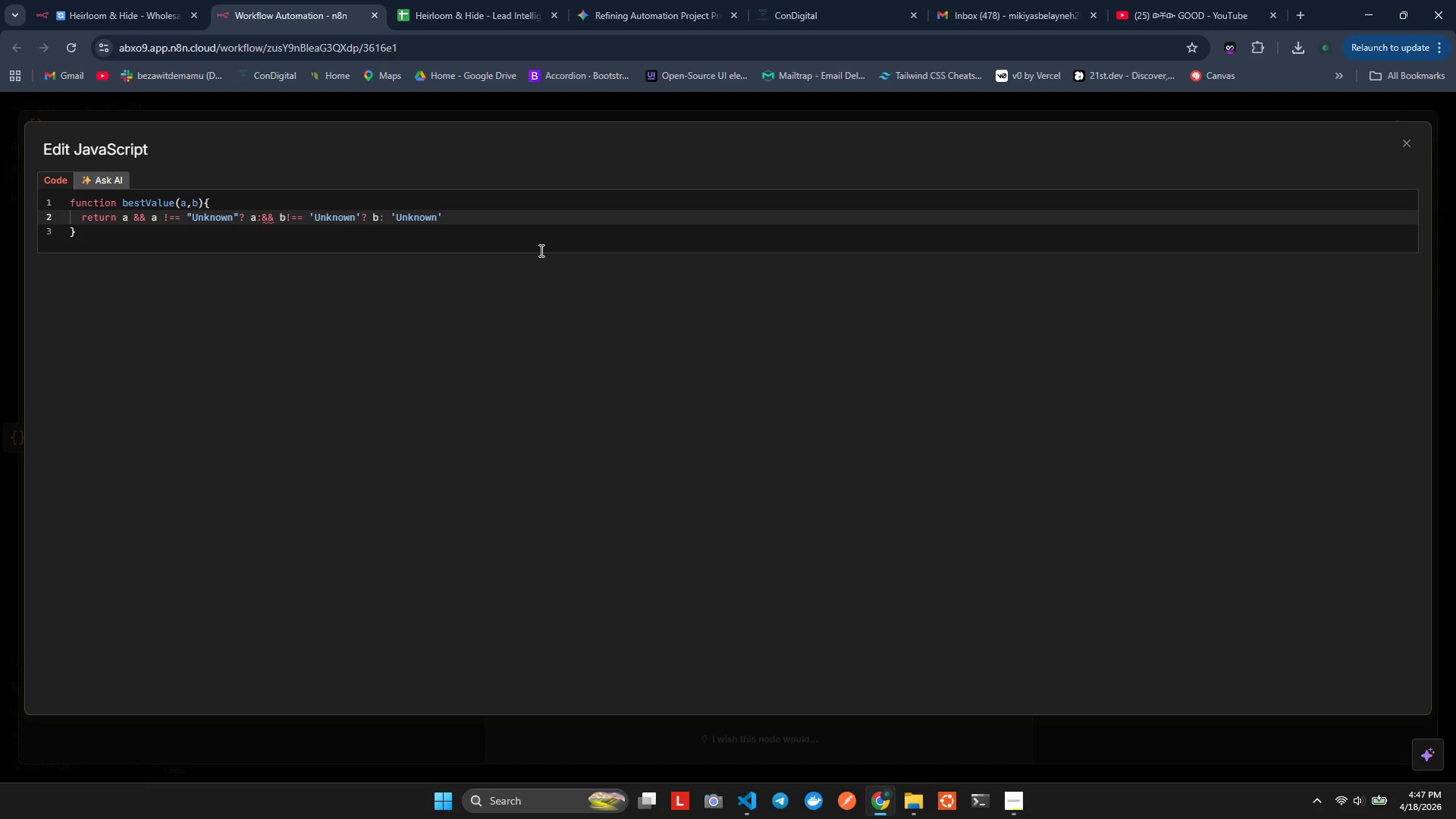 
key(Alt+AltLeft)
 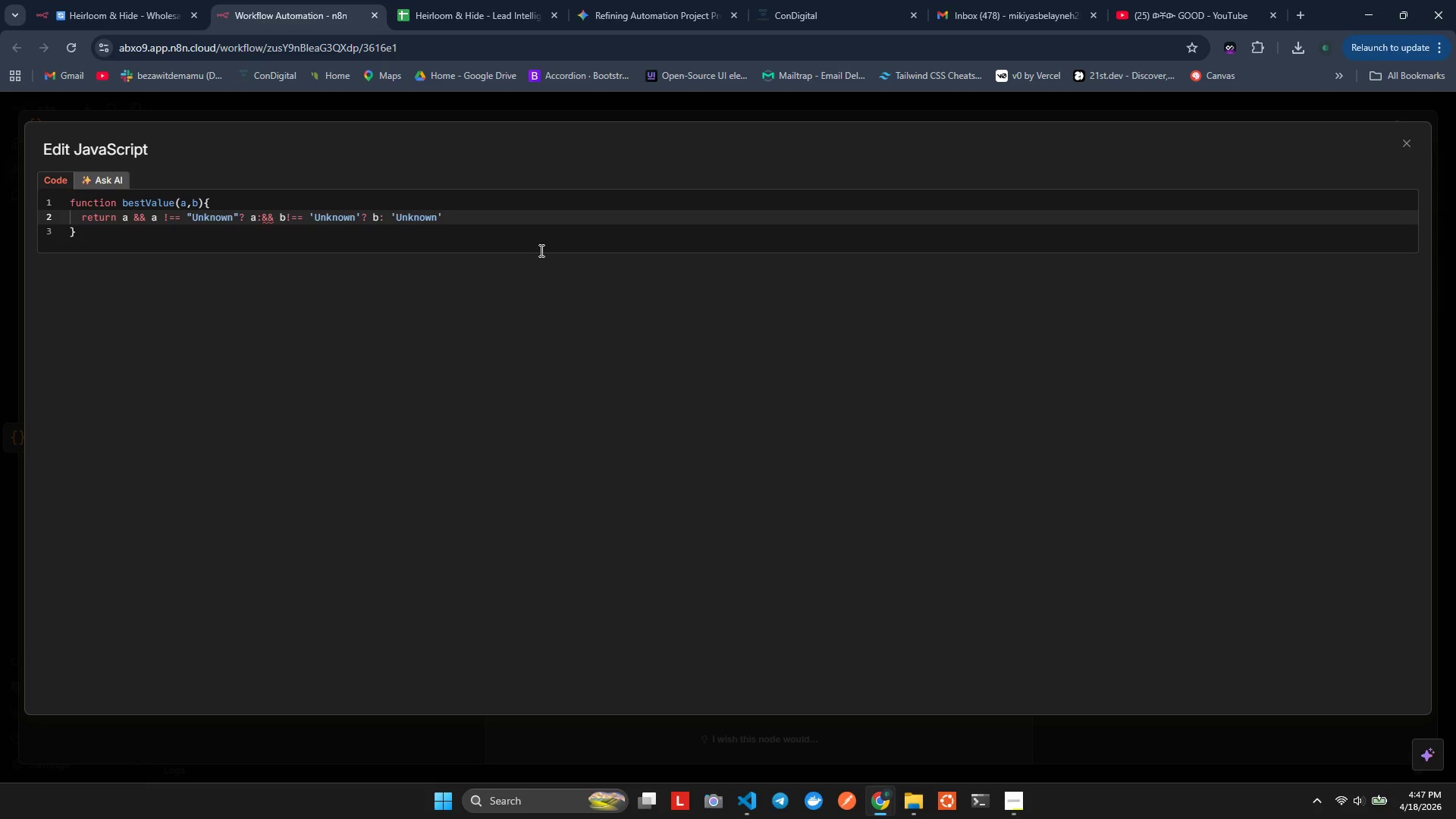 
key(Alt+Shift+ShiftLeft)
 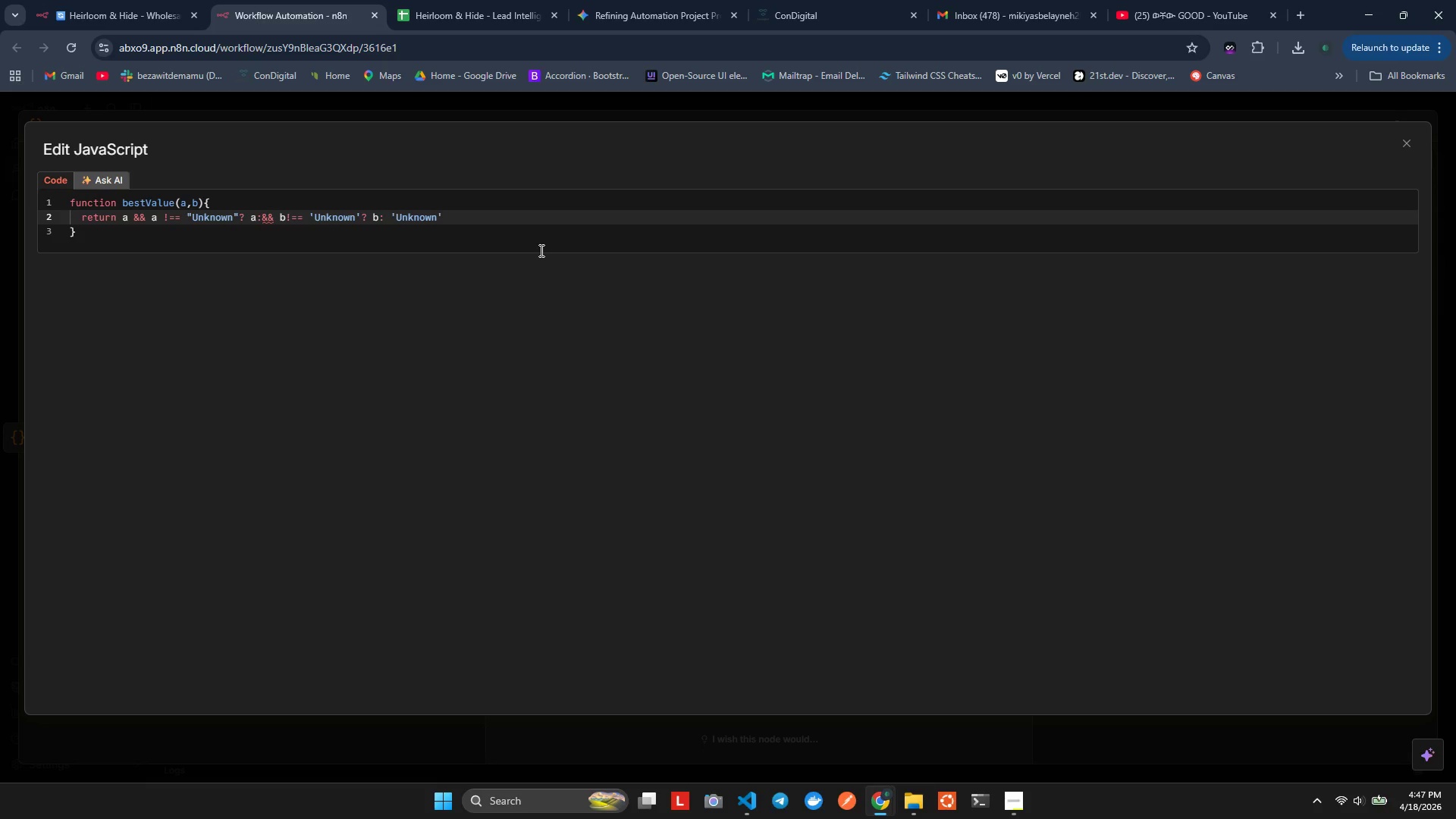 
key(Alt+Shift+F)
 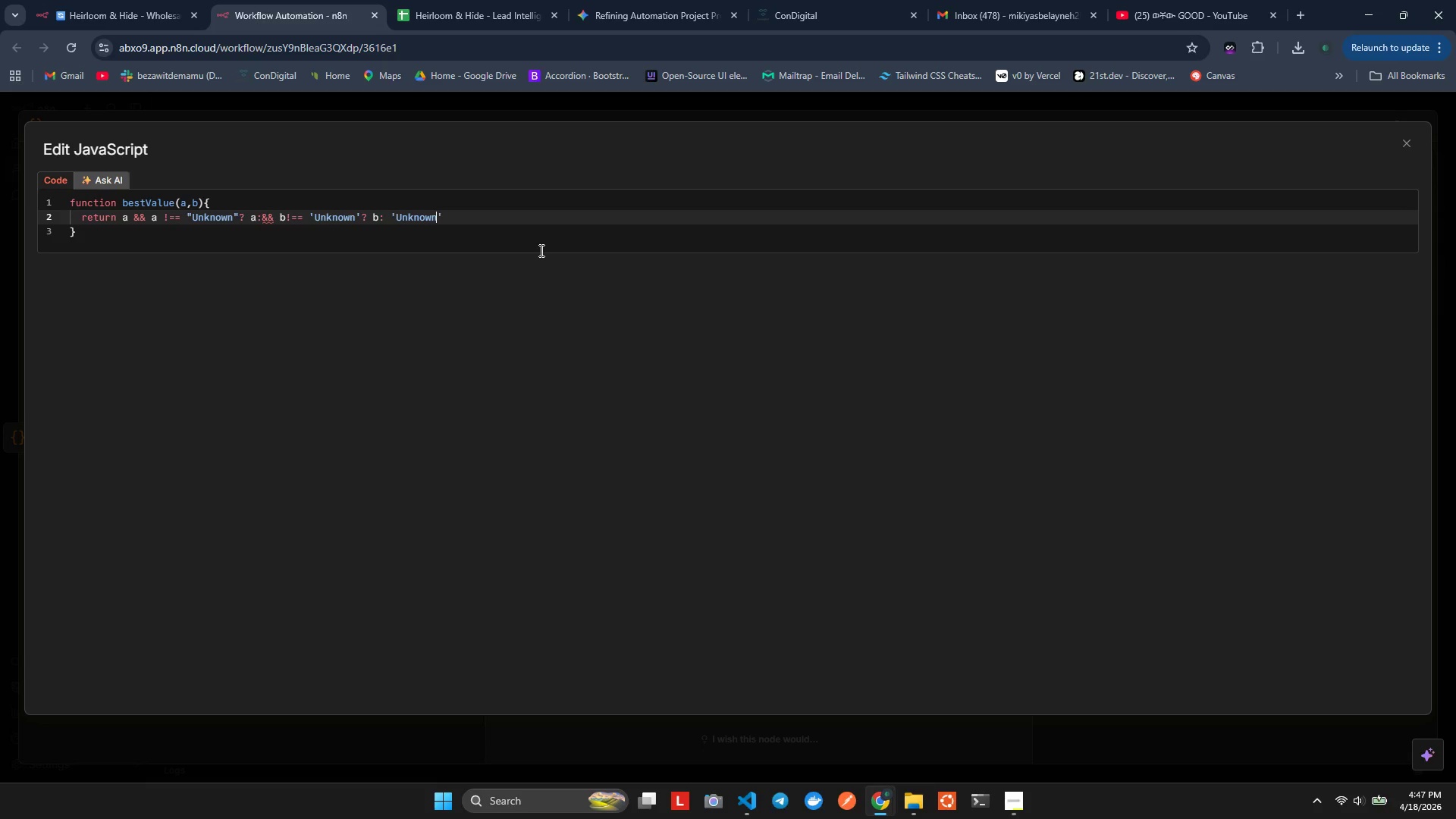 
key(ArrowDown)
 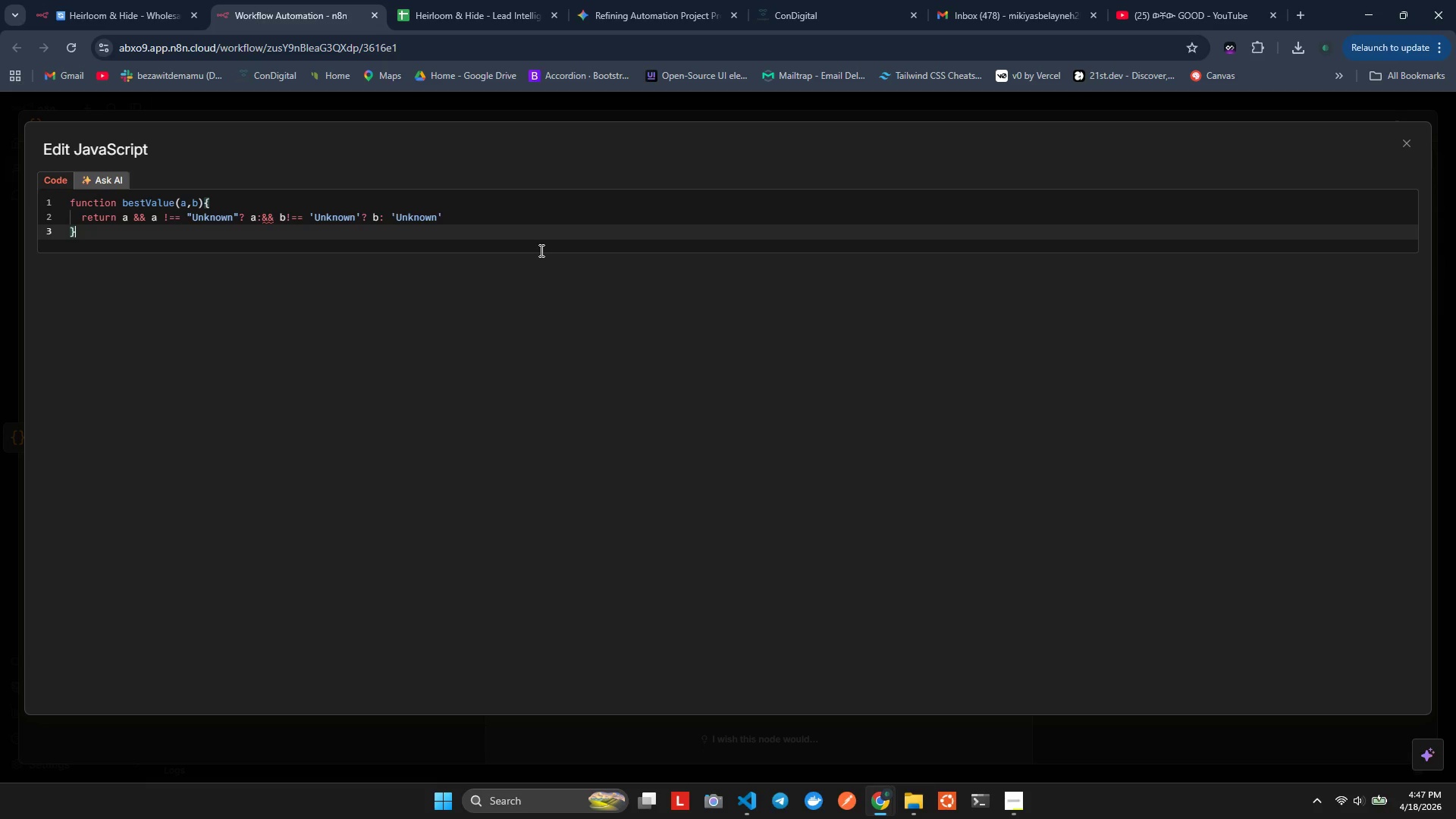 
key(ArrowLeft)
 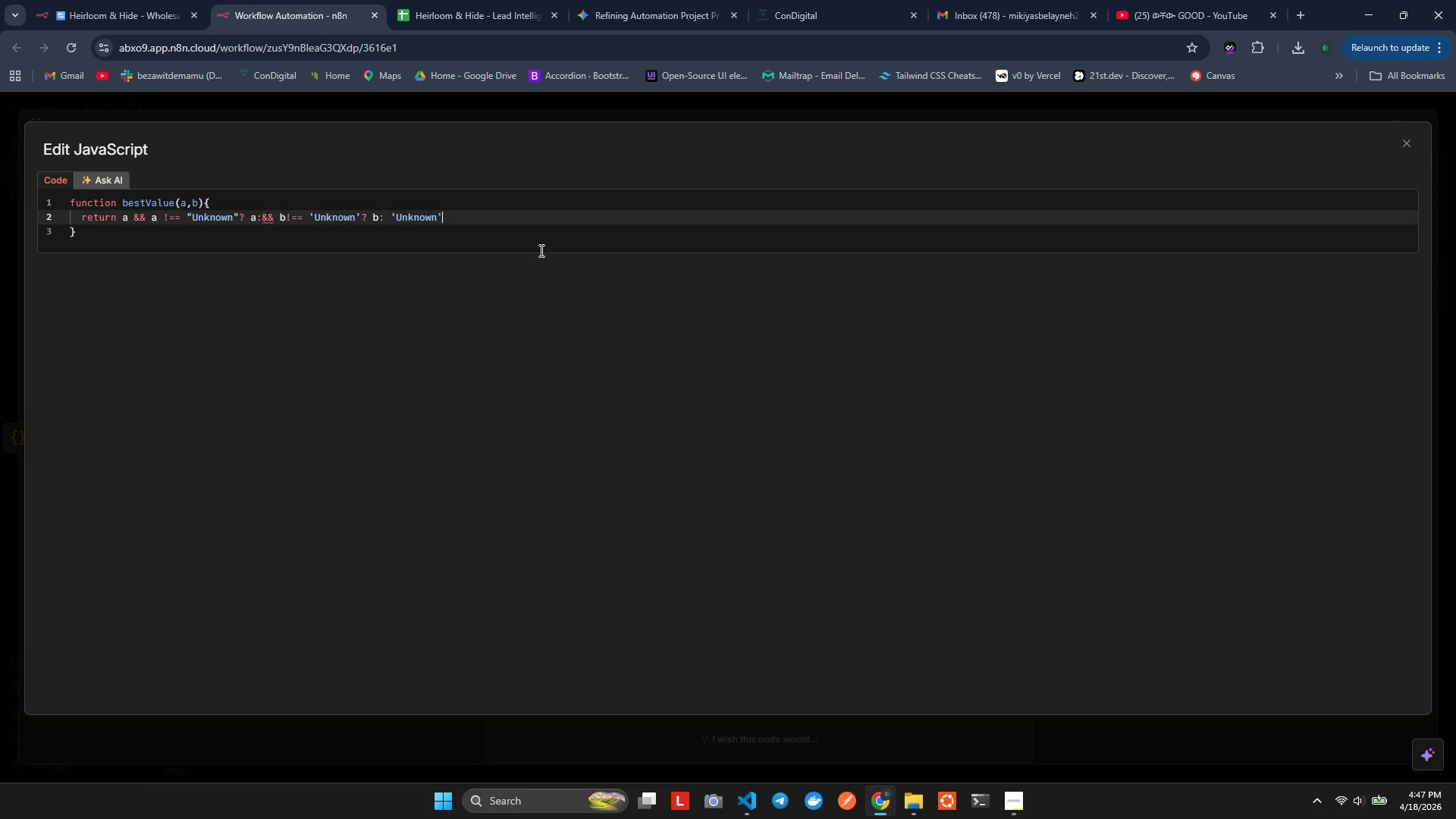 
key(ArrowLeft)
 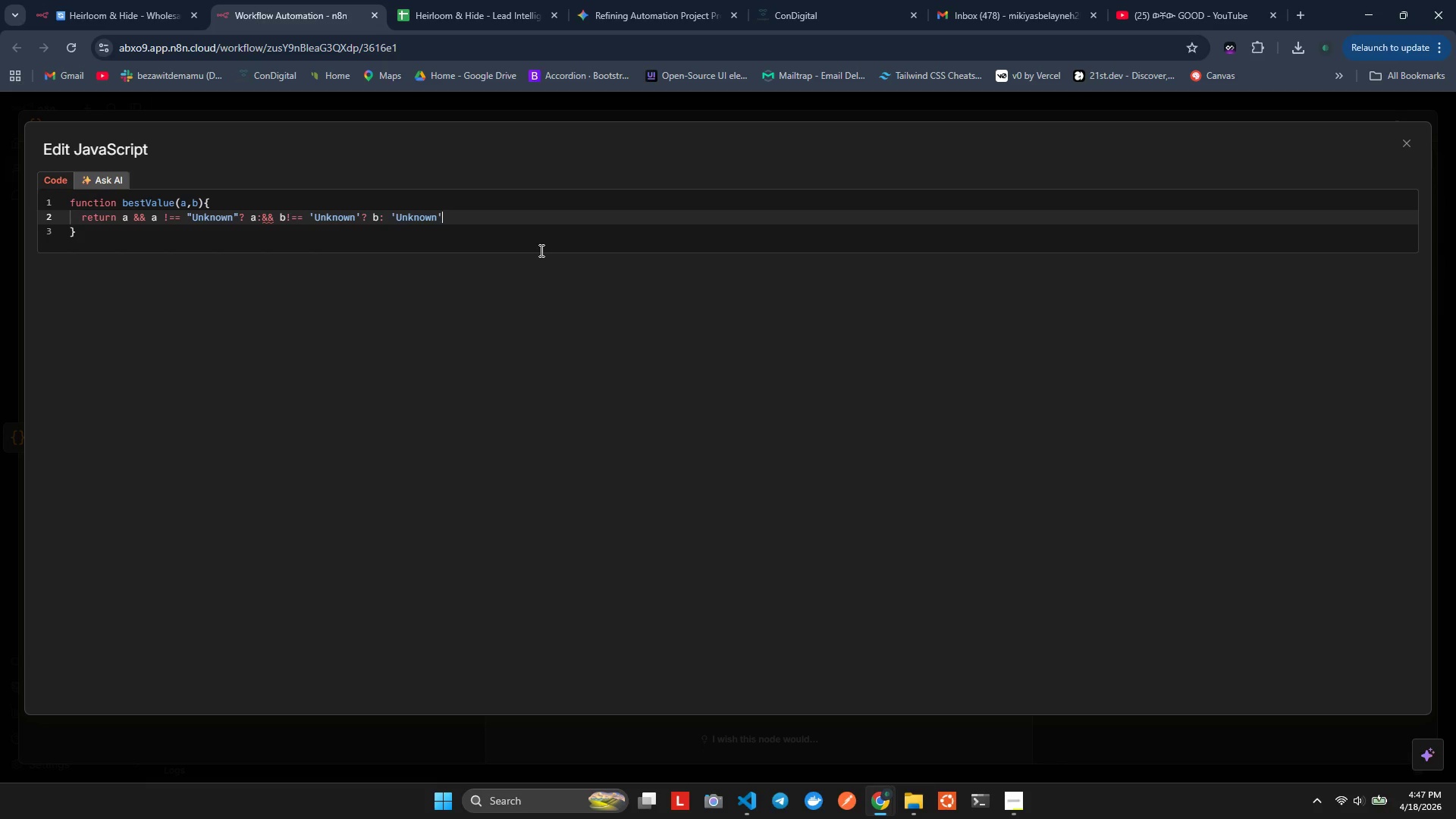 
key(ArrowLeft)
 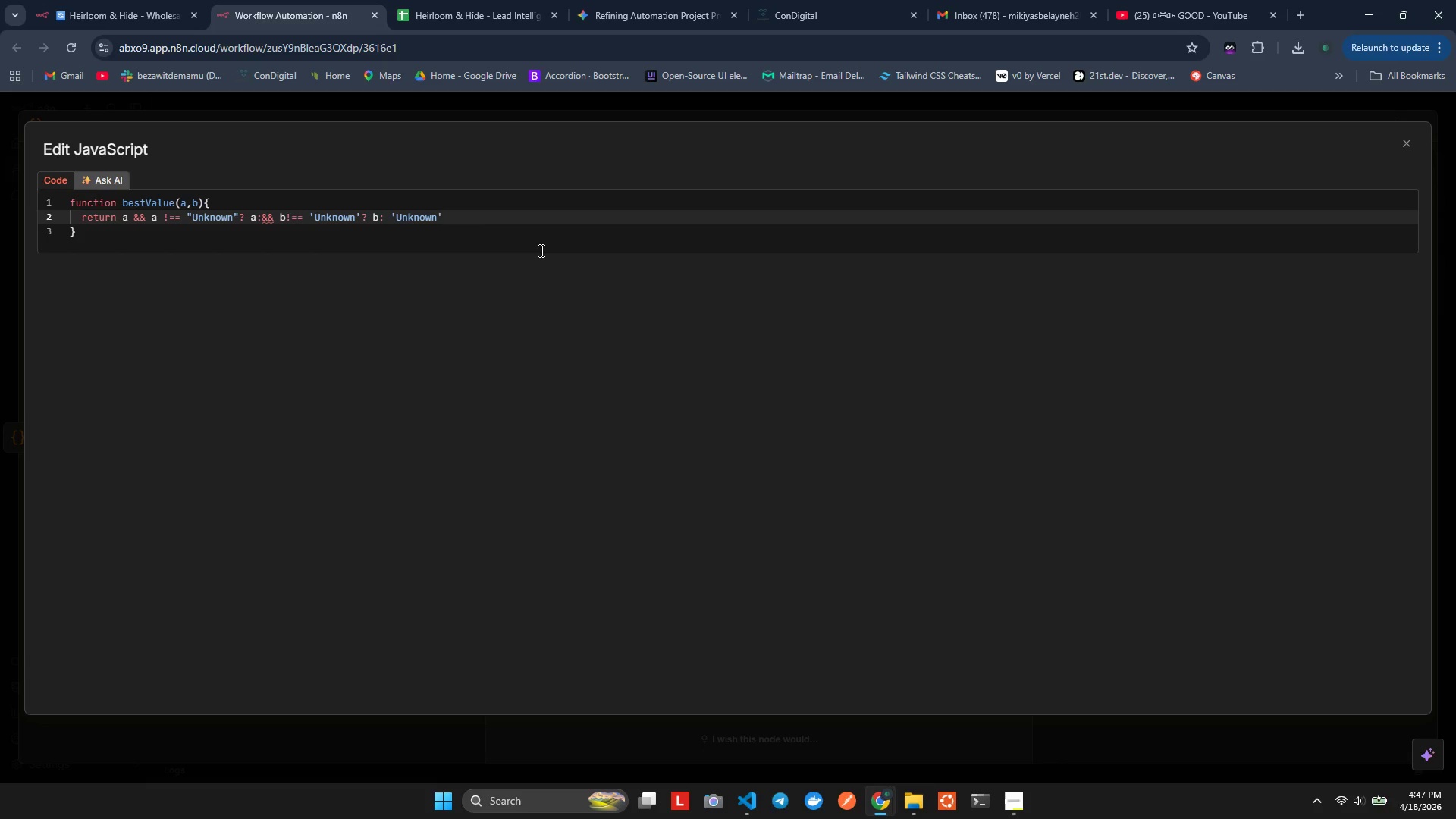 
hold_key(key=ArrowLeft, duration=0.75)
 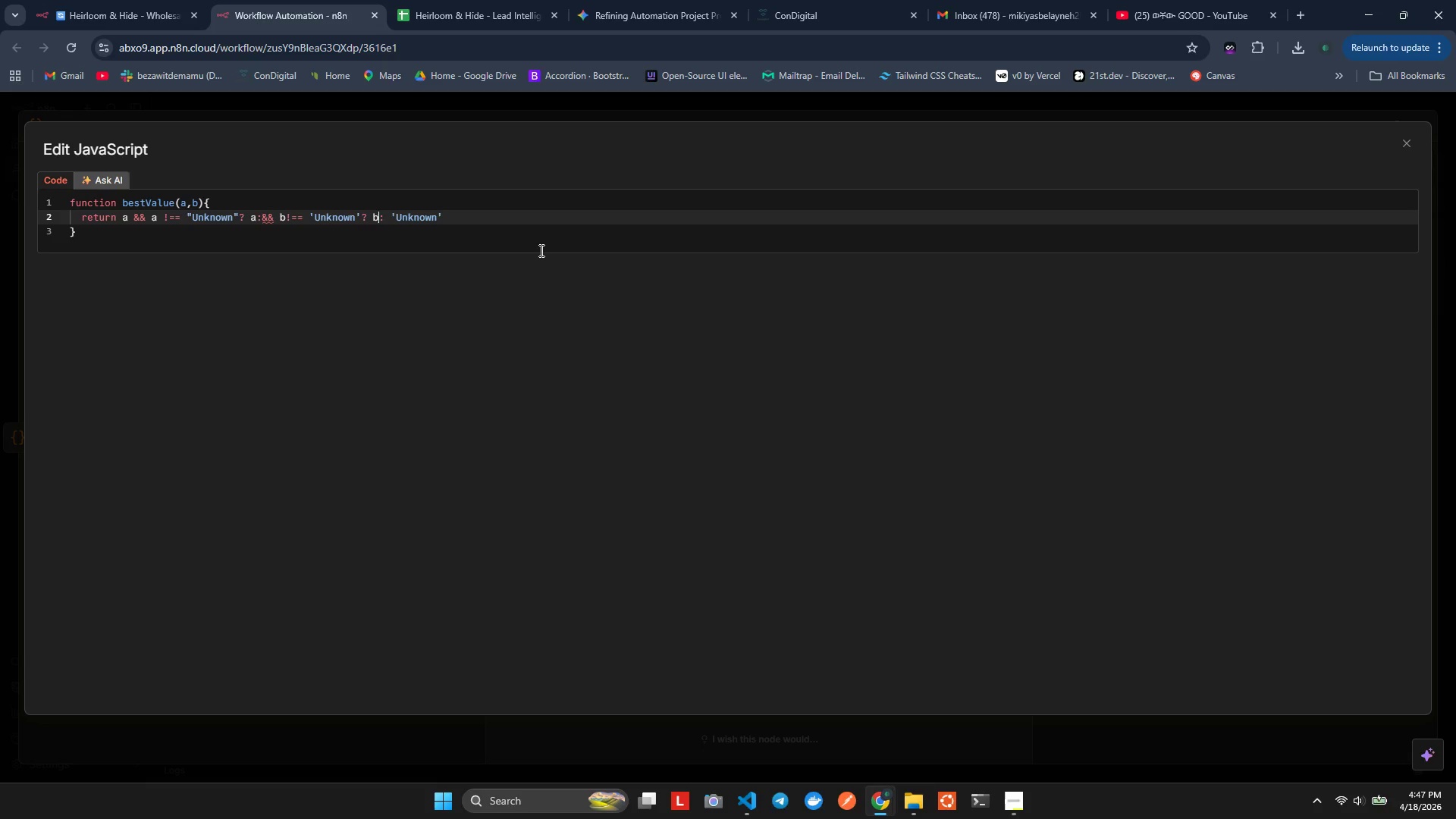 
key(ArrowLeft)
 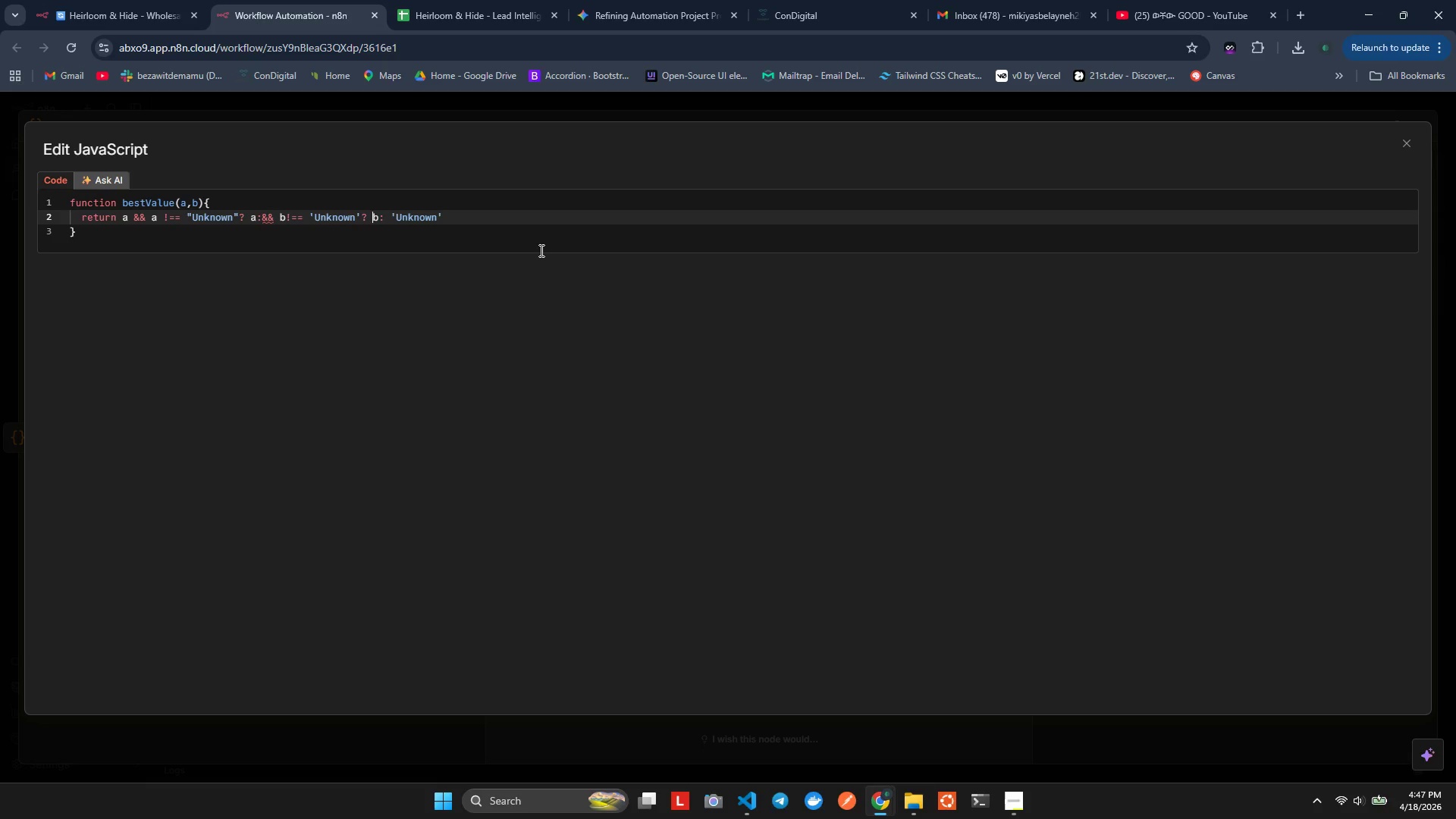 
key(ArrowLeft)
 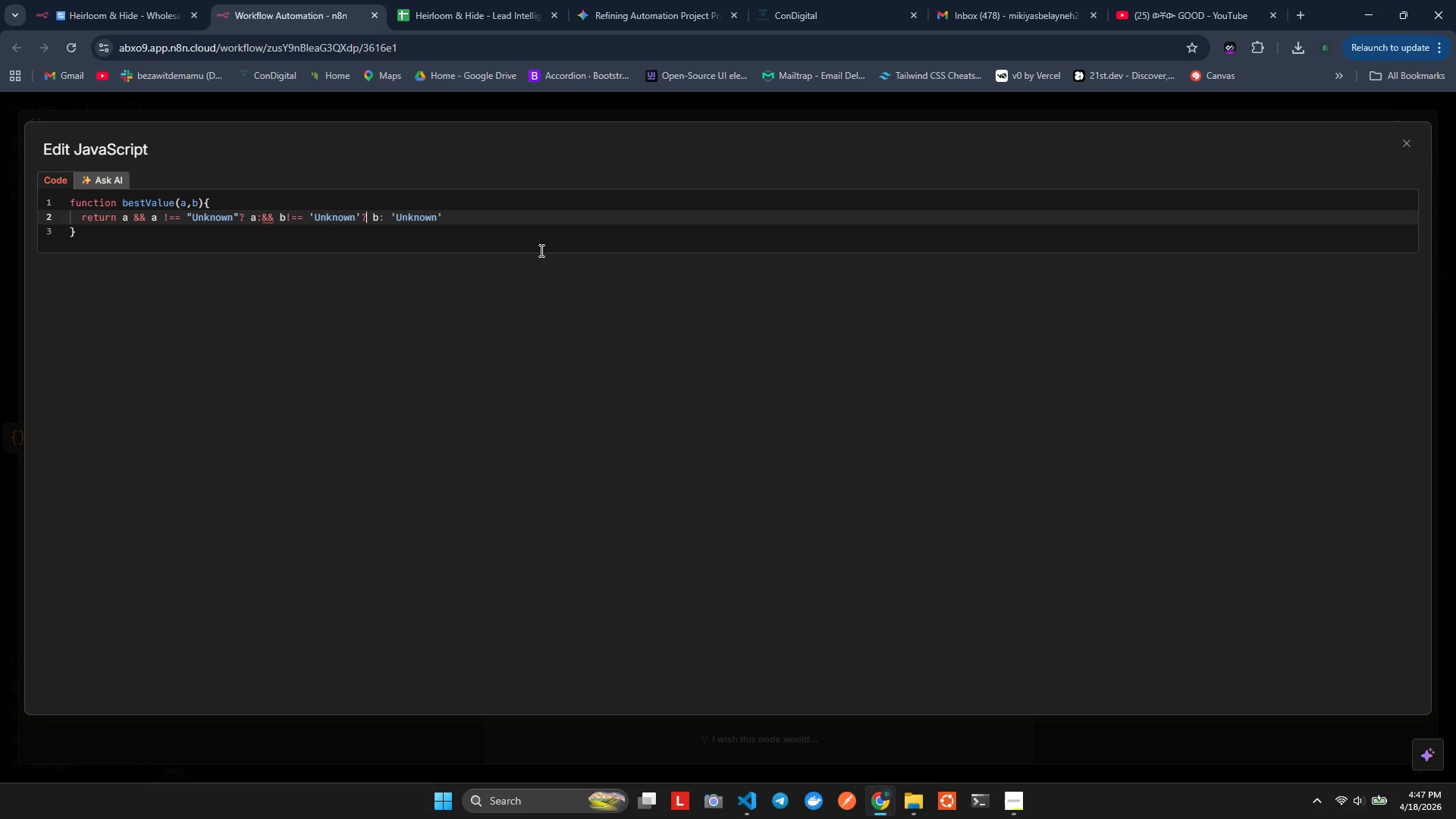 
hold_key(key=ArrowLeft, duration=1.02)
 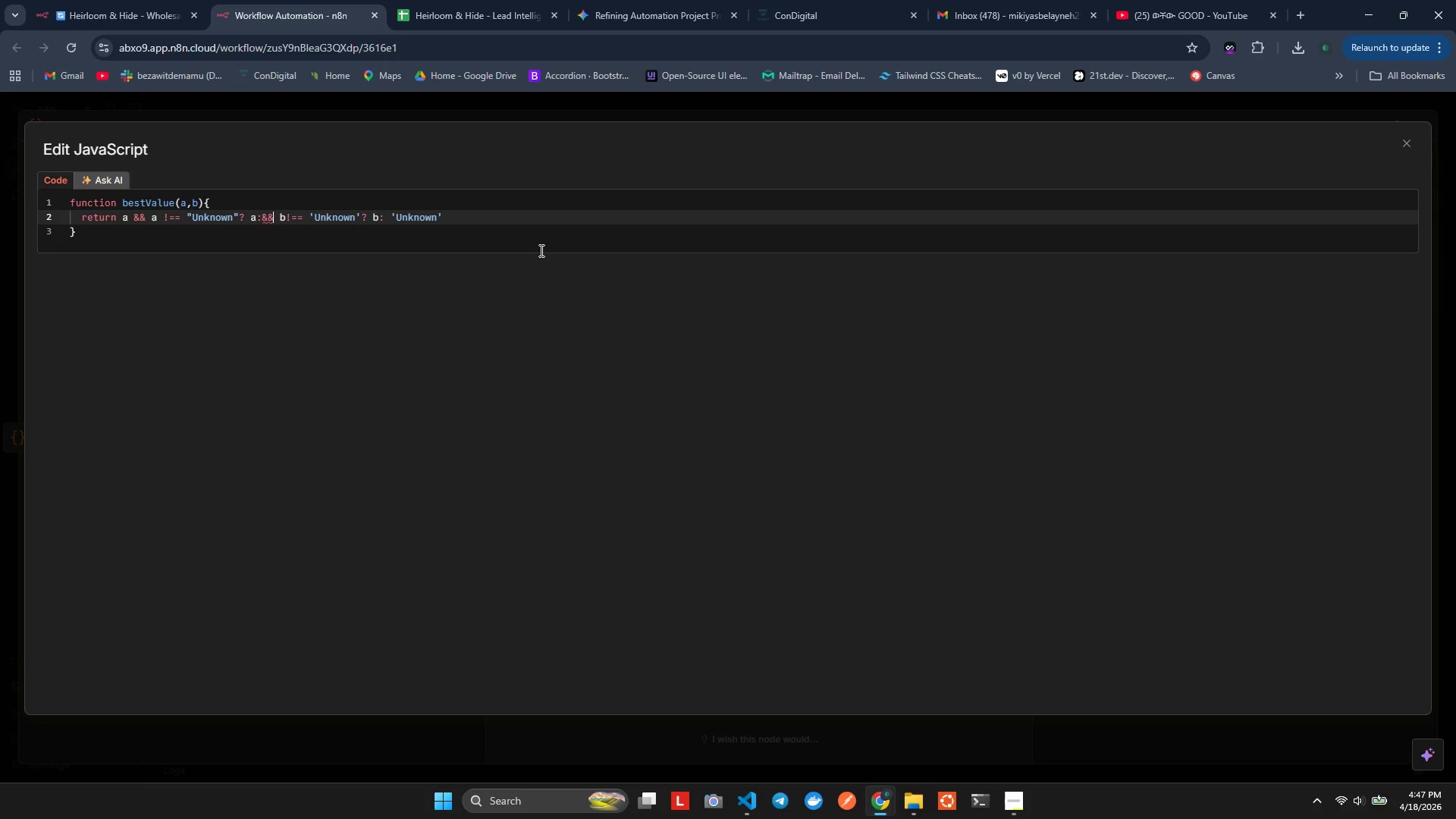 
key(Backspace)
 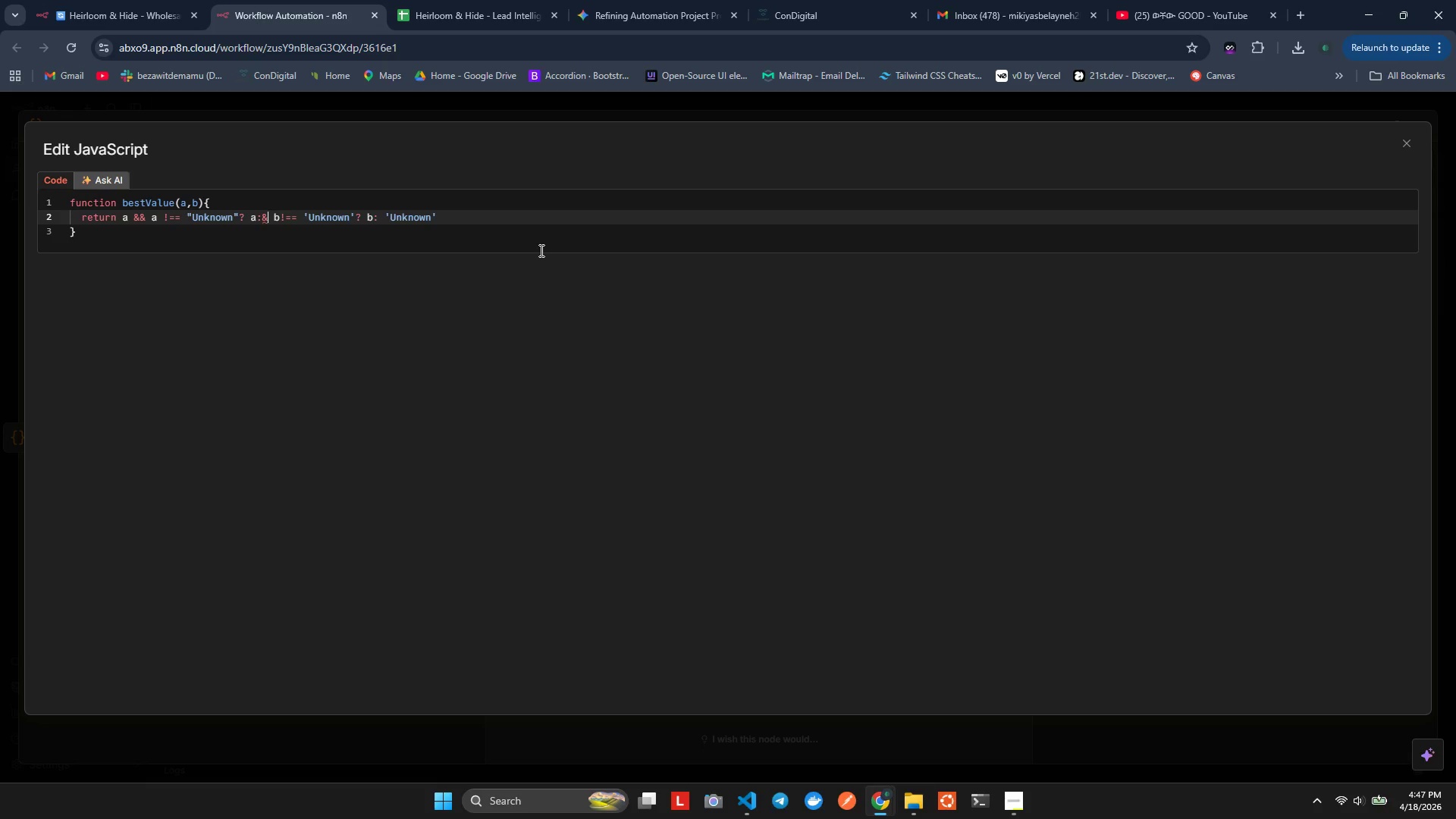 
key(Backspace)
 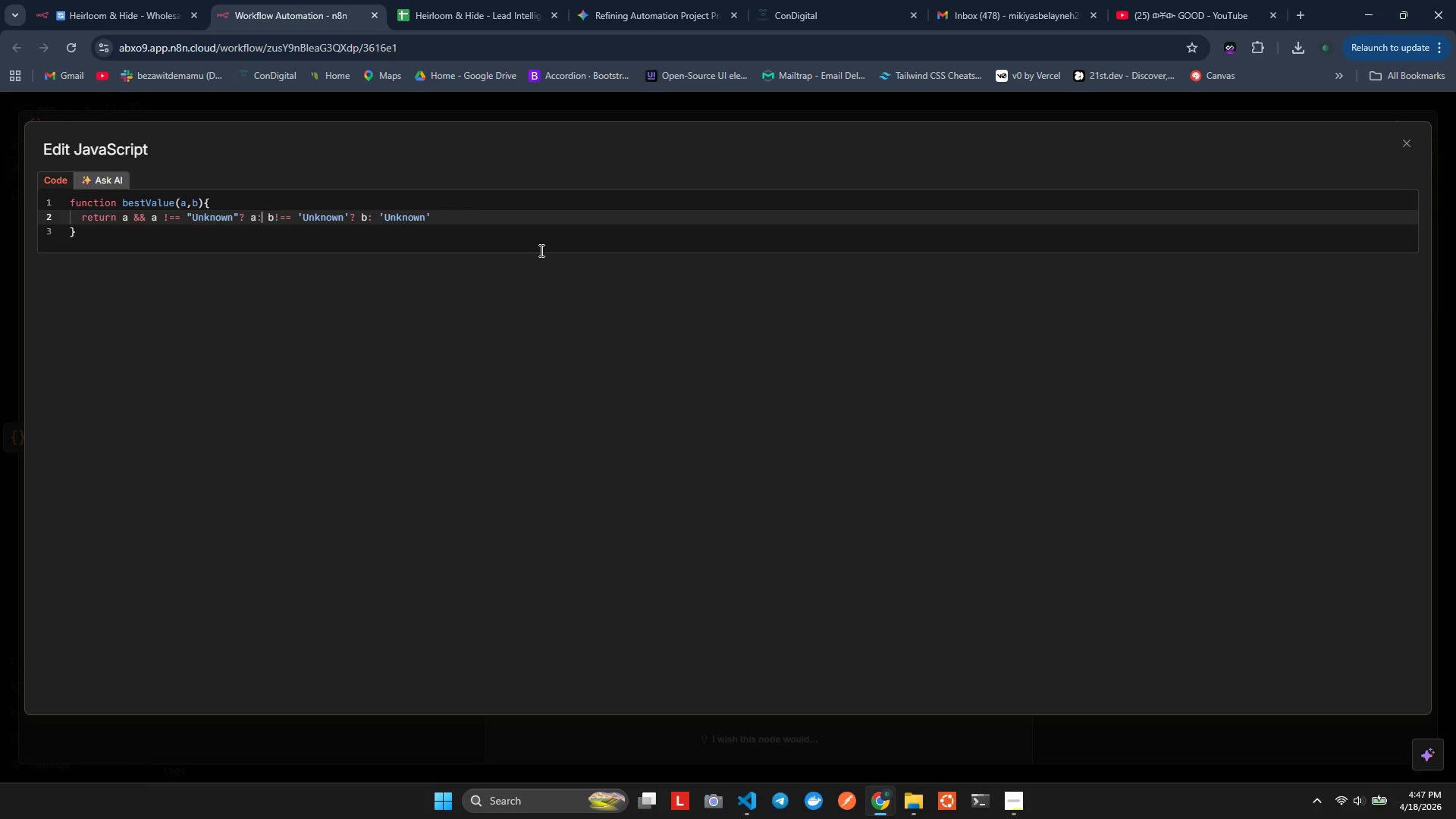 
key(Backspace)
 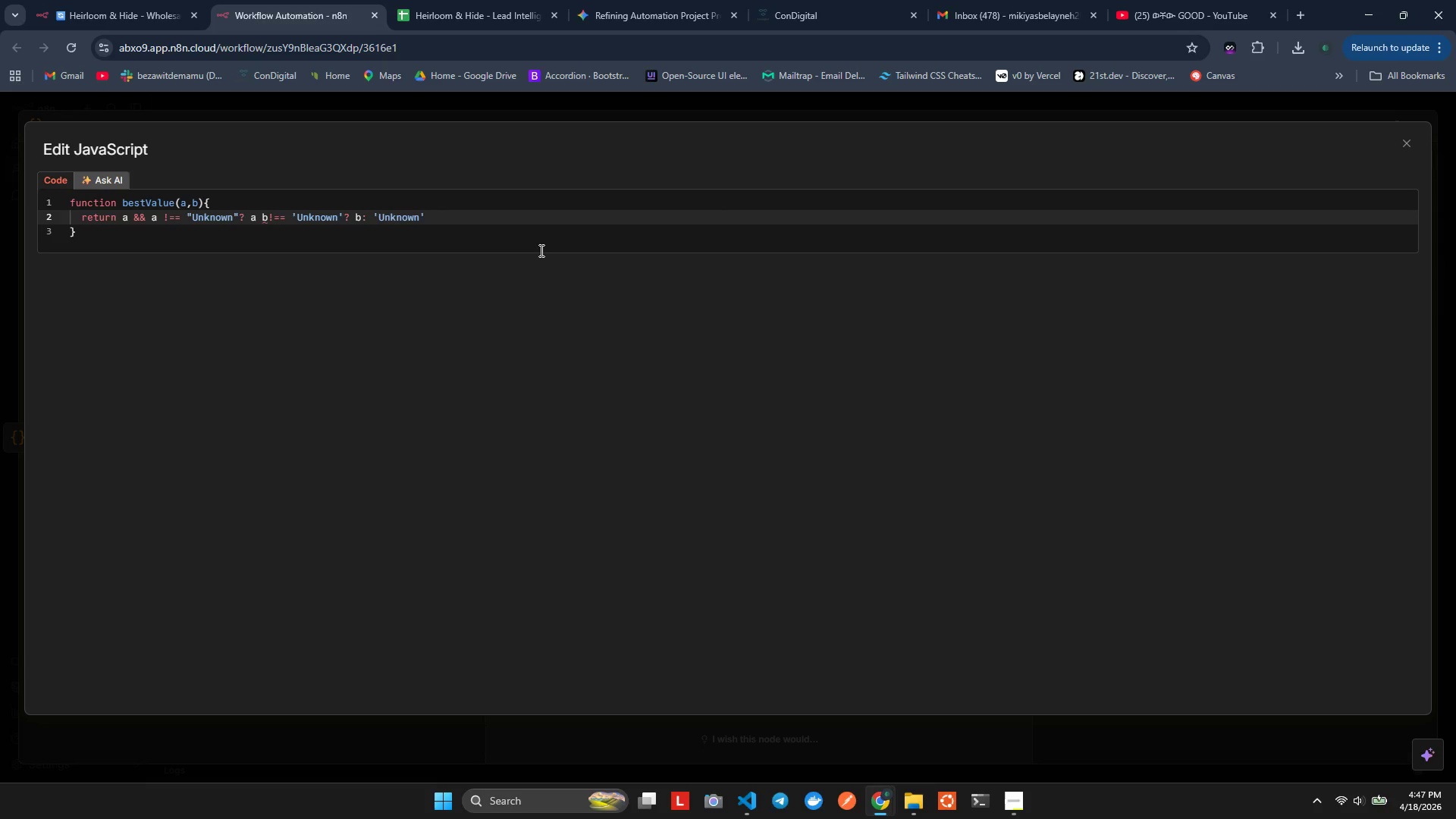 
key(Shift+Semicolon)
 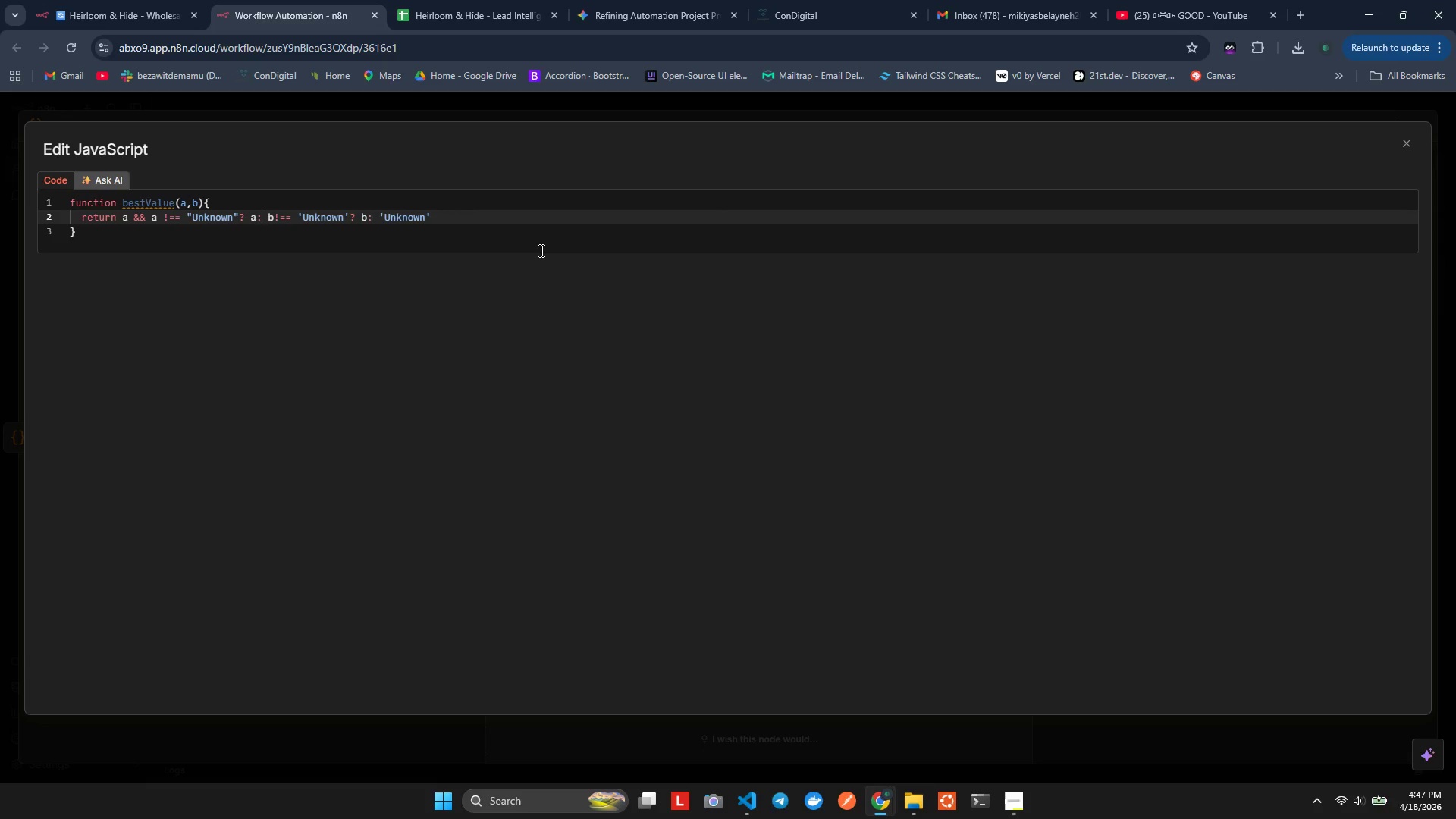 
key(Alt+AltLeft)
 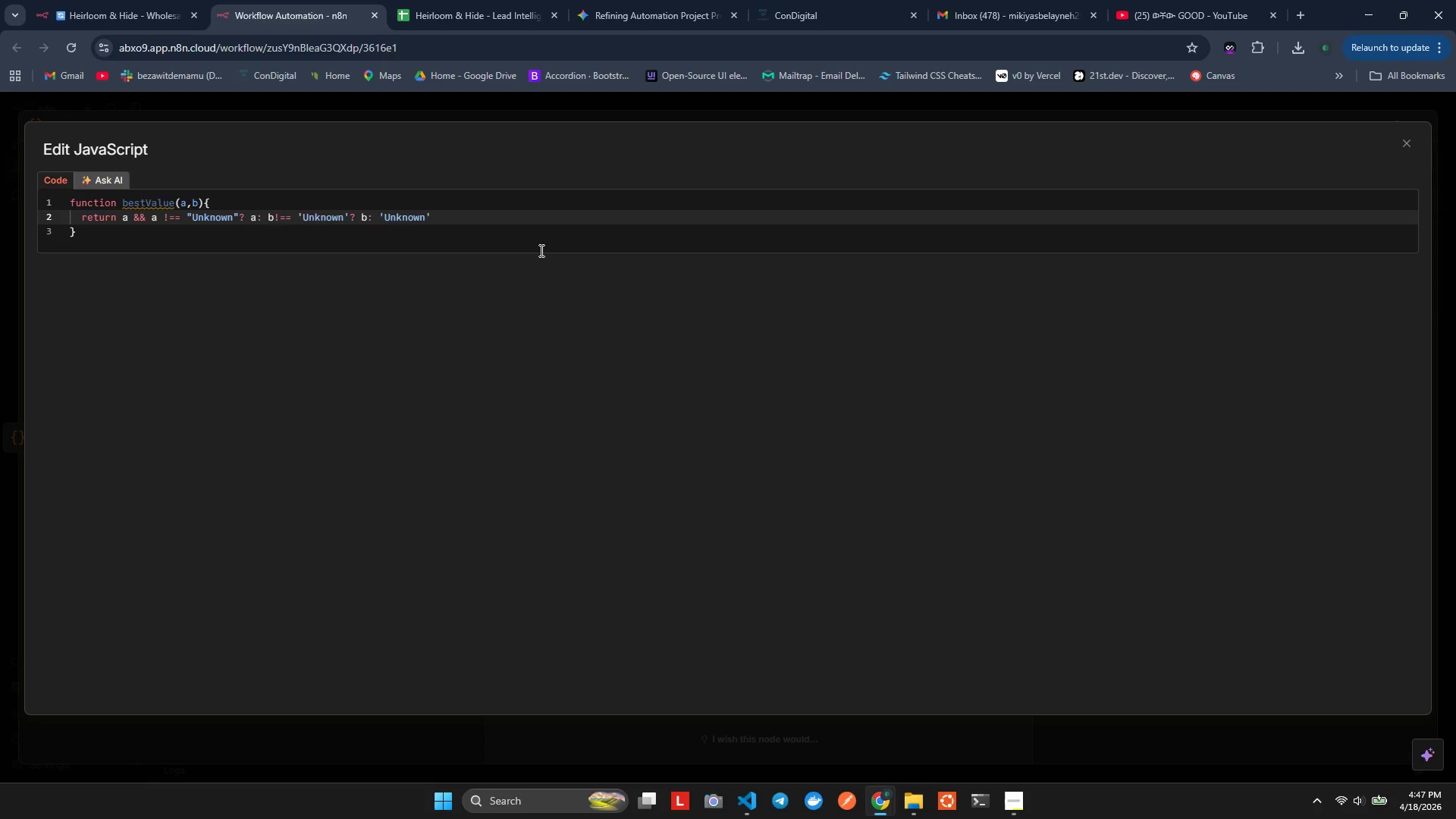 
key(Alt+Shift+ShiftLeft)
 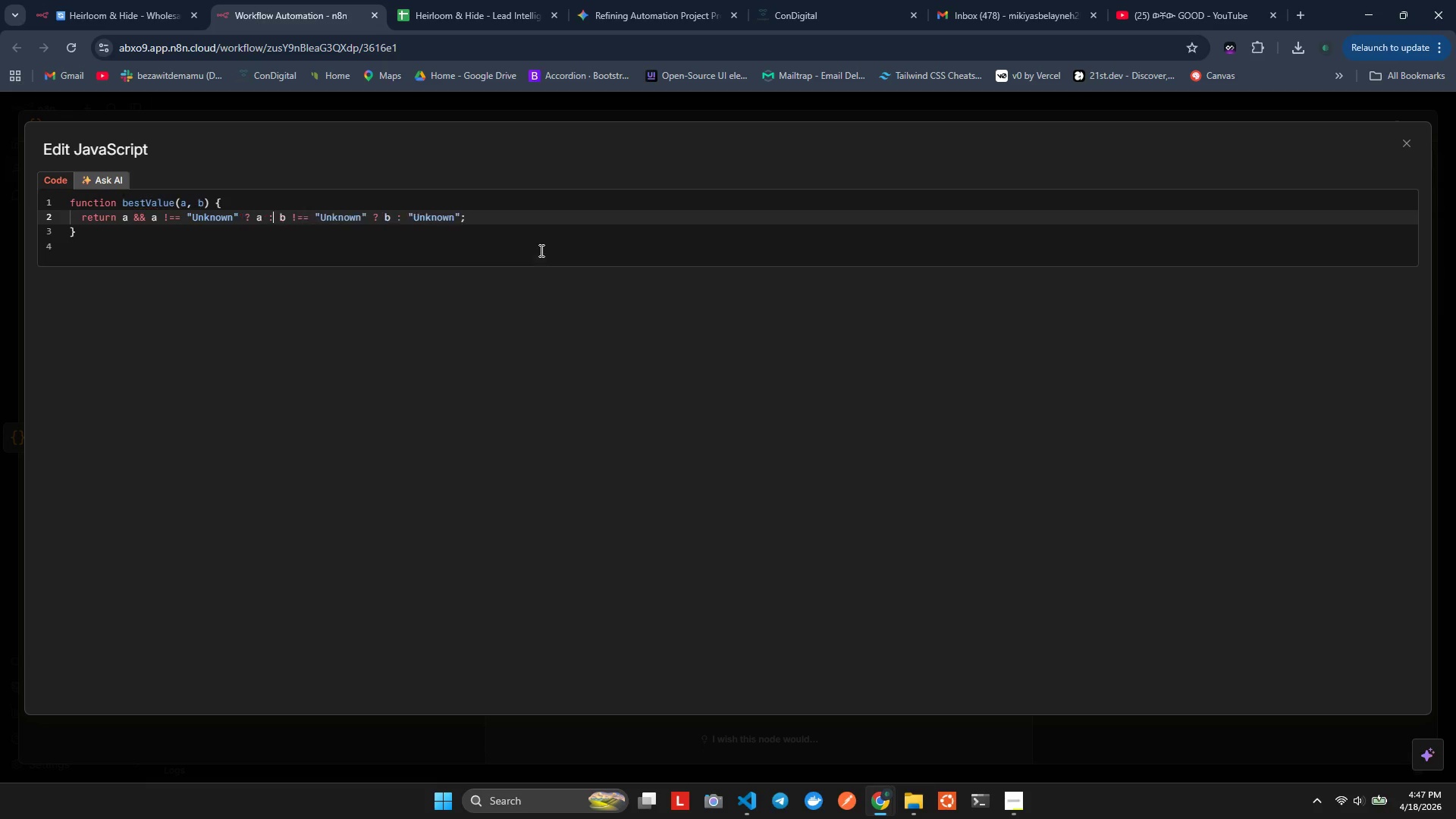 
key(Alt+Shift+F)
 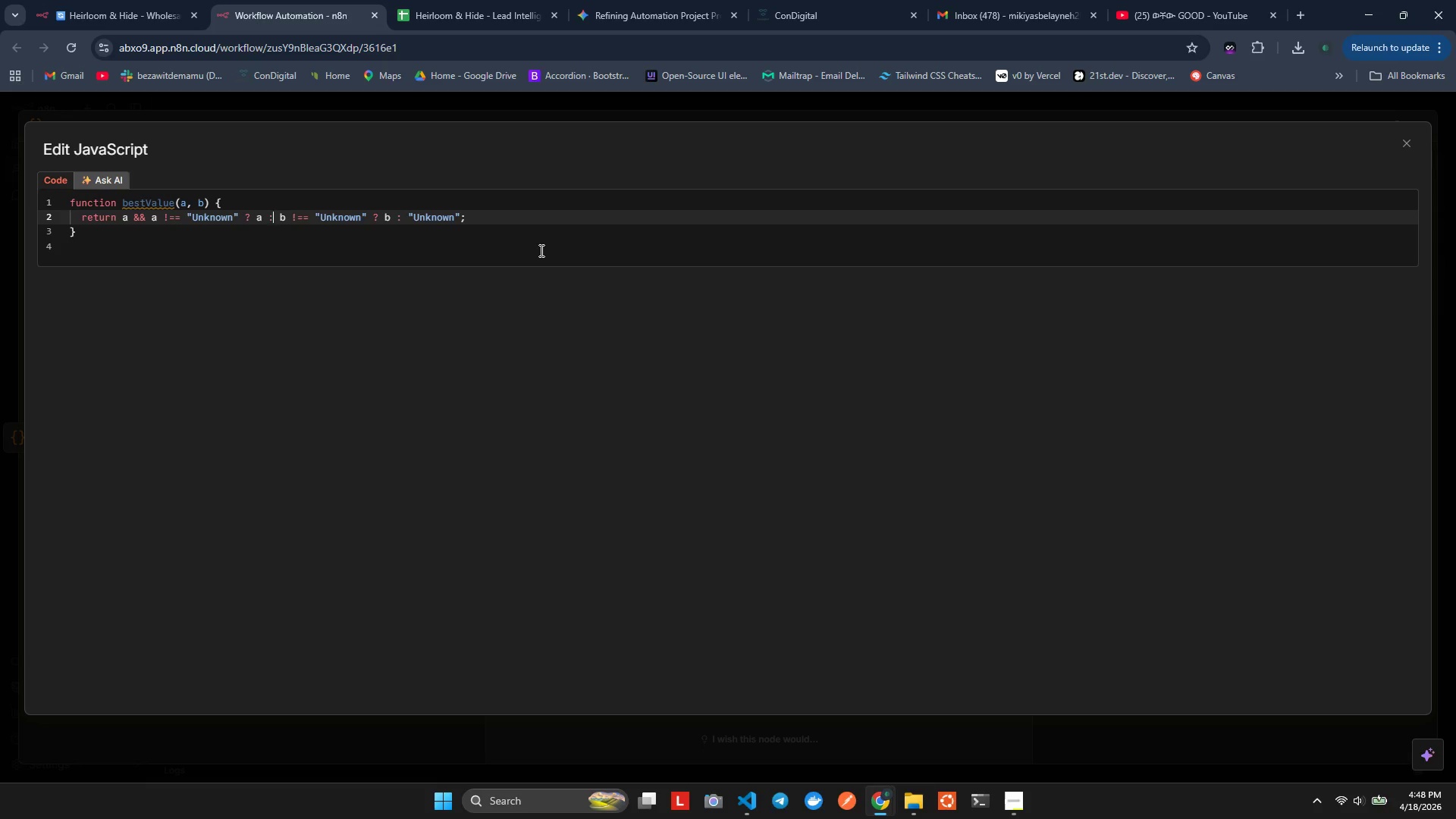 
wait(11.52)
 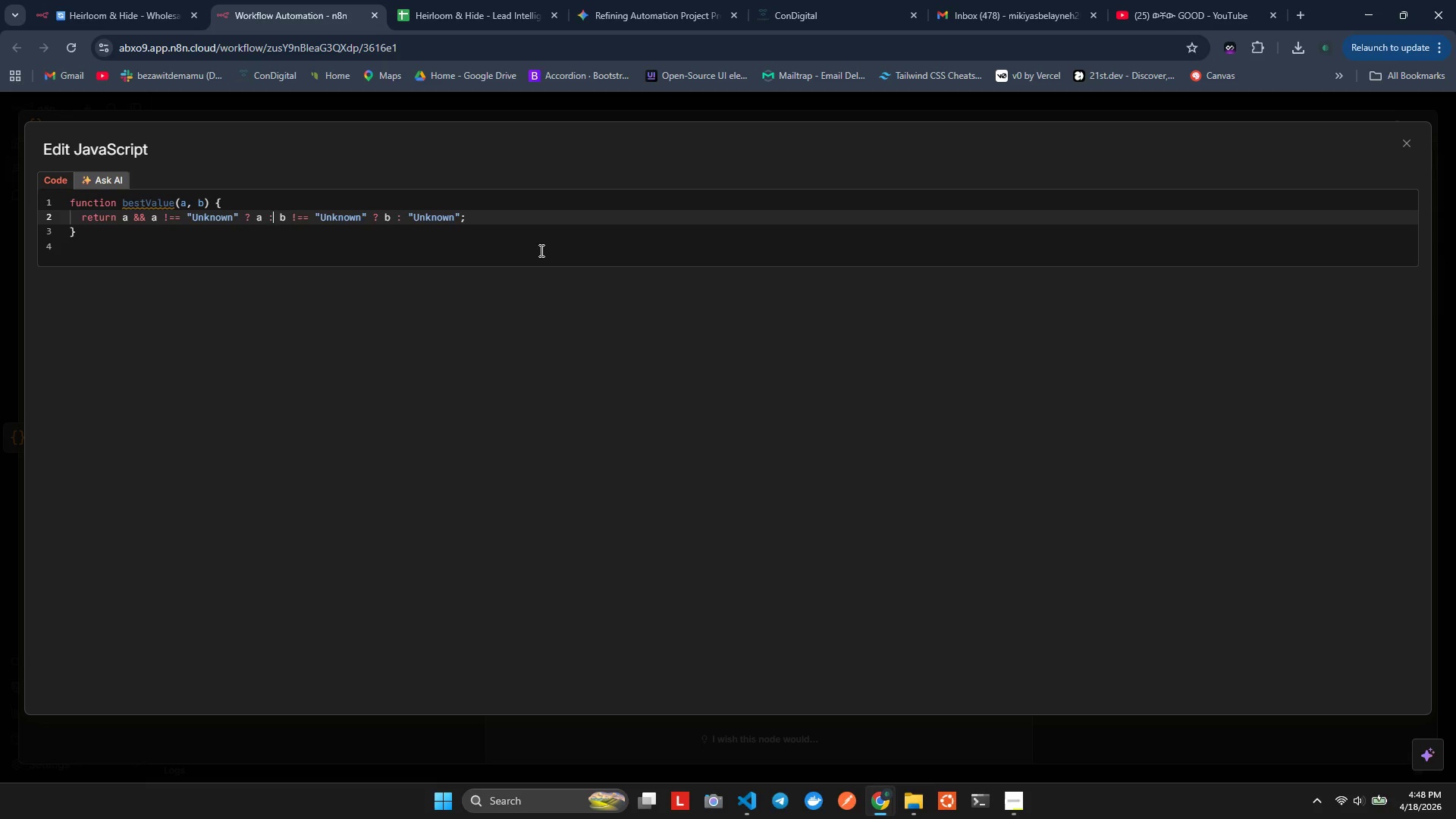 
type(b&&F)
 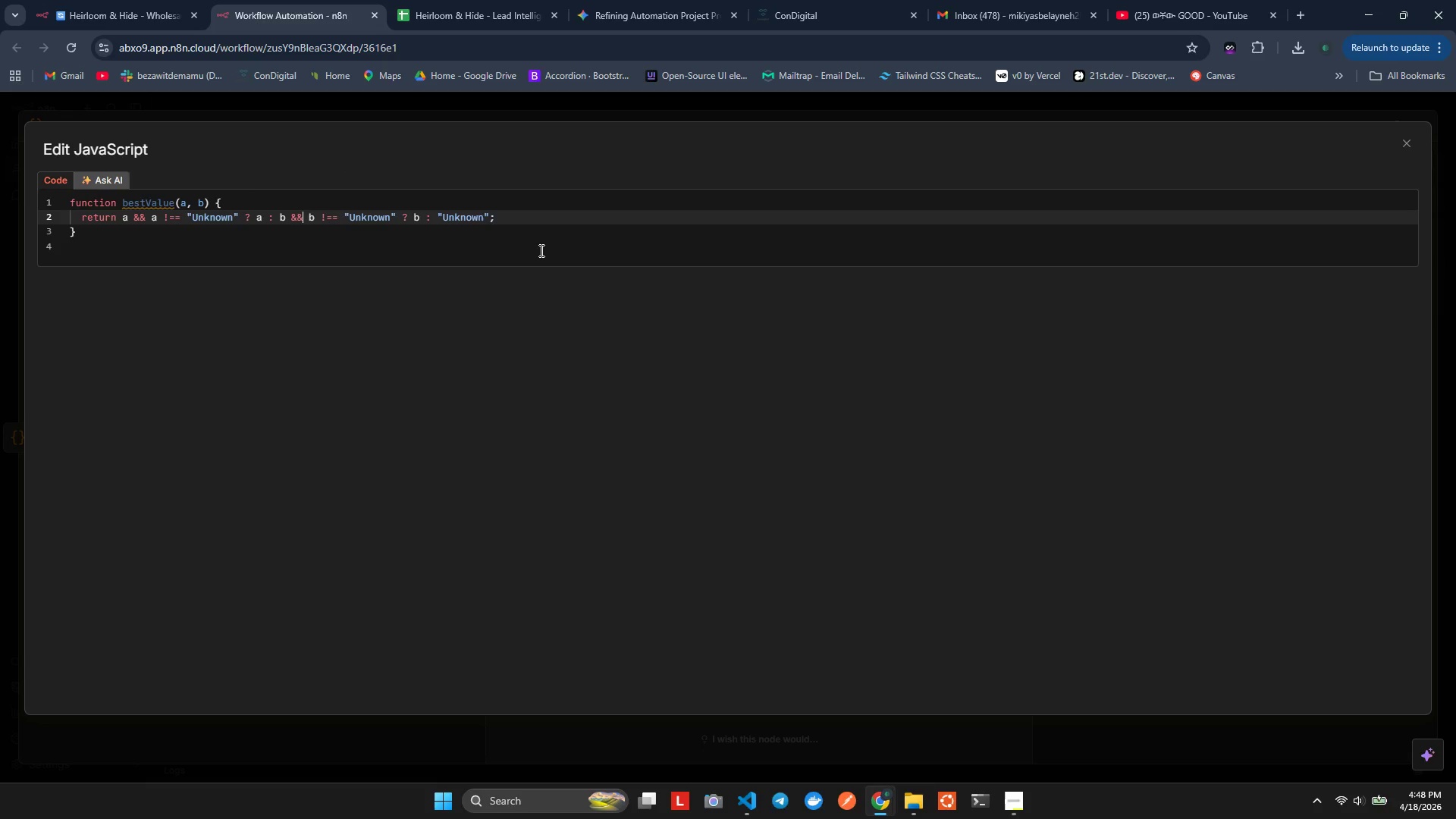 
 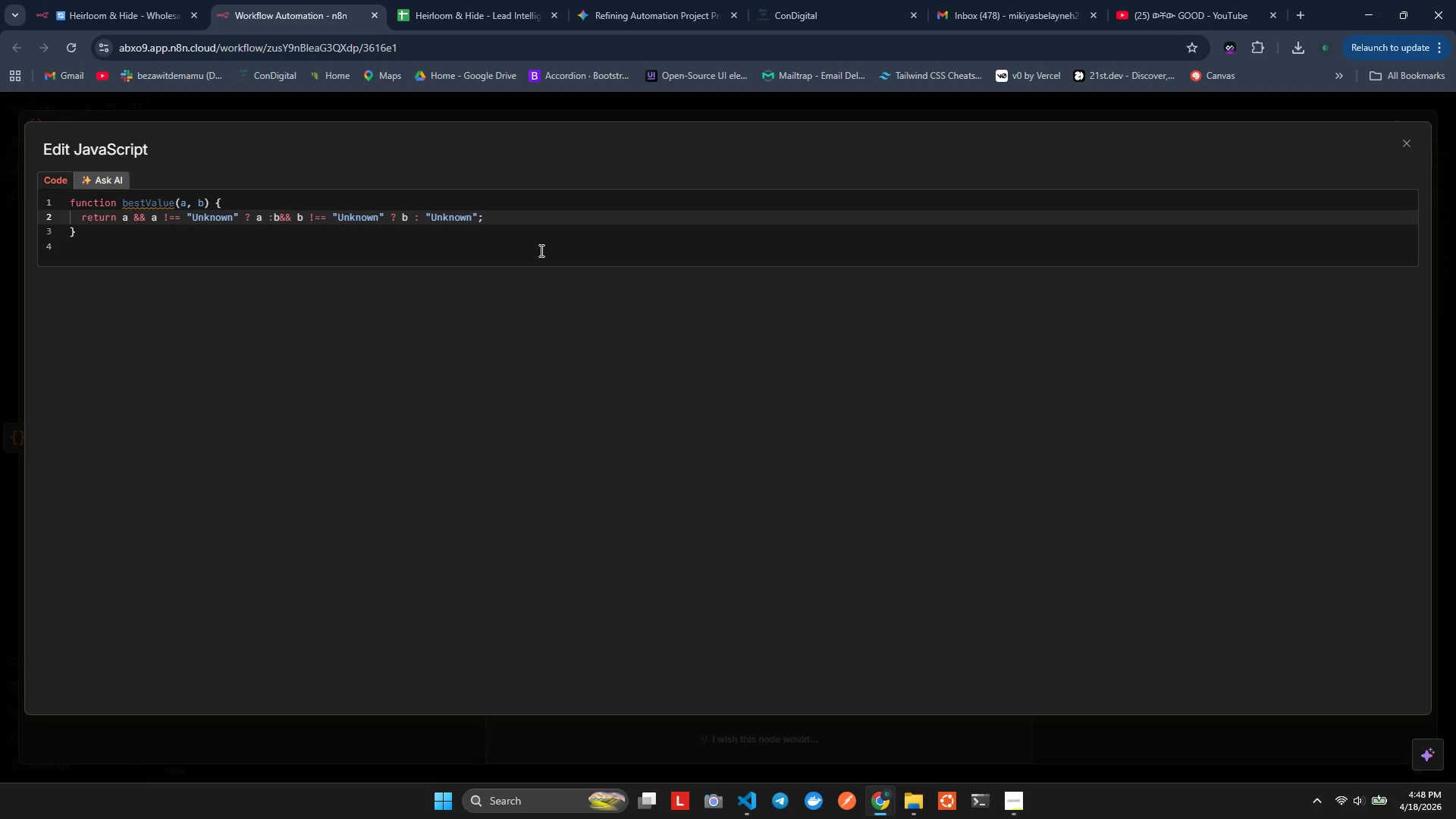 
hold_key(key=AltLeft, duration=0.31)
 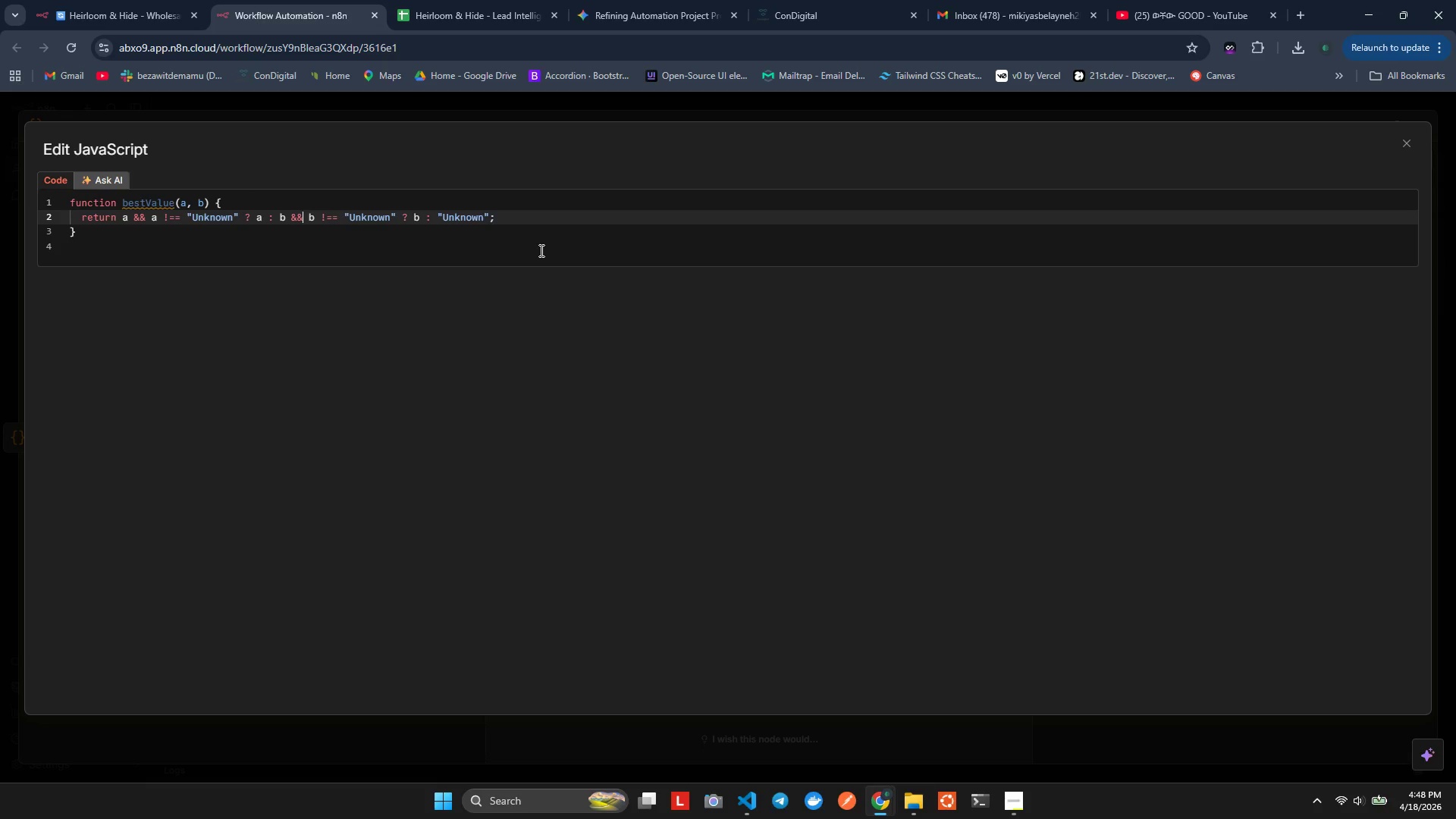 
key(ArrowDown)
 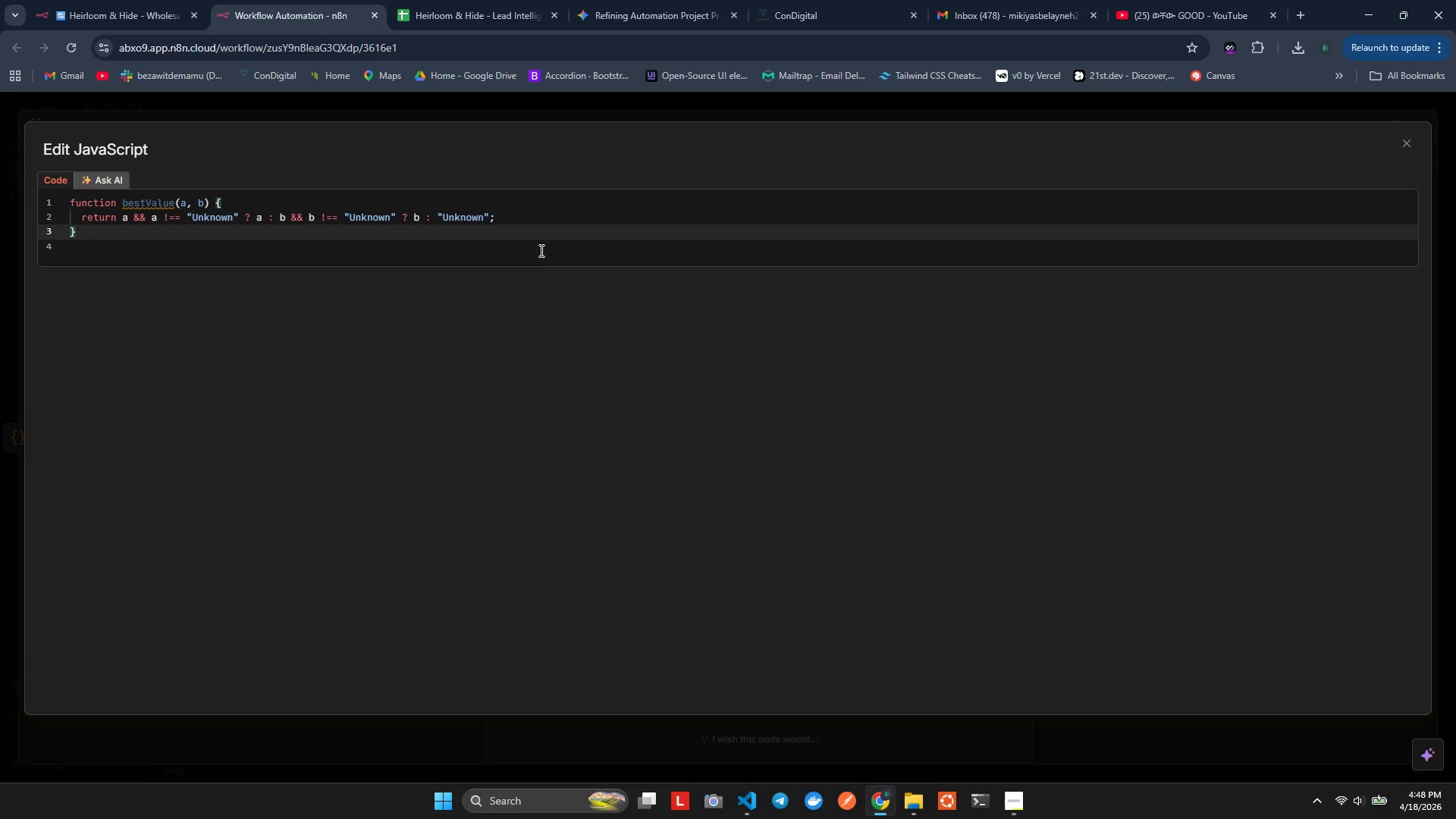 
key(Enter)
 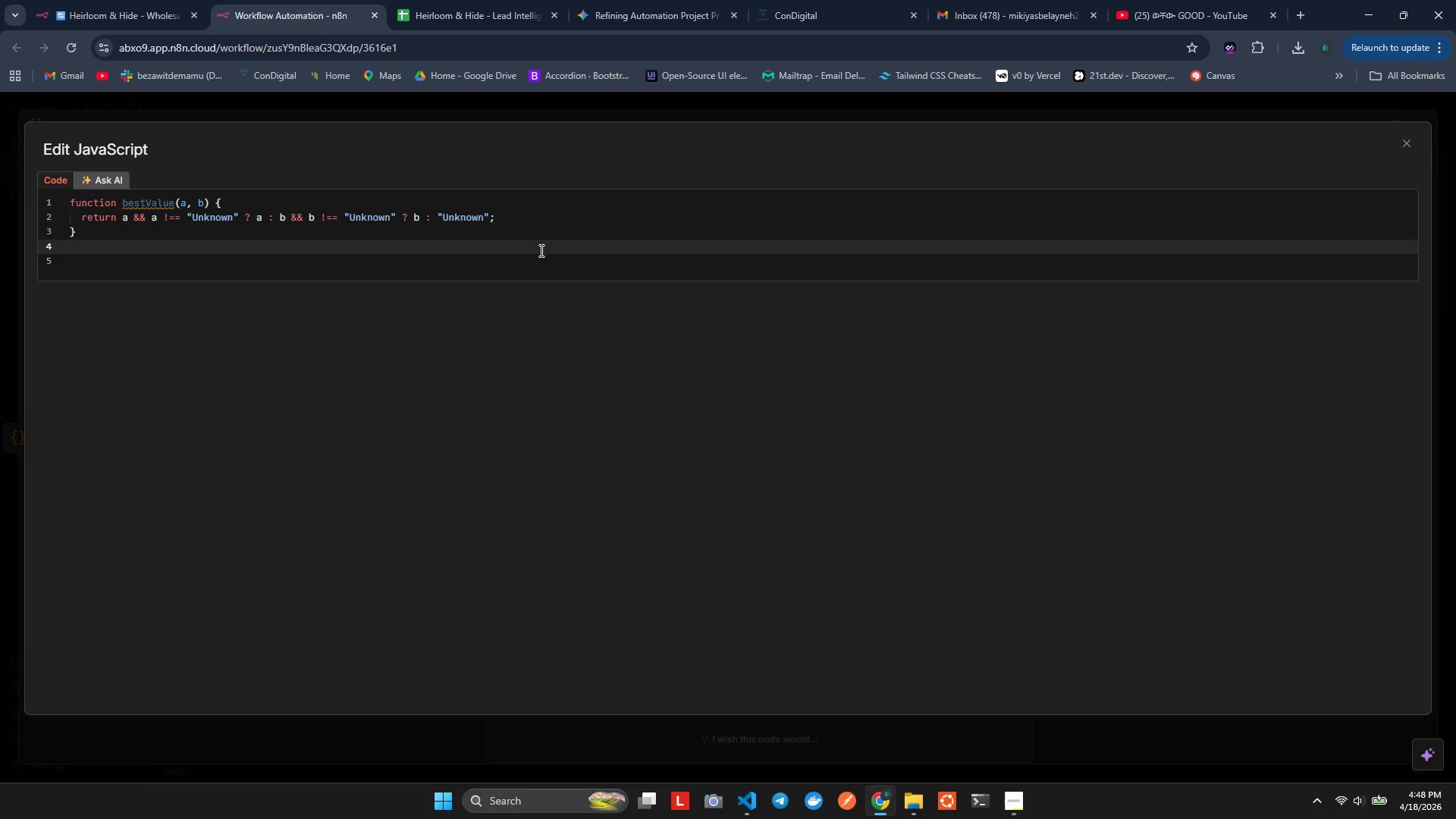 
key(Enter)
 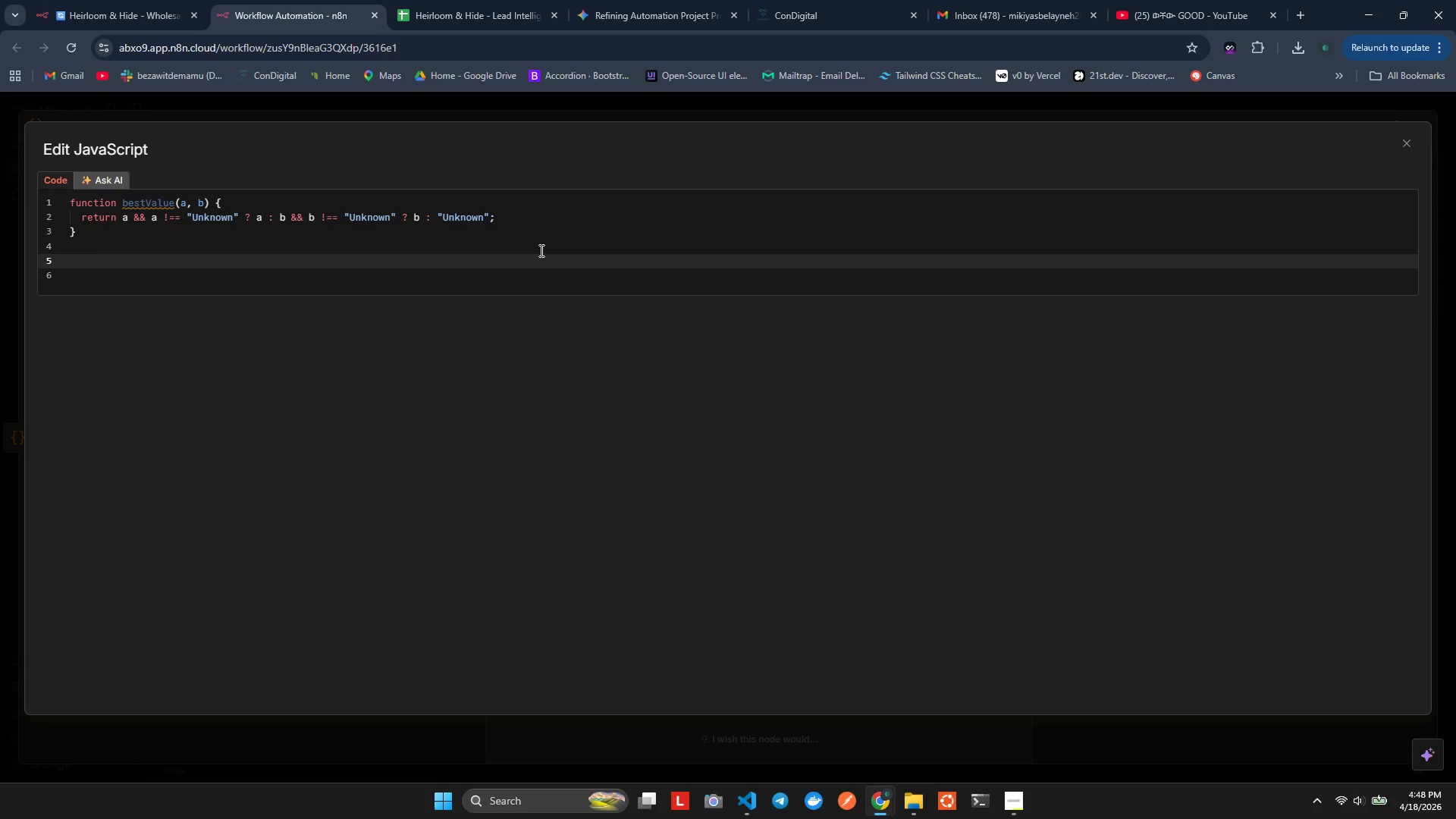 
type(retrn {)
 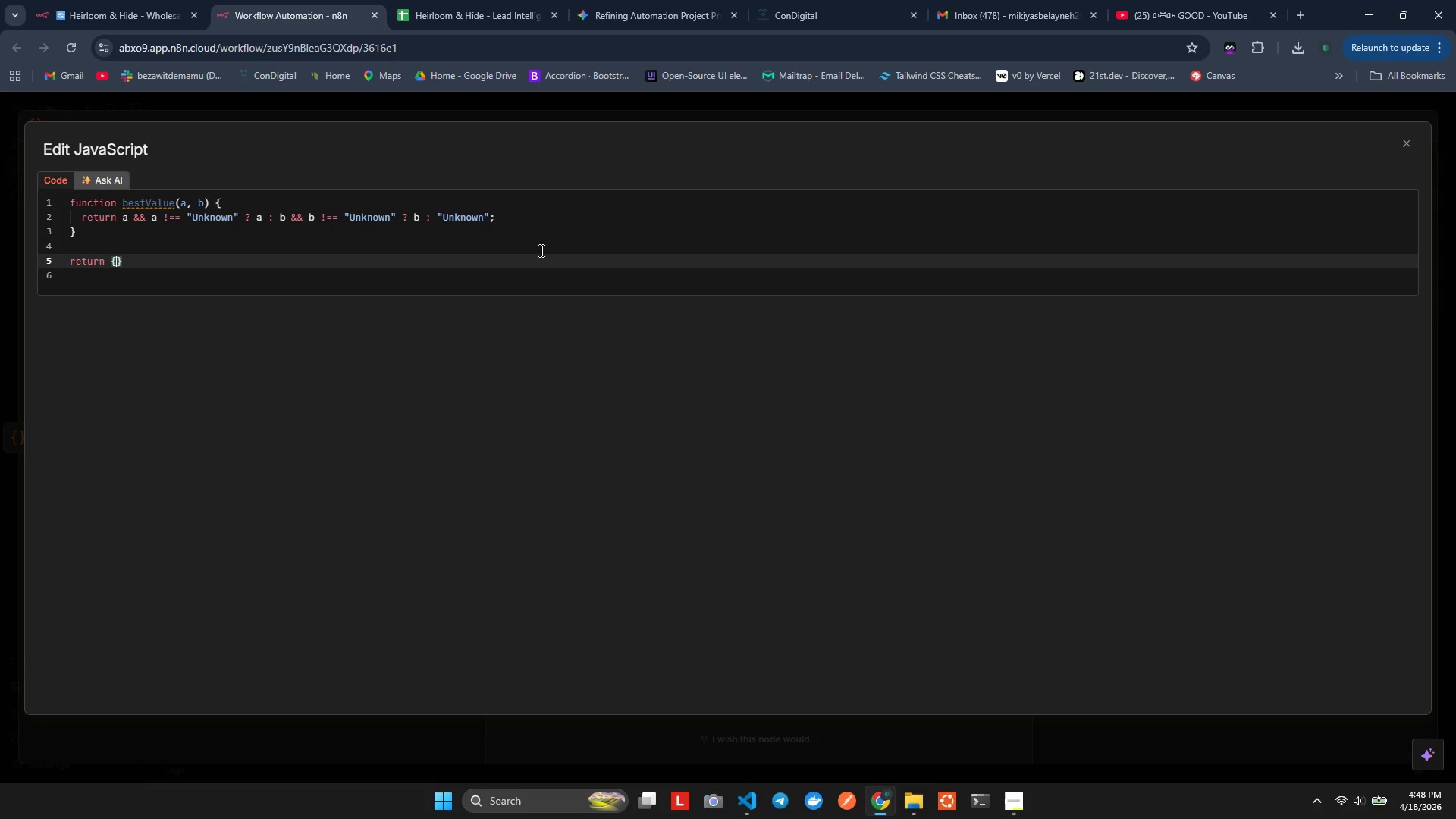 
hold_key(key=U, duration=0.38)
 